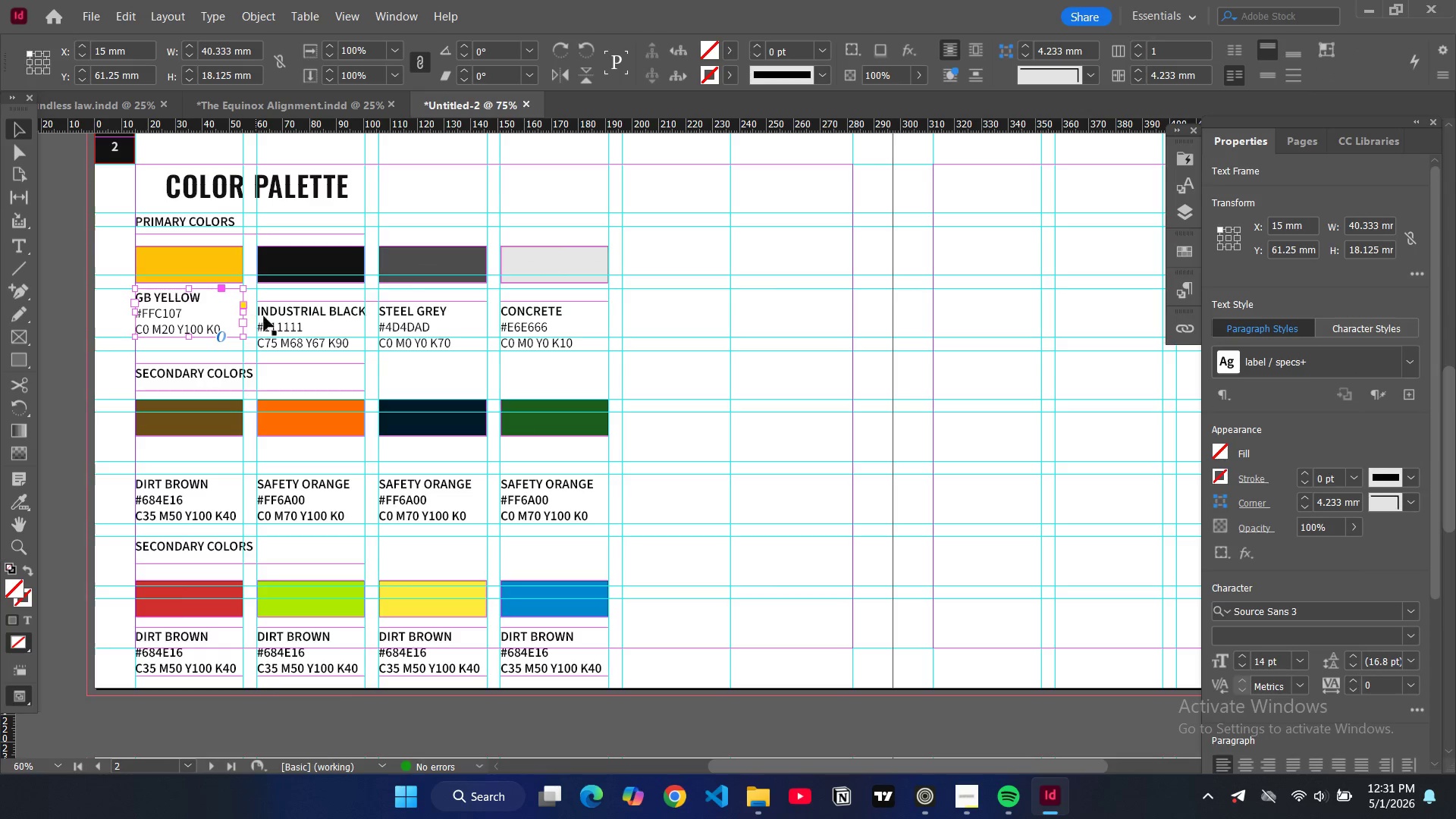 
left_click([279, 318])
 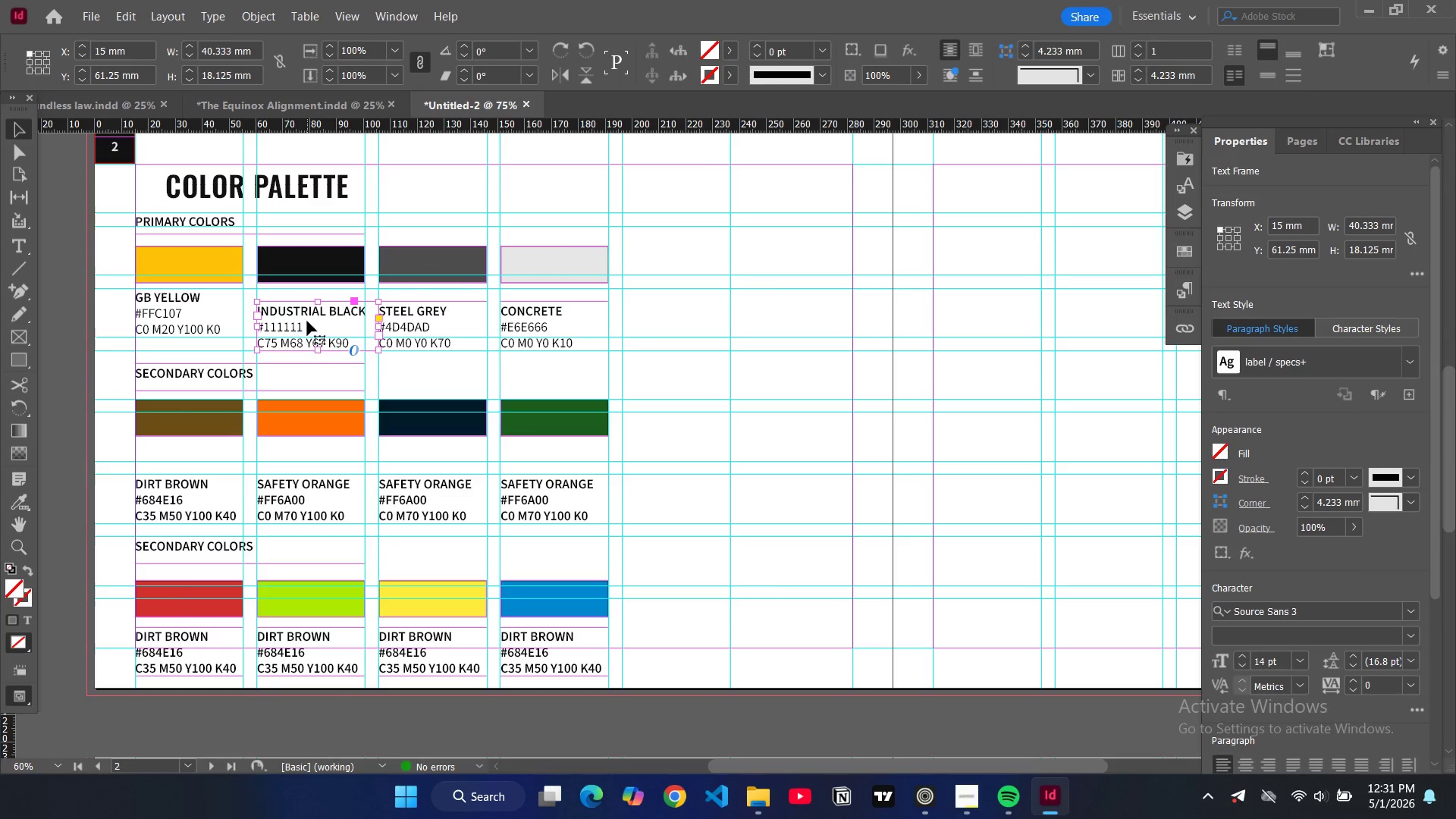 
left_click_drag(start_coordinate=[307, 321], to_coordinate=[309, 308])
 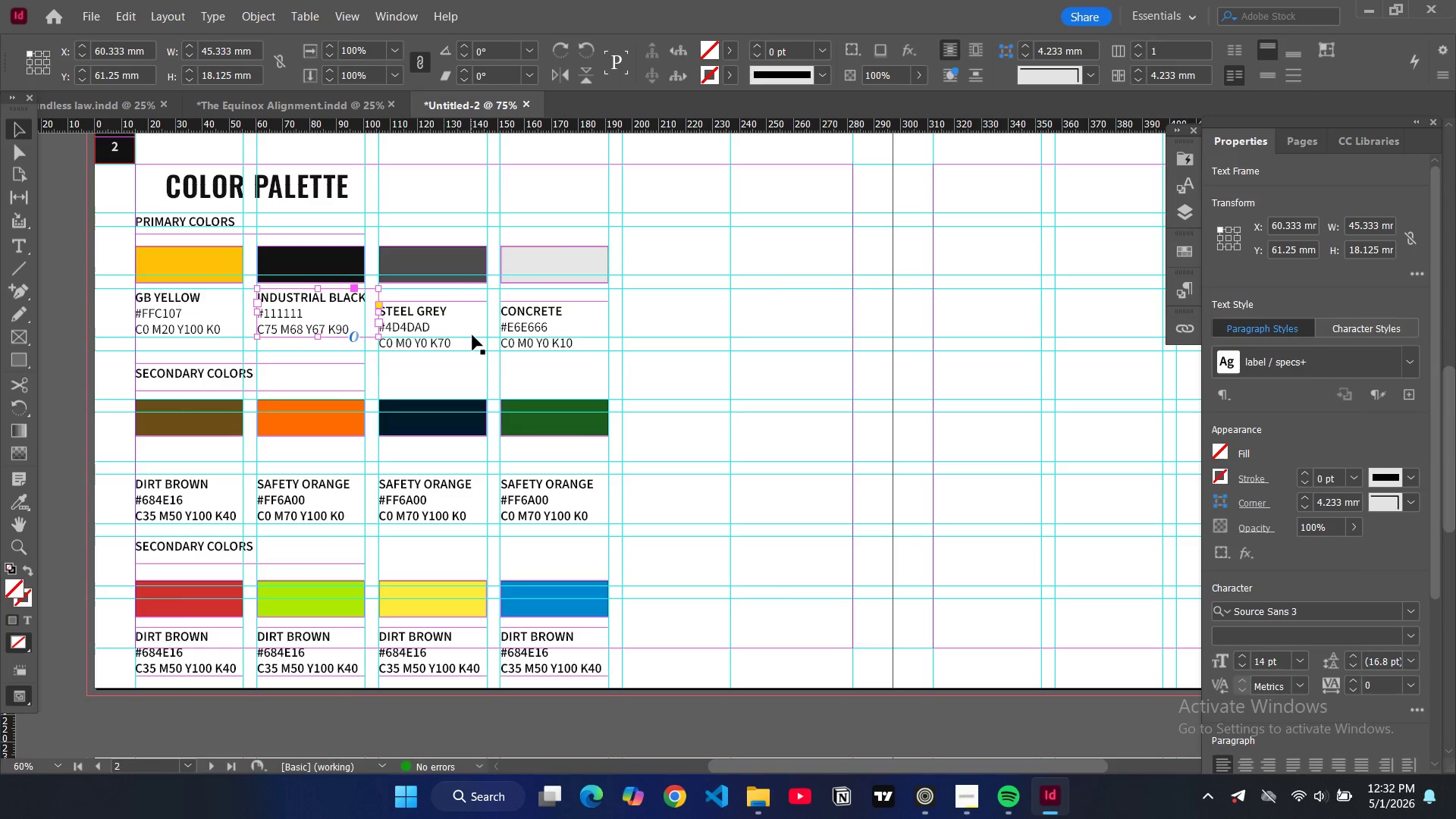 
left_click([451, 323])
 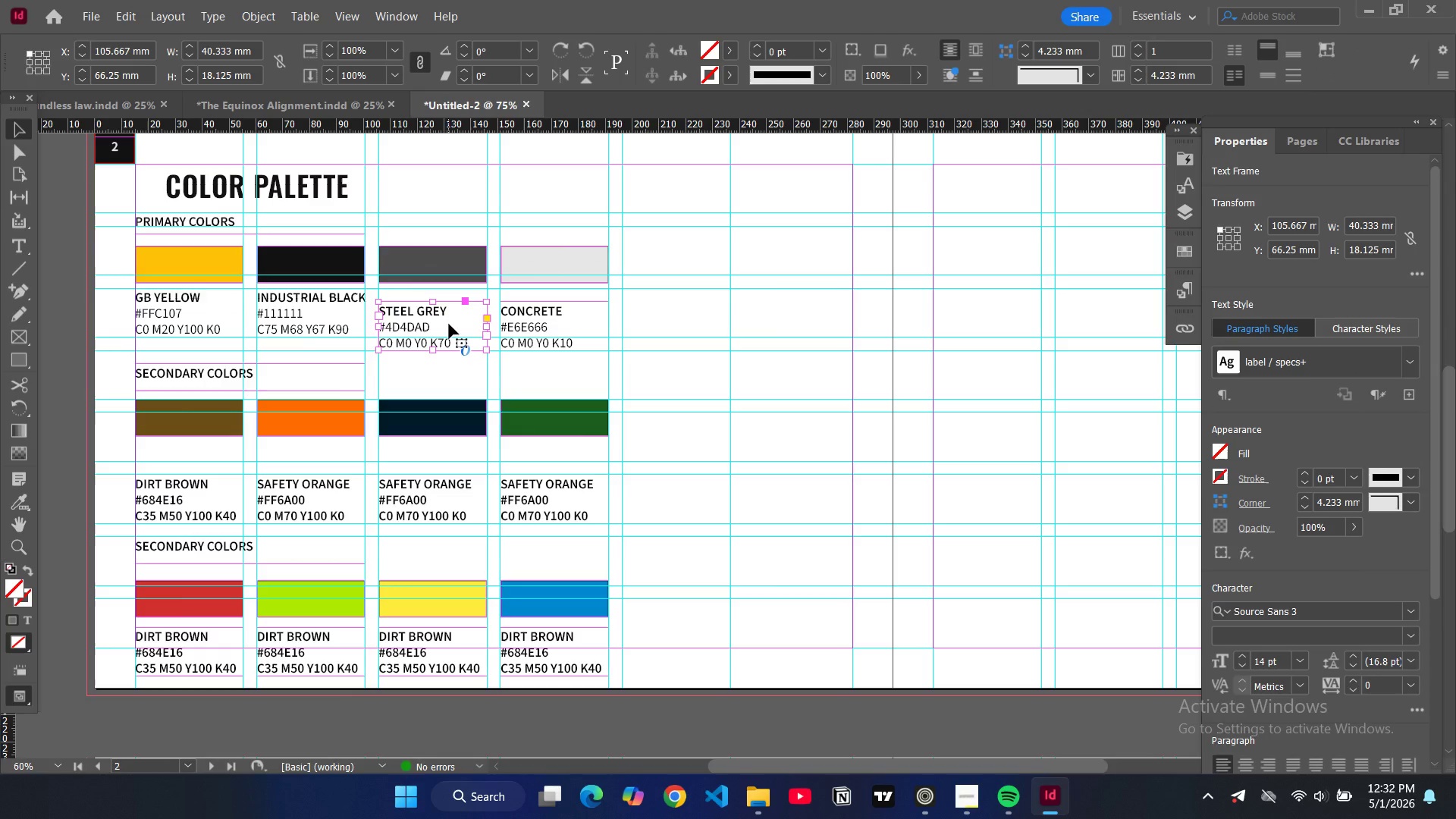 
left_click_drag(start_coordinate=[449, 324], to_coordinate=[451, 304])
 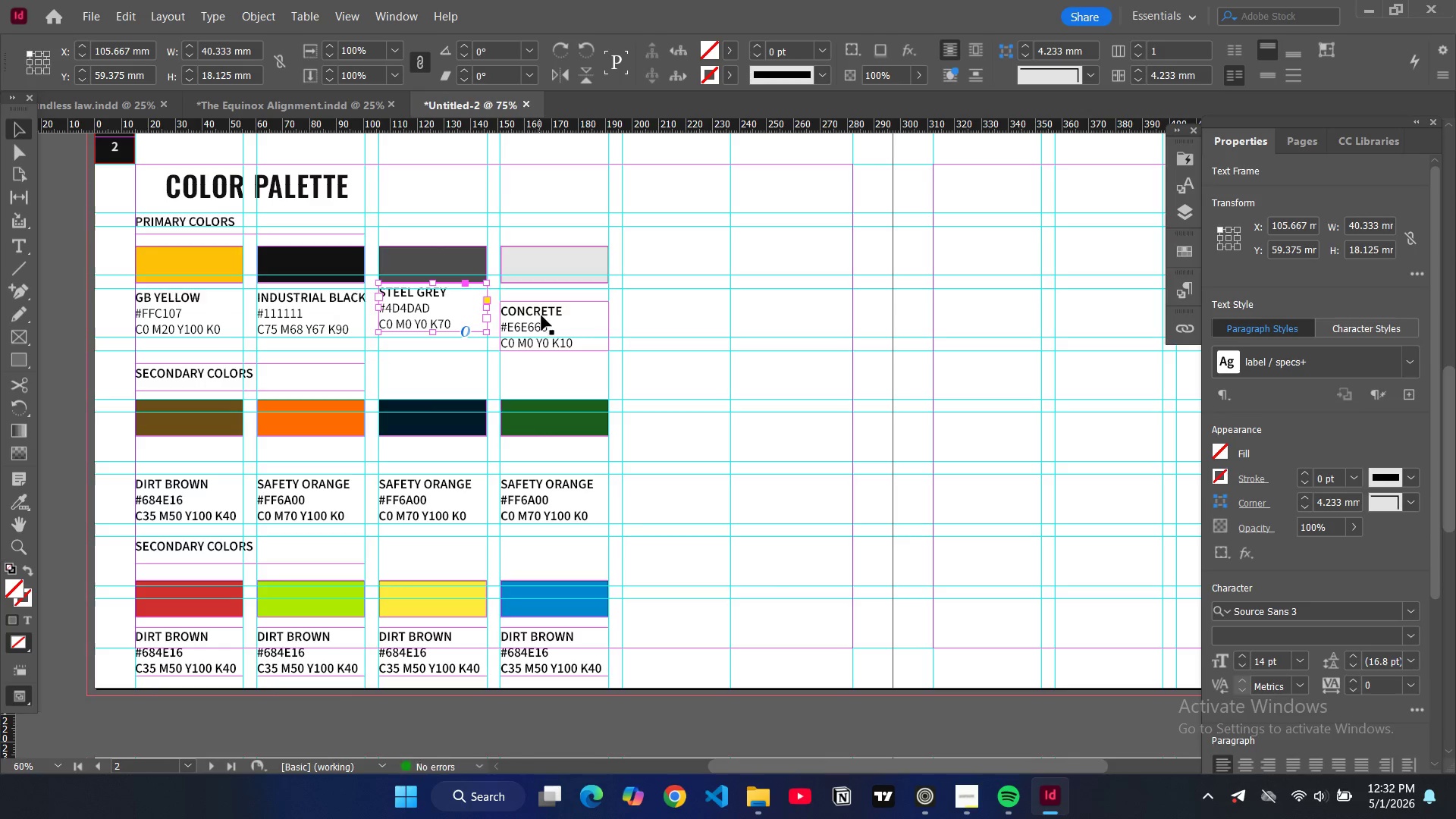 
left_click([541, 315])
 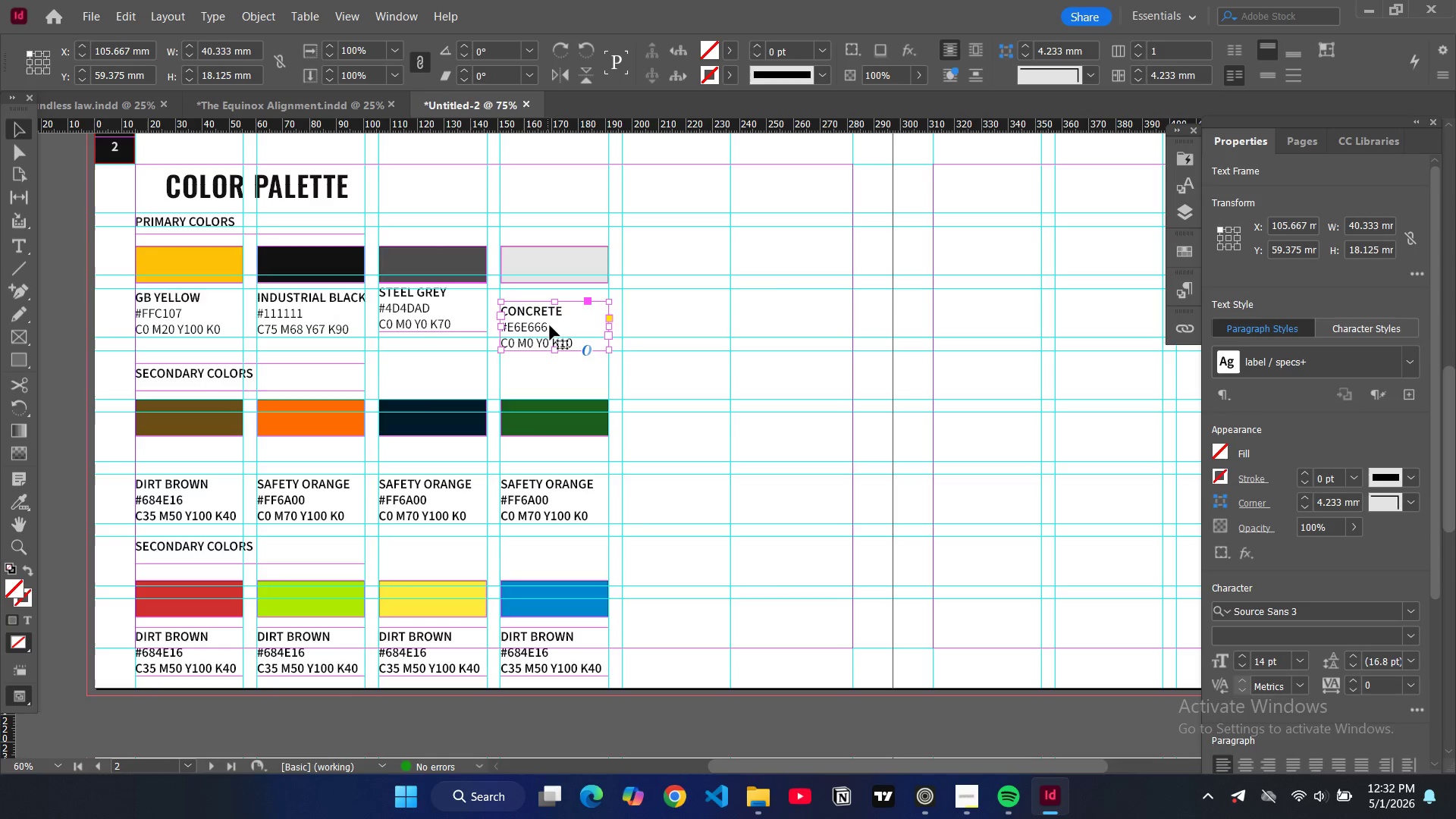 
left_click_drag(start_coordinate=[550, 325], to_coordinate=[552, 313])
 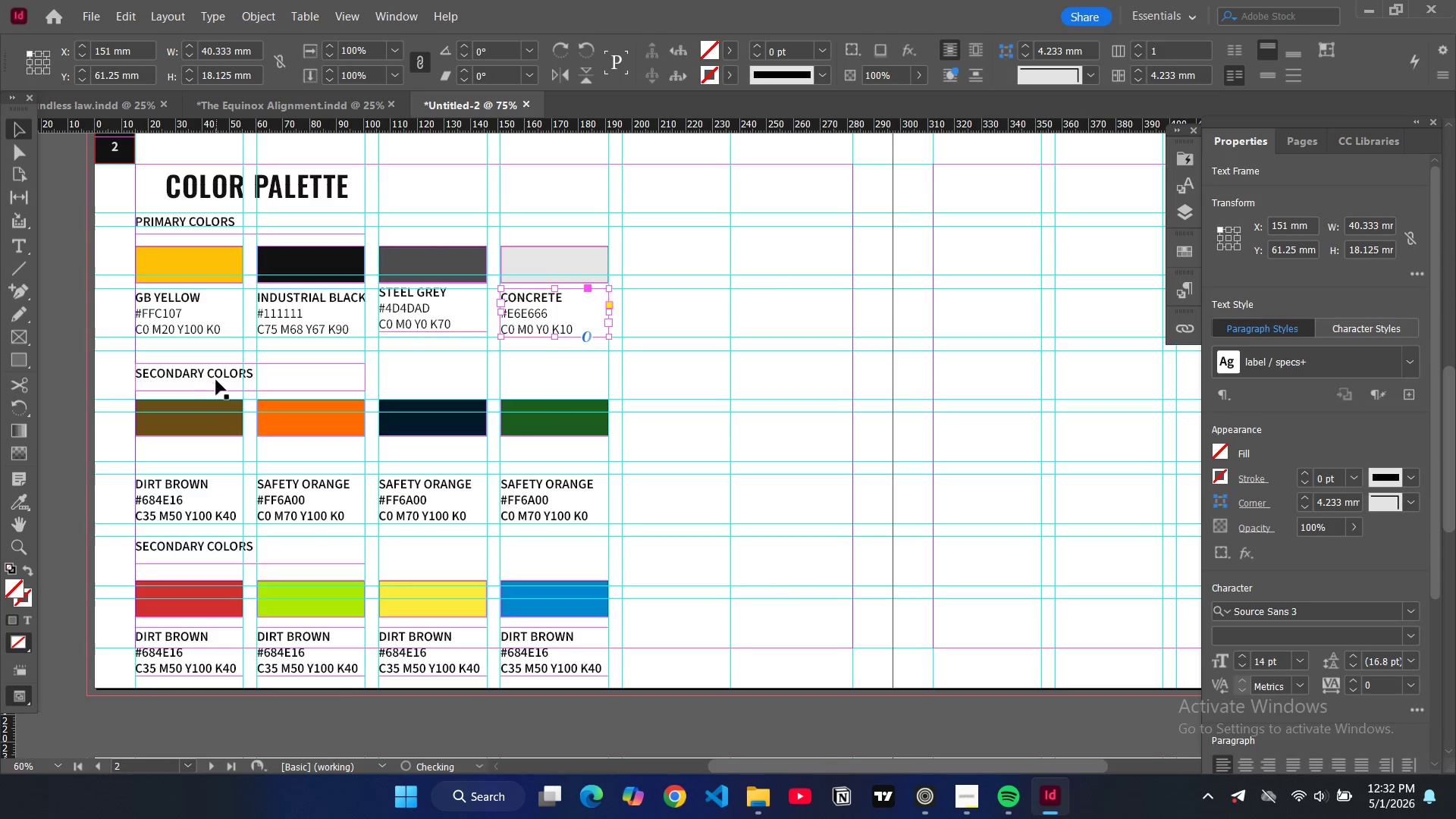 
left_click([217, 380])
 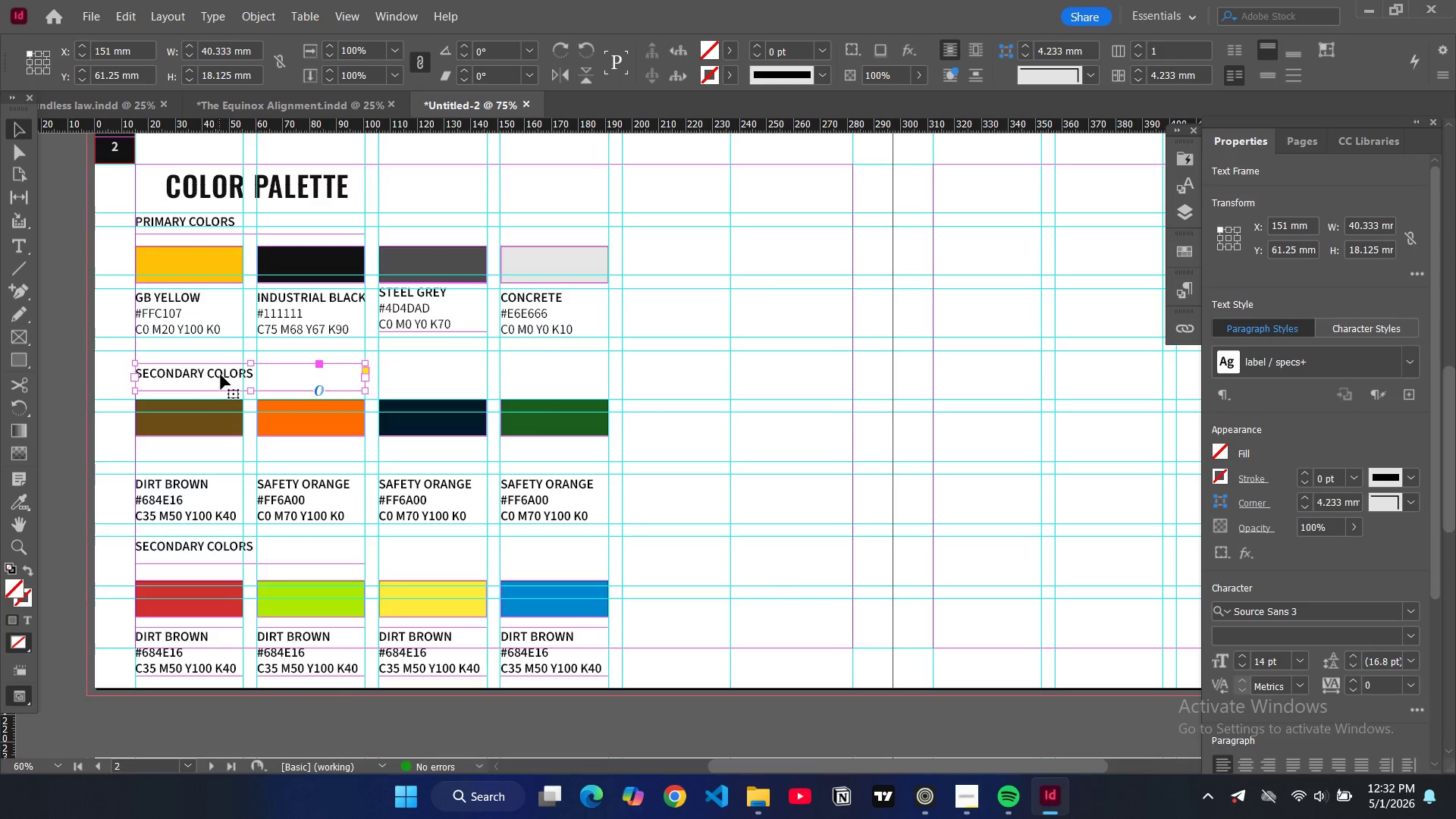 
left_click_drag(start_coordinate=[221, 375], to_coordinate=[221, 364])
 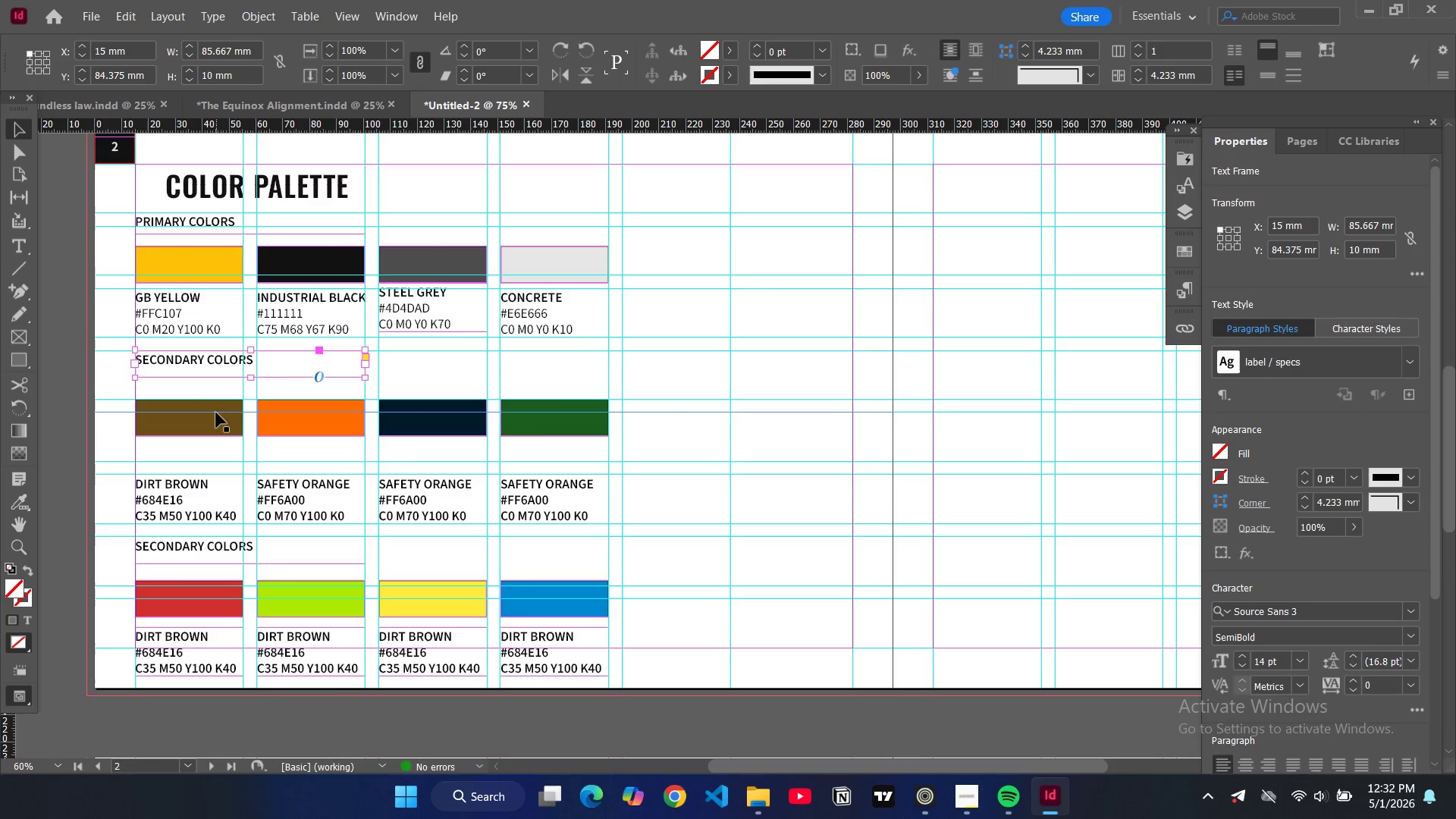 
left_click([216, 413])
 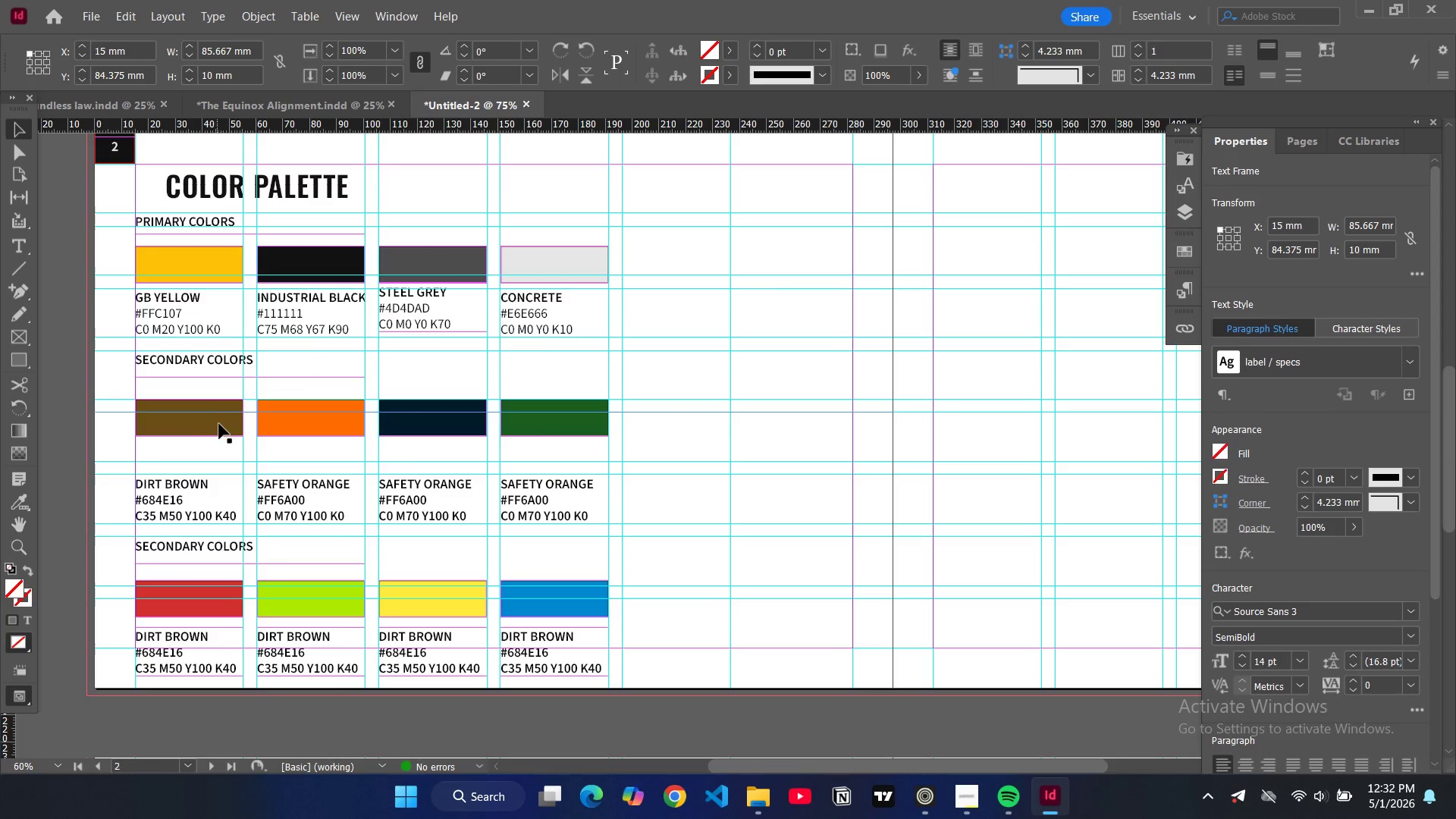 
double_click([219, 425])
 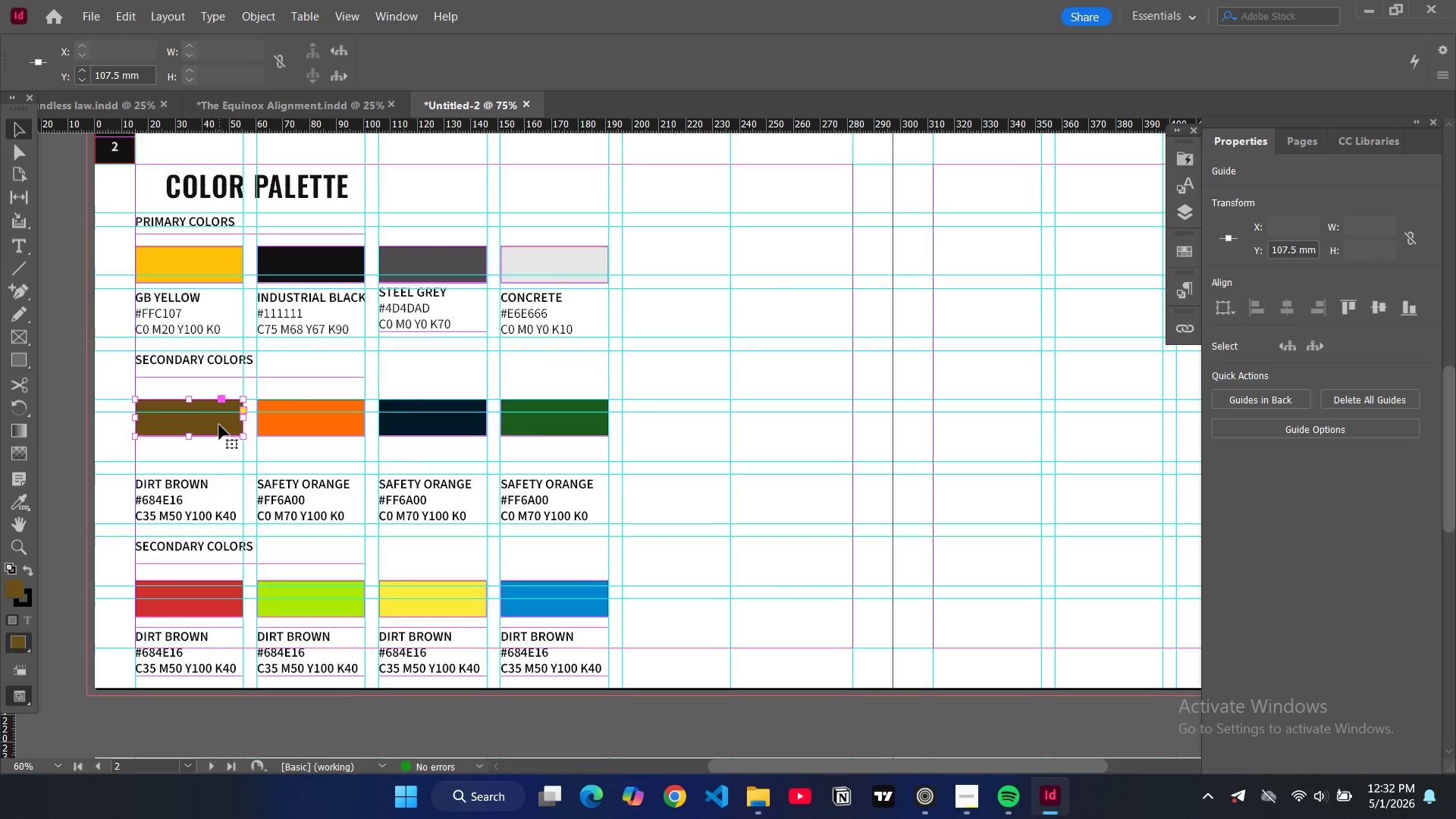 
left_click_drag(start_coordinate=[219, 425], to_coordinate=[220, 416])
 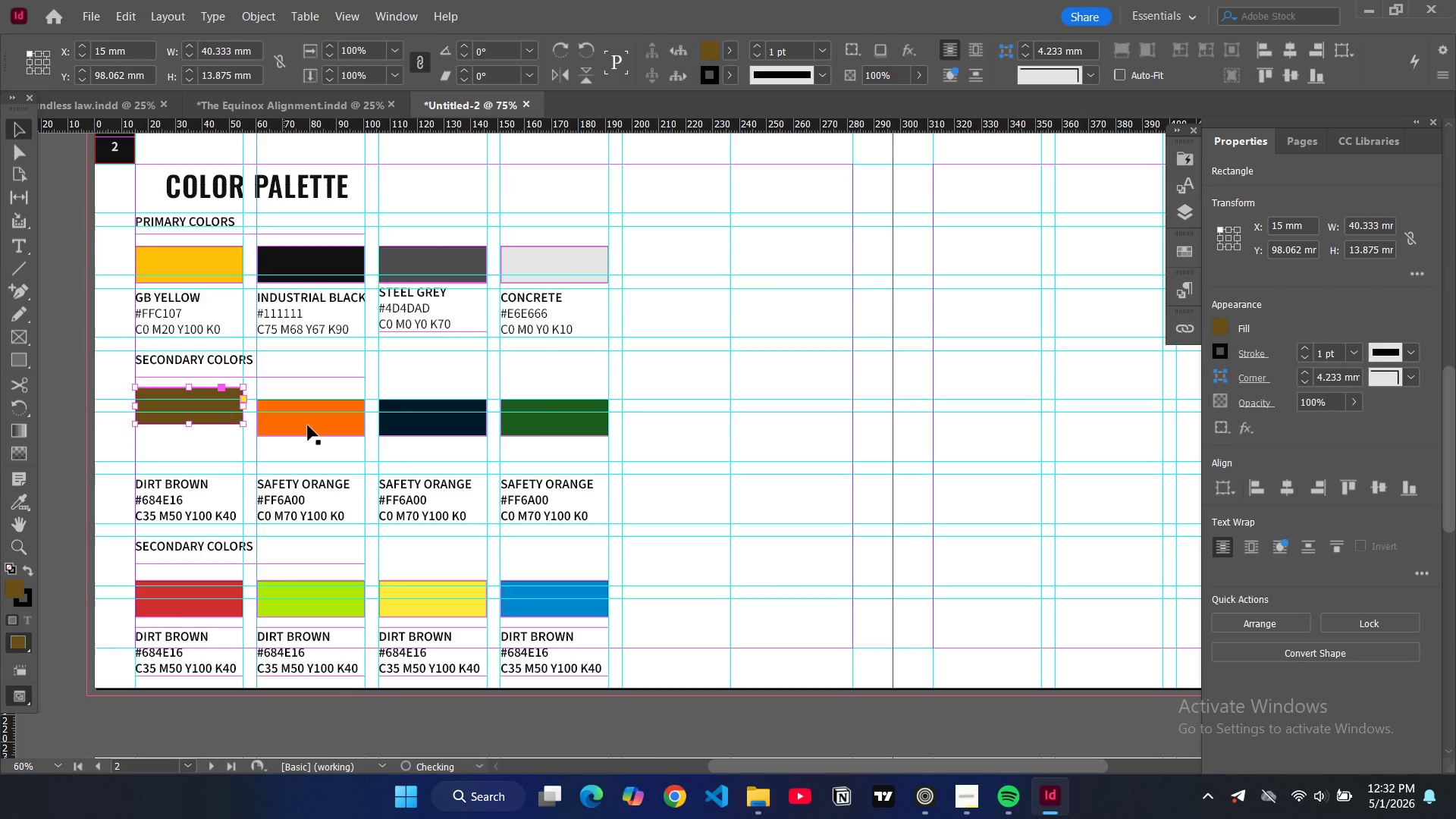 
left_click([316, 423])
 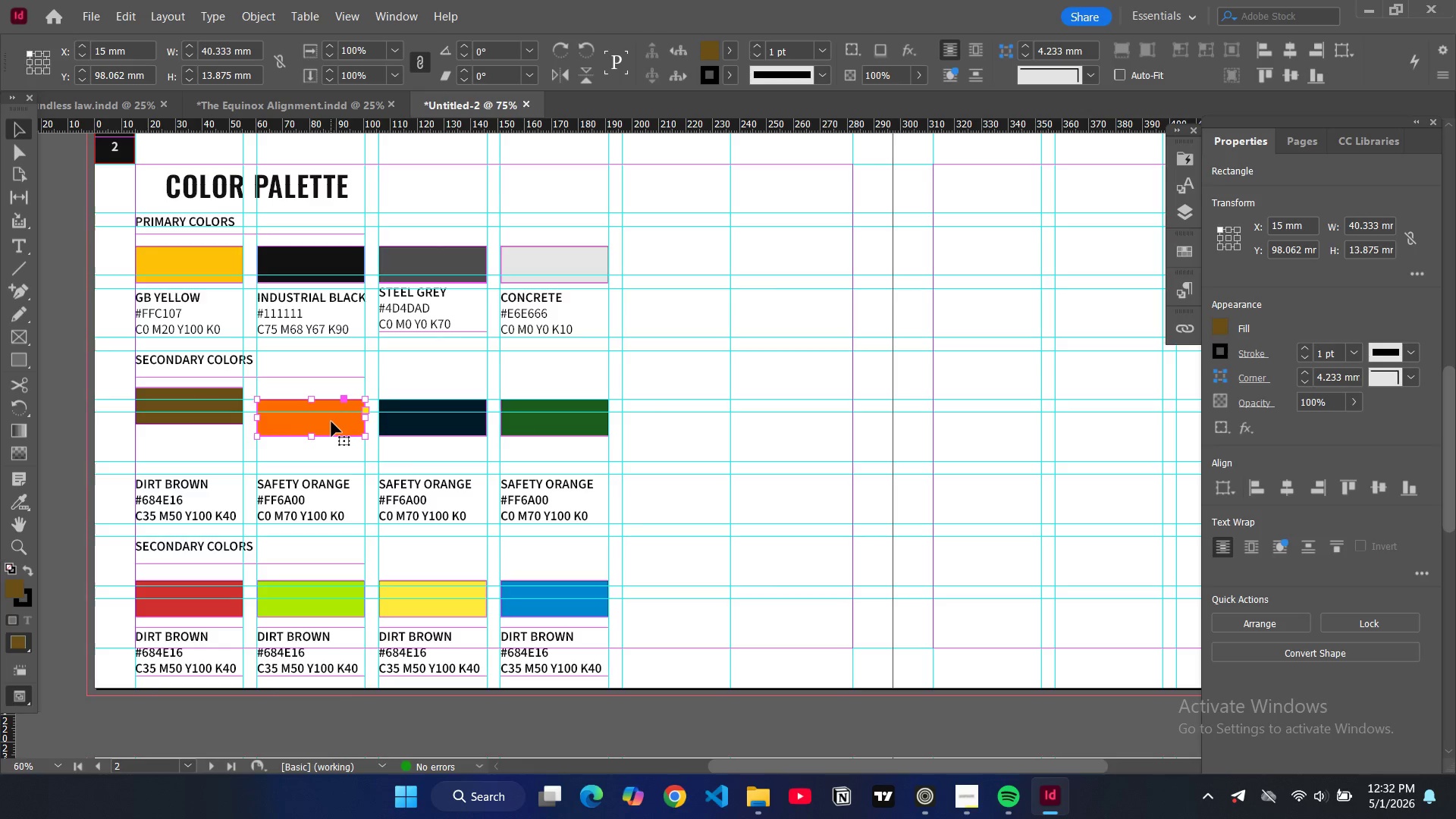 
left_click_drag(start_coordinate=[331, 422], to_coordinate=[331, 411])
 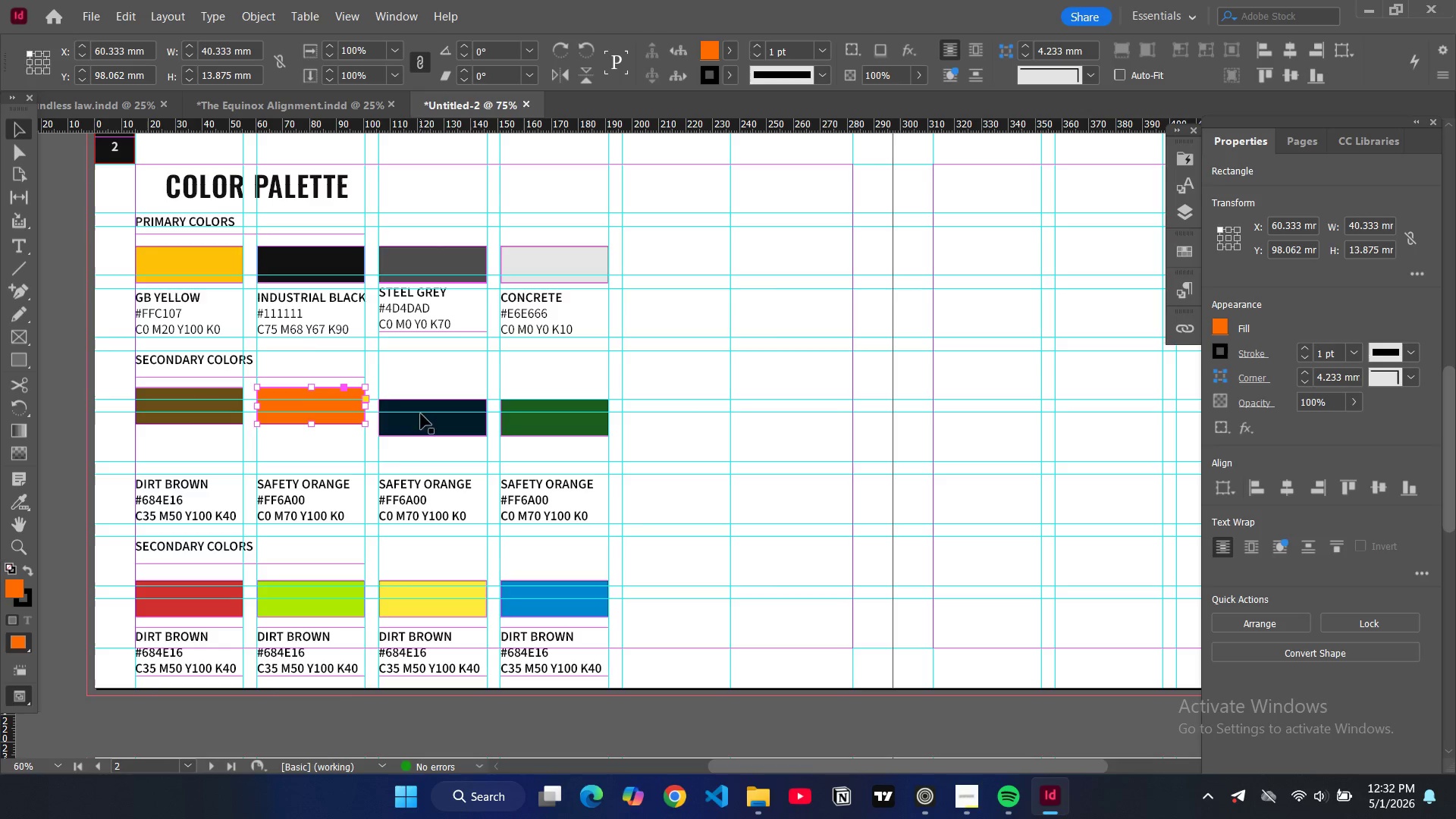 
left_click([422, 420])
 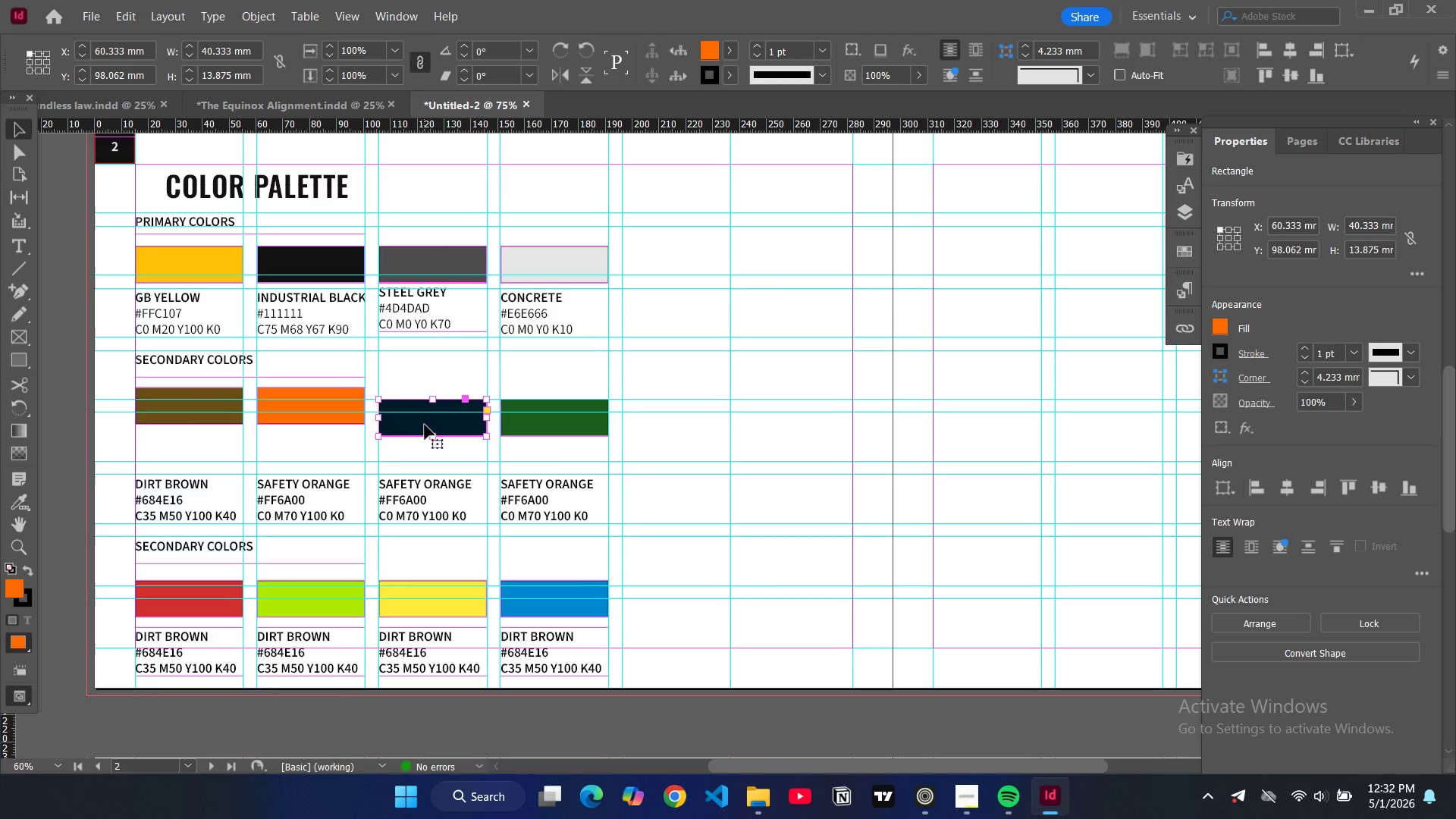 
left_click_drag(start_coordinate=[425, 425], to_coordinate=[424, 414])
 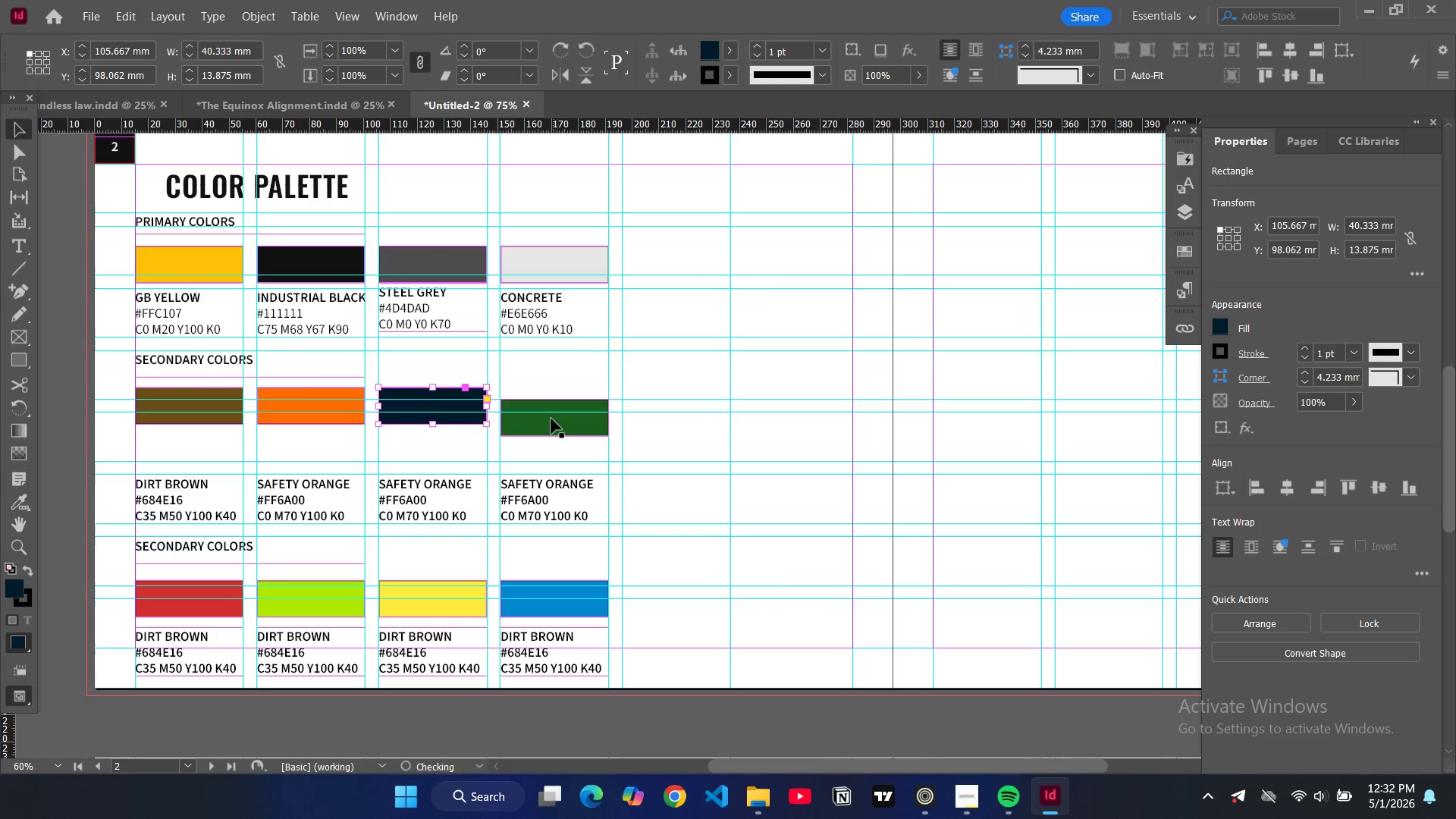 
left_click([551, 424])
 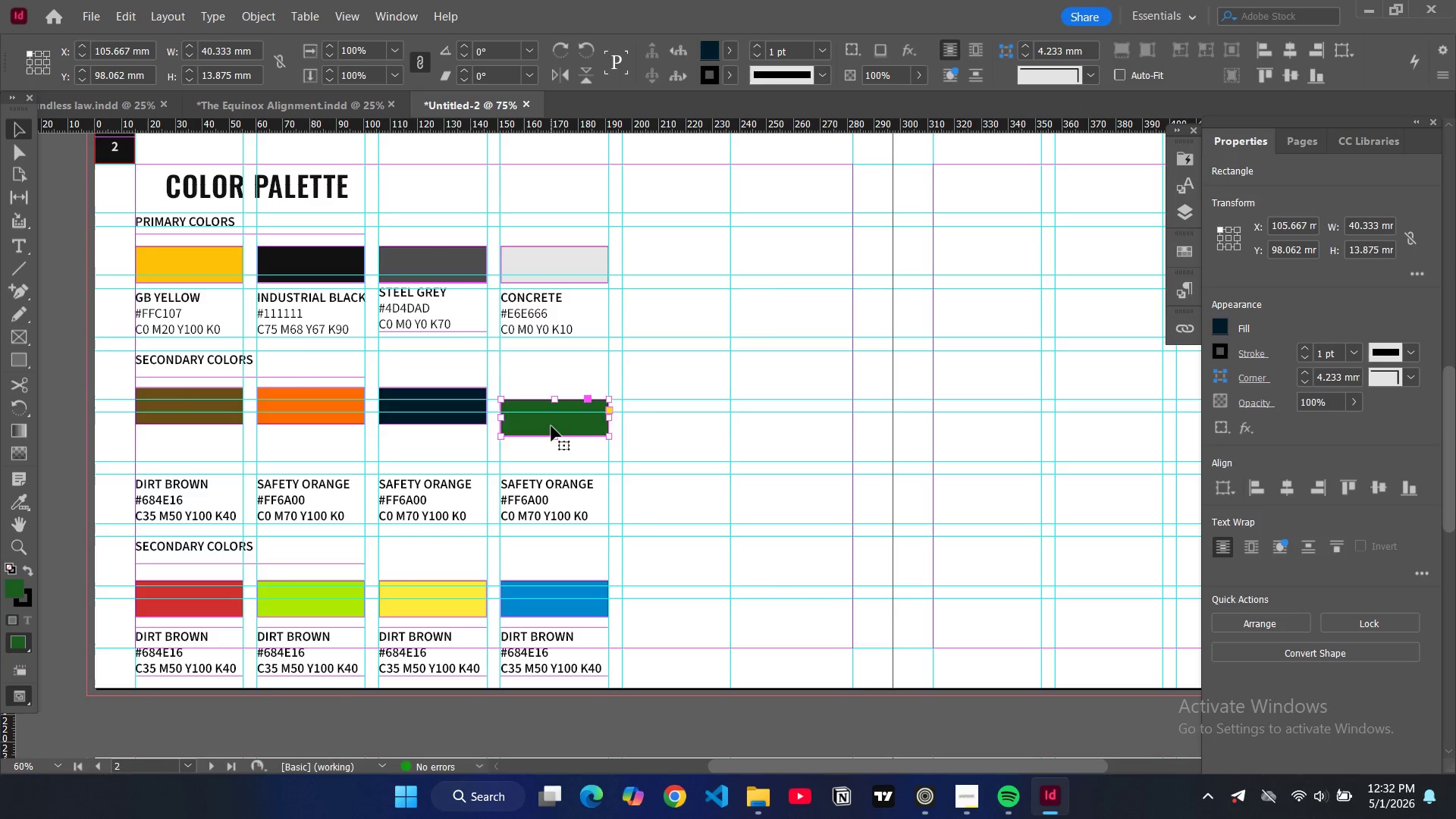 
left_click_drag(start_coordinate=[551, 426], to_coordinate=[550, 416])
 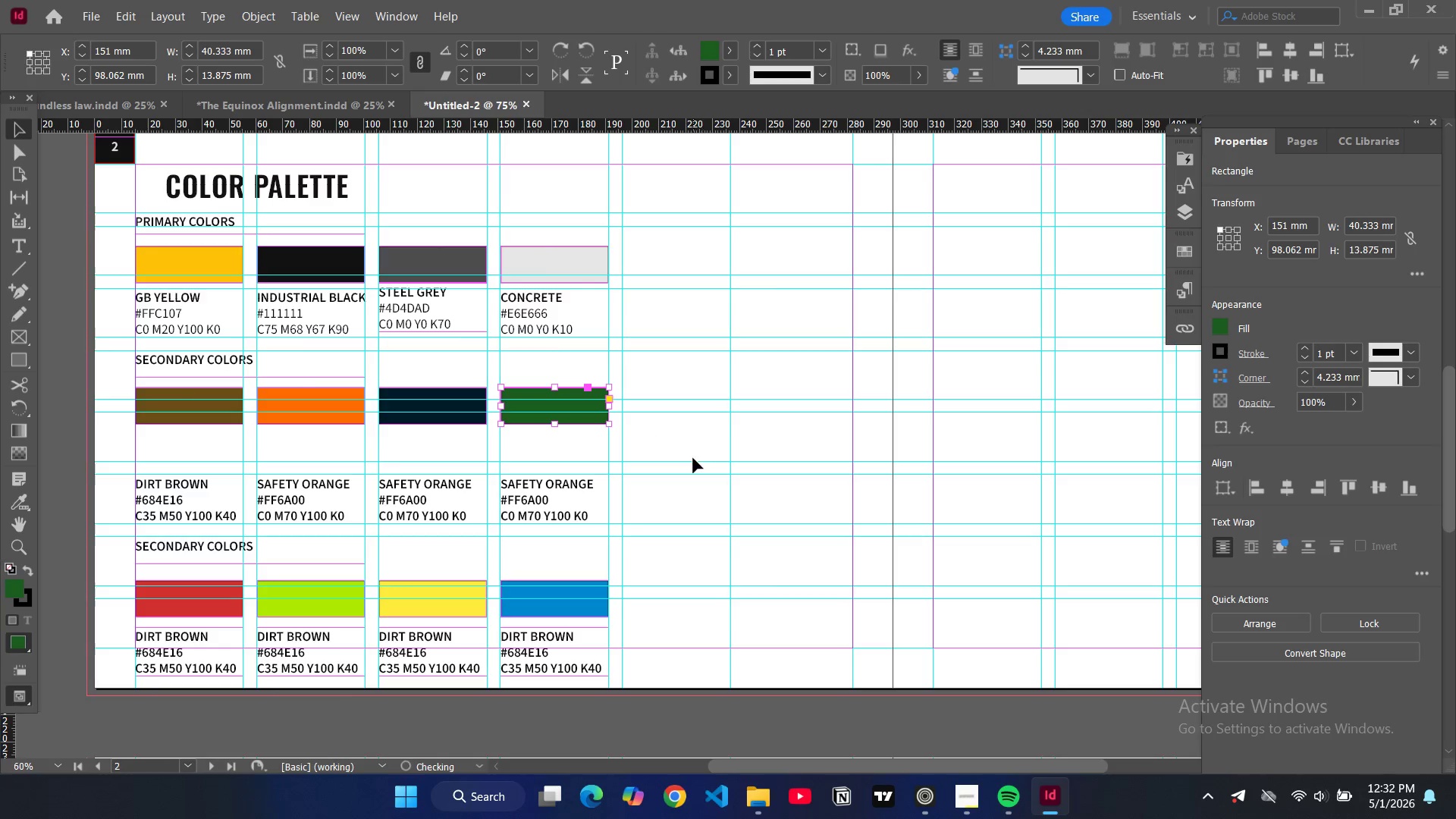 
left_click([693, 458])
 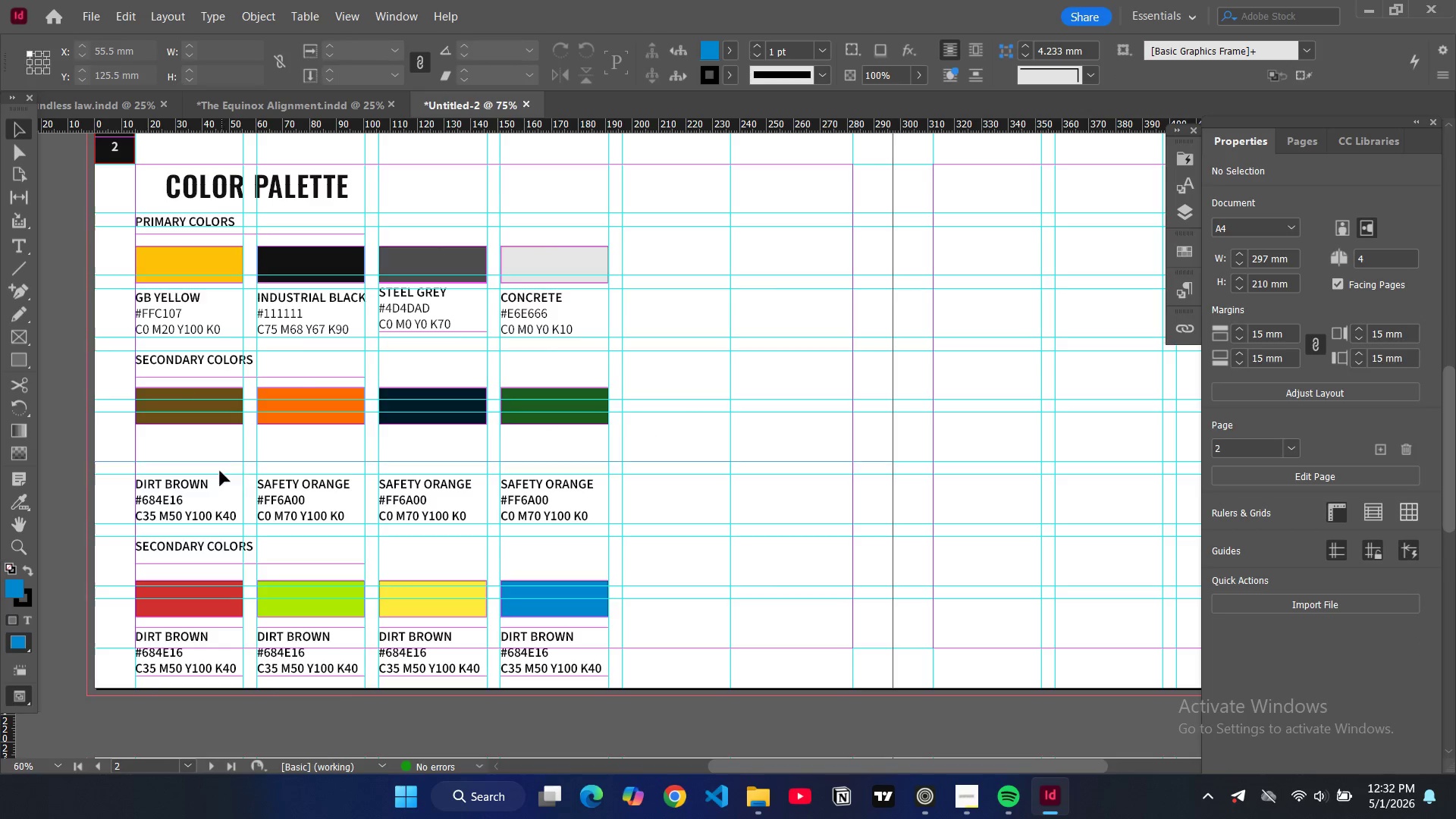 
left_click([200, 496])
 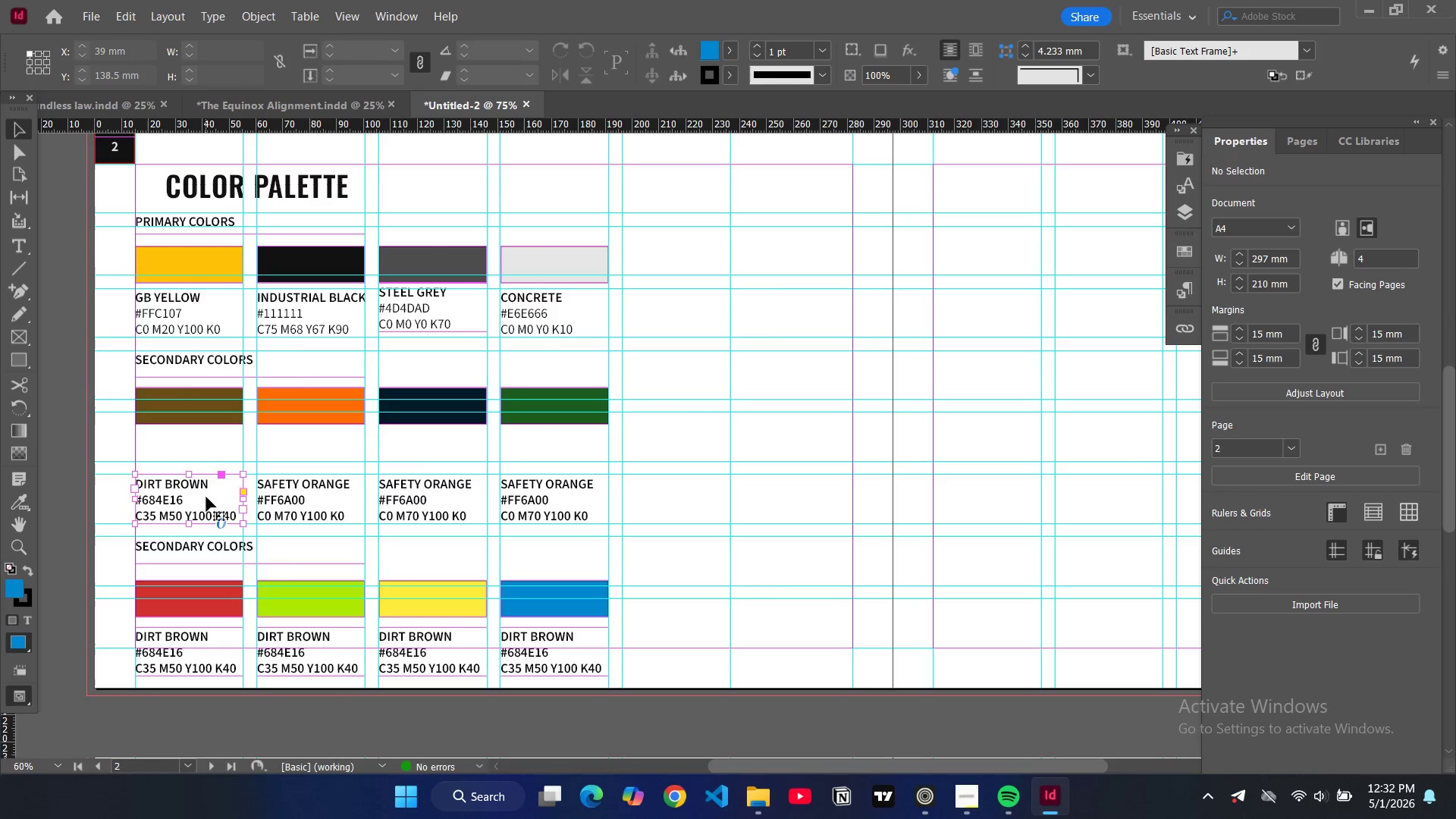 
left_click_drag(start_coordinate=[206, 497], to_coordinate=[210, 455])
 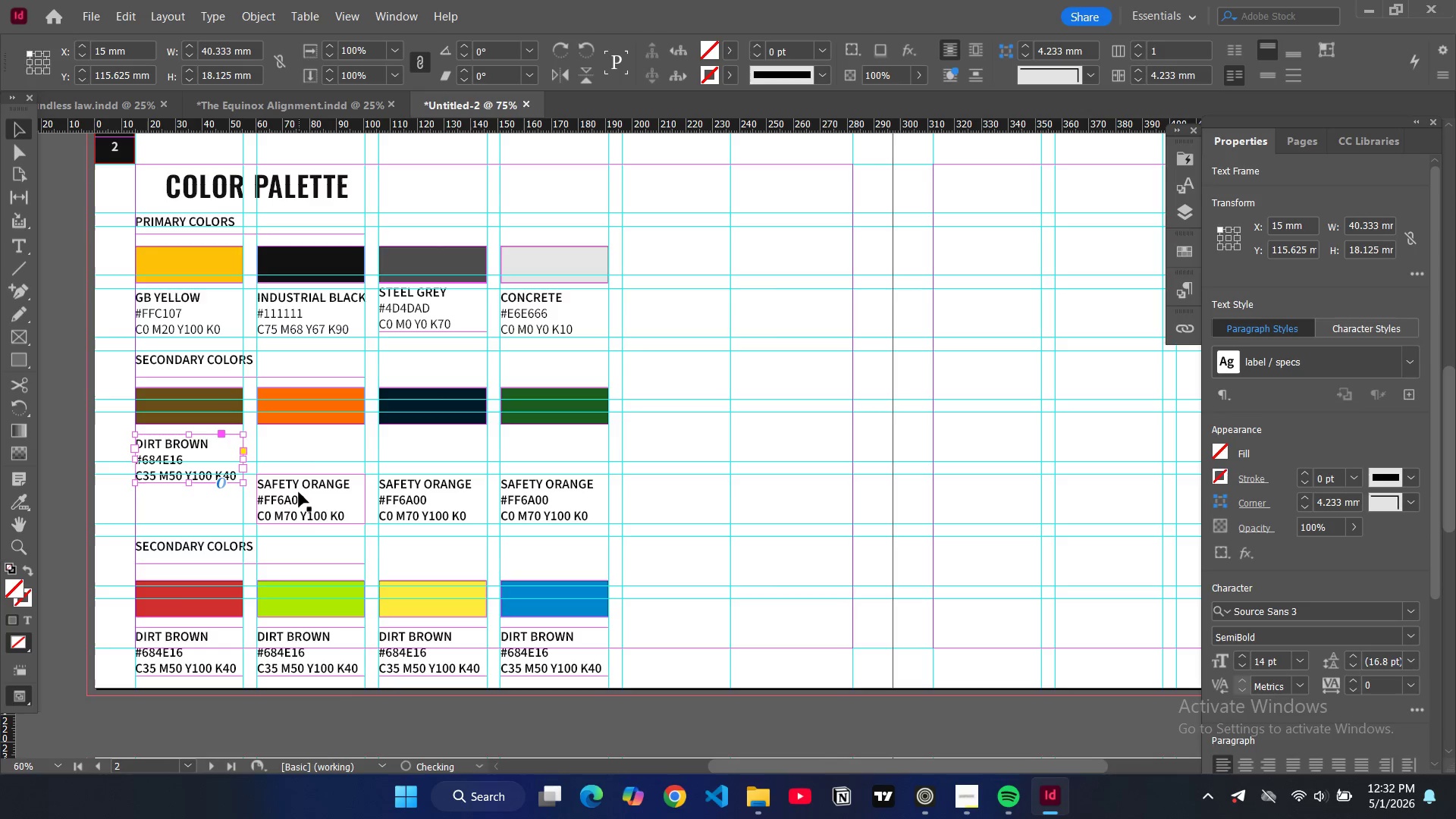 
left_click([299, 492])
 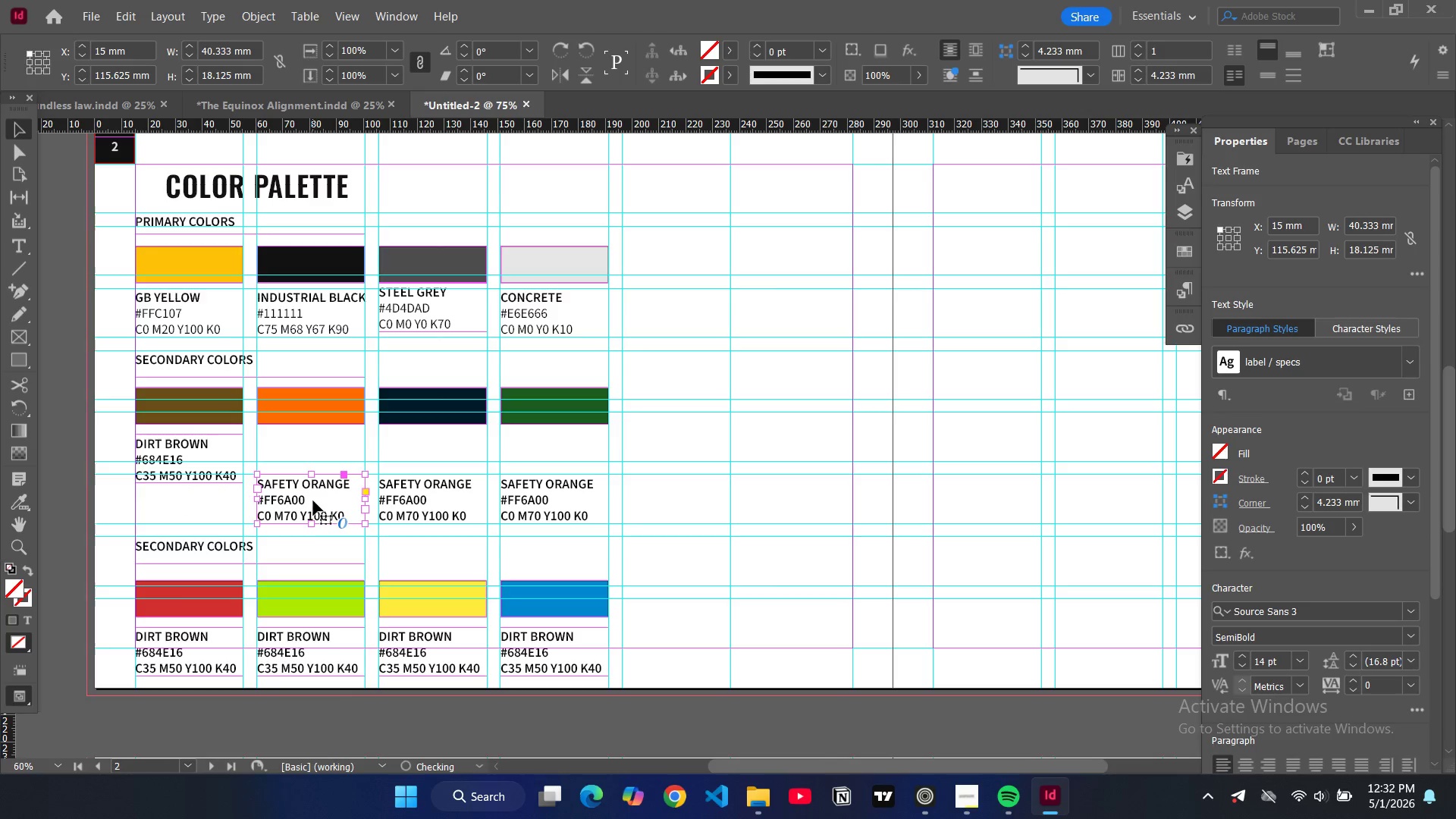 
left_click_drag(start_coordinate=[313, 500], to_coordinate=[317, 460])
 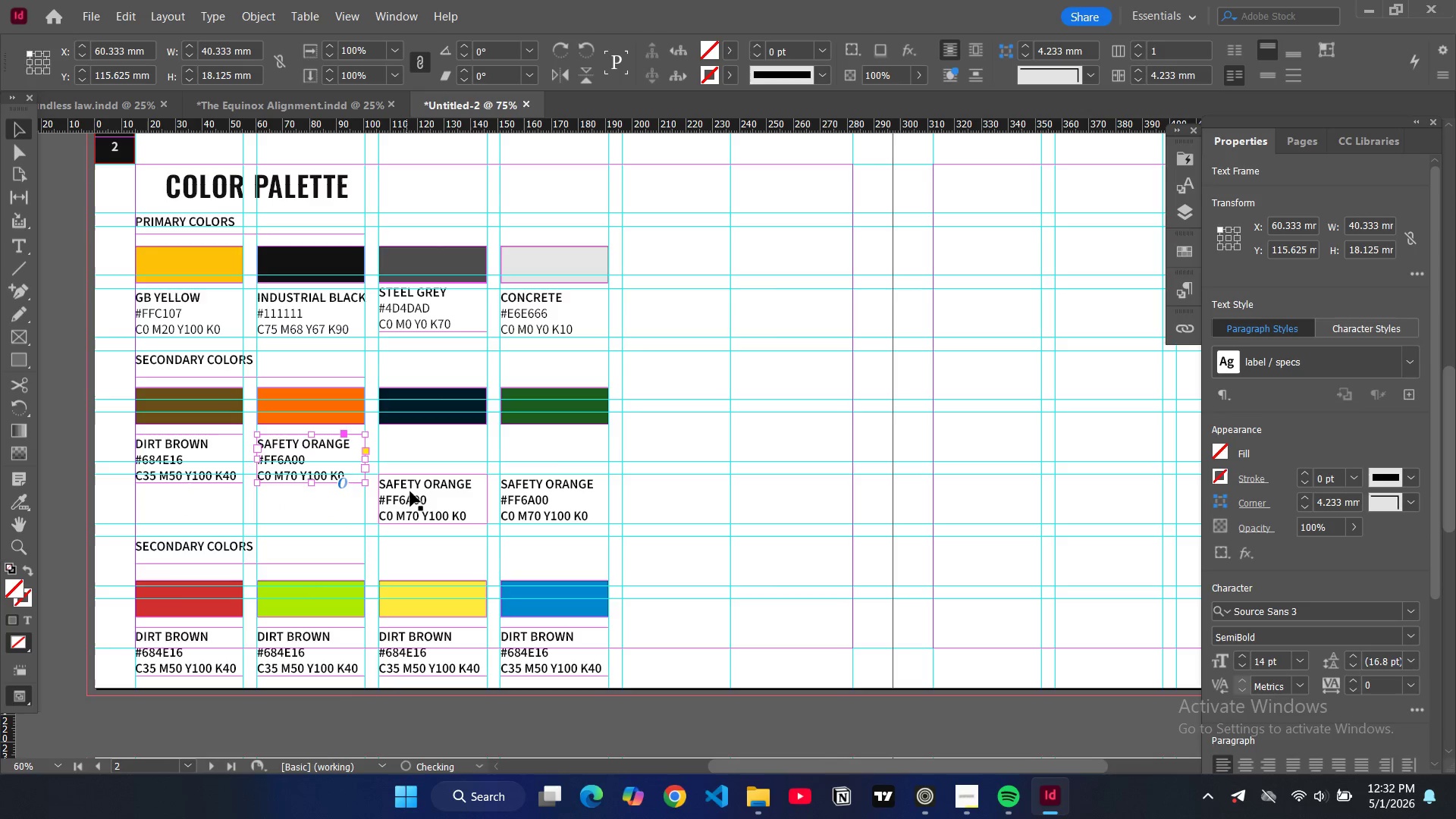 
left_click([411, 492])
 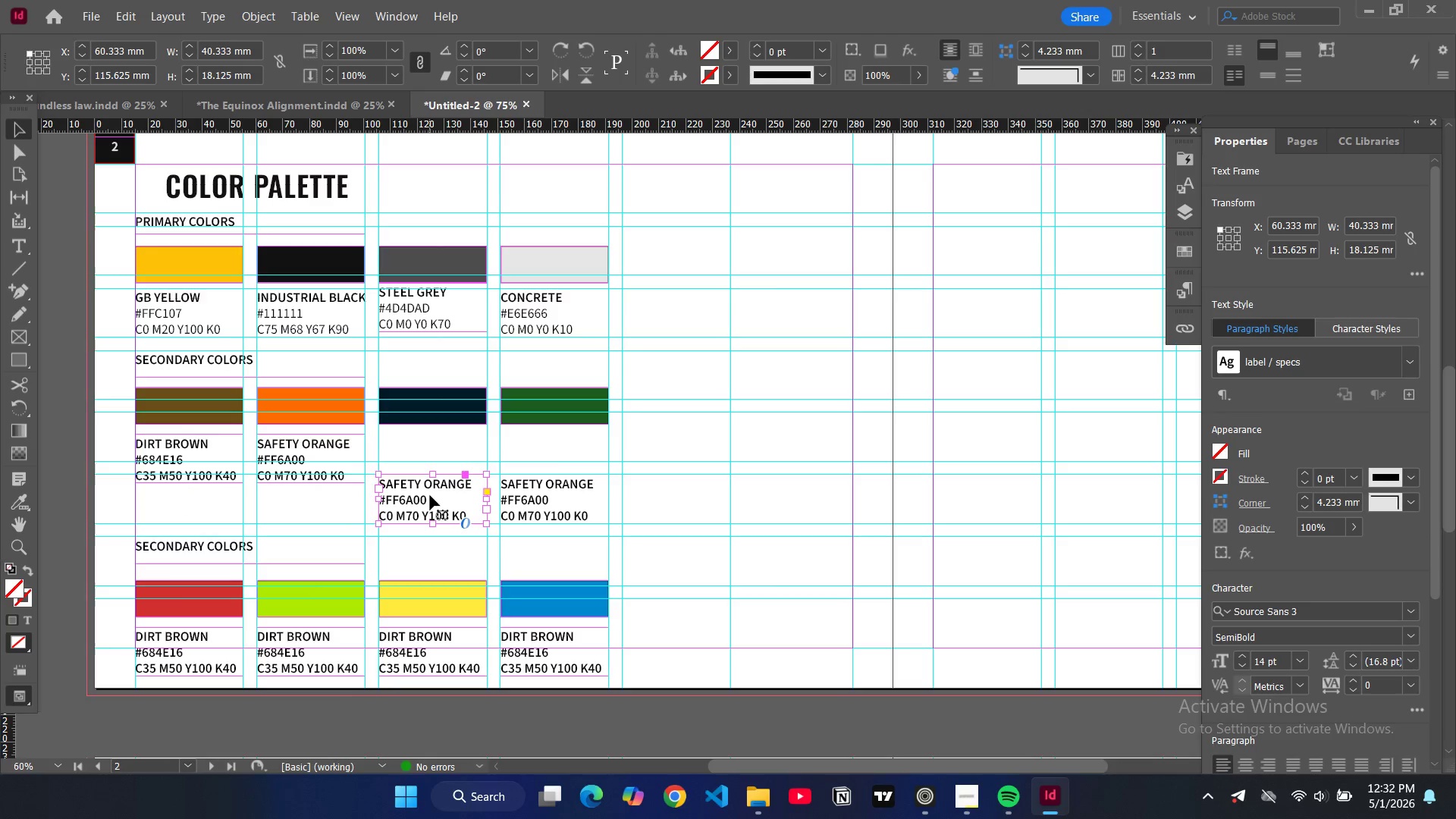 
left_click_drag(start_coordinate=[430, 495], to_coordinate=[432, 455])
 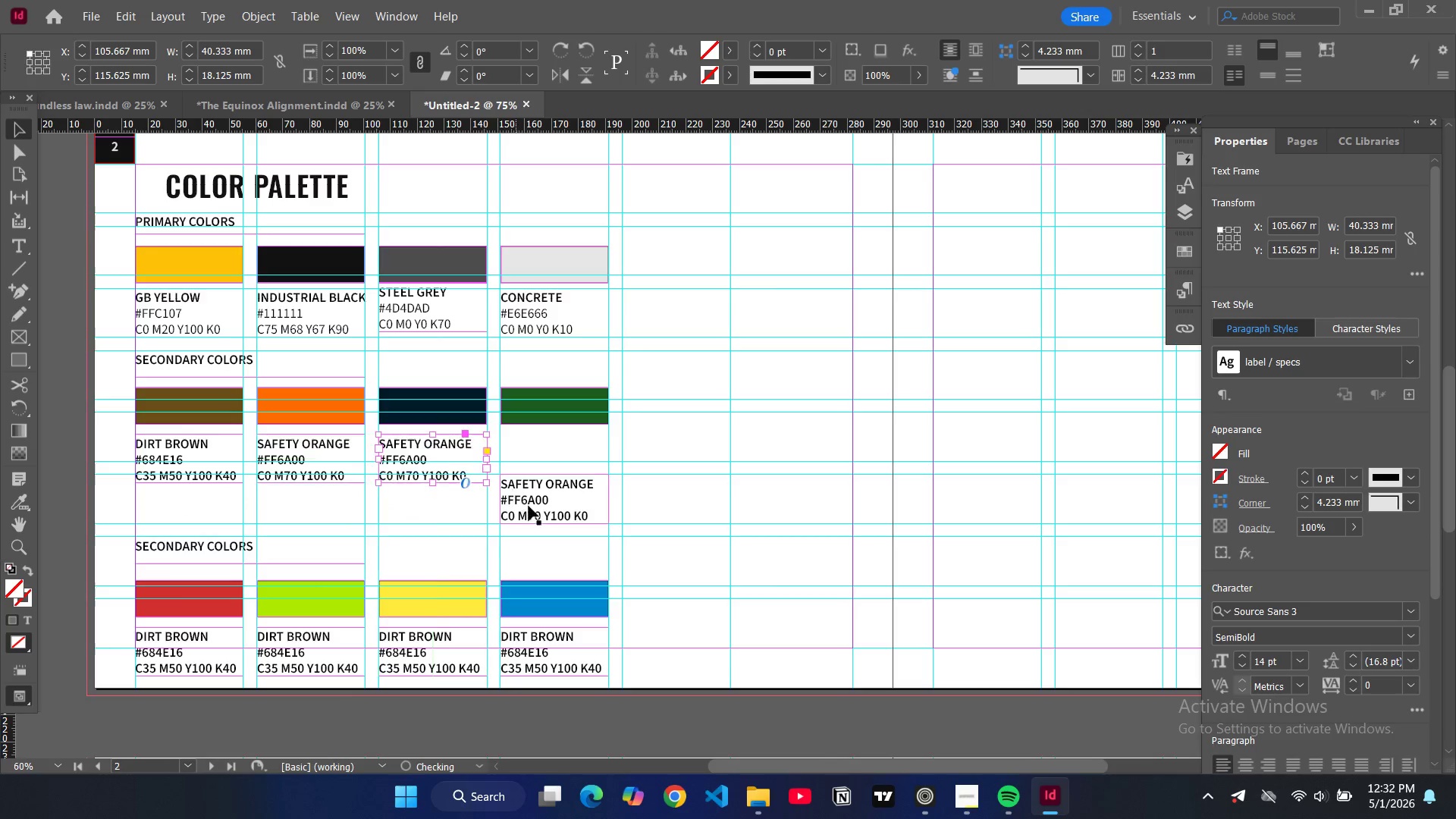 
left_click([529, 506])
 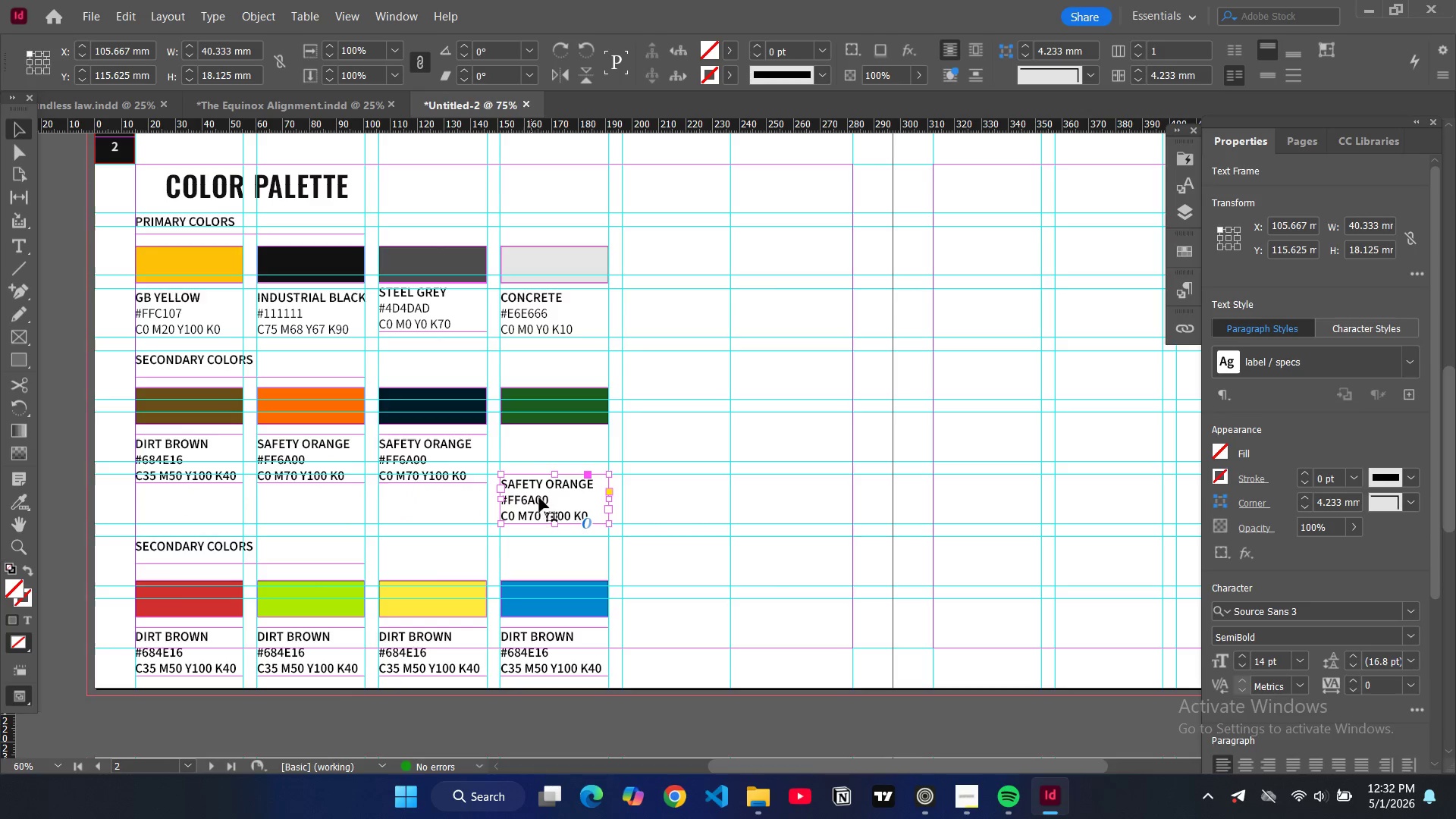 
left_click_drag(start_coordinate=[540, 497], to_coordinate=[542, 460])
 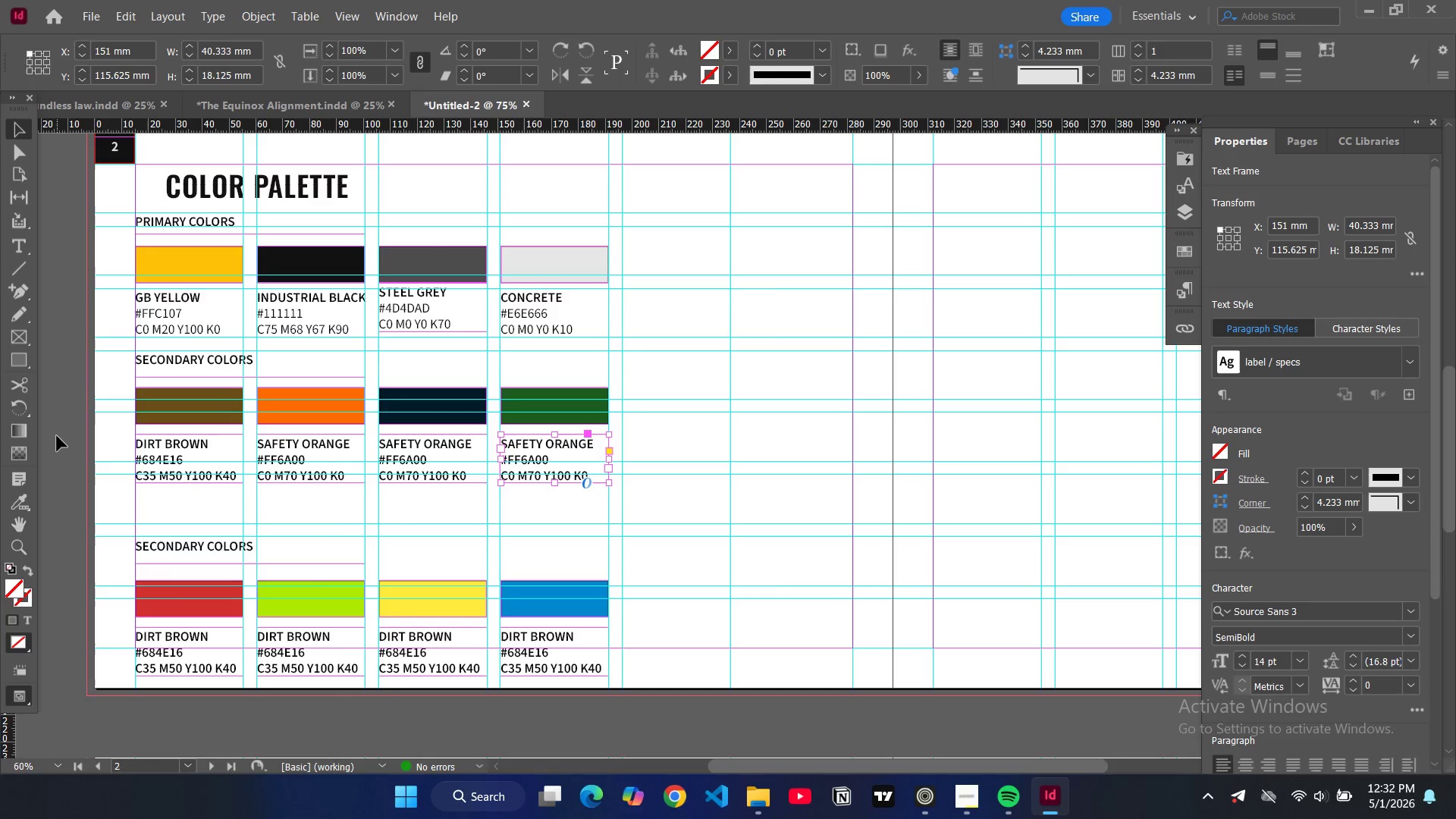 
left_click([57, 435])
 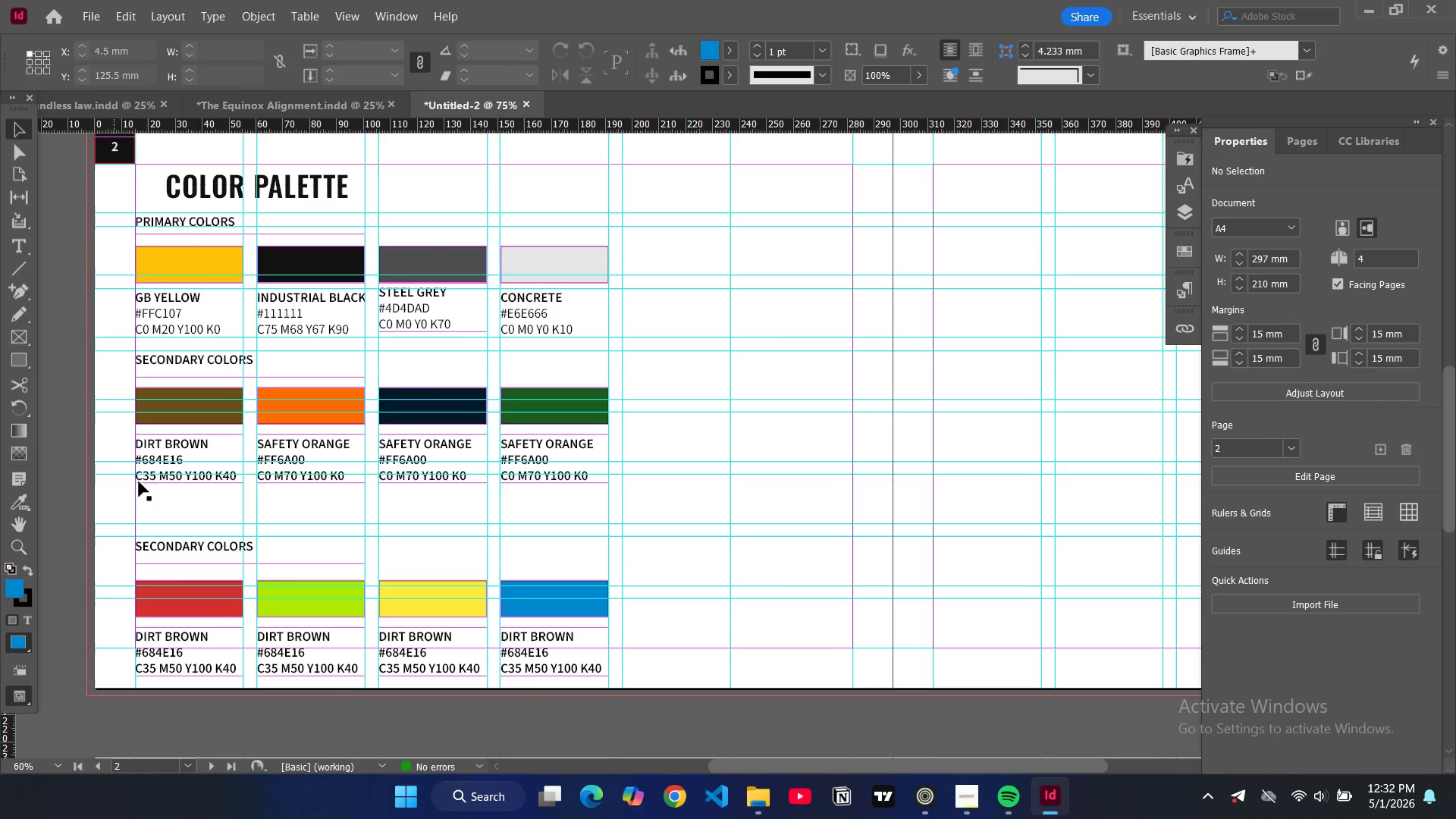 
left_click([184, 544])
 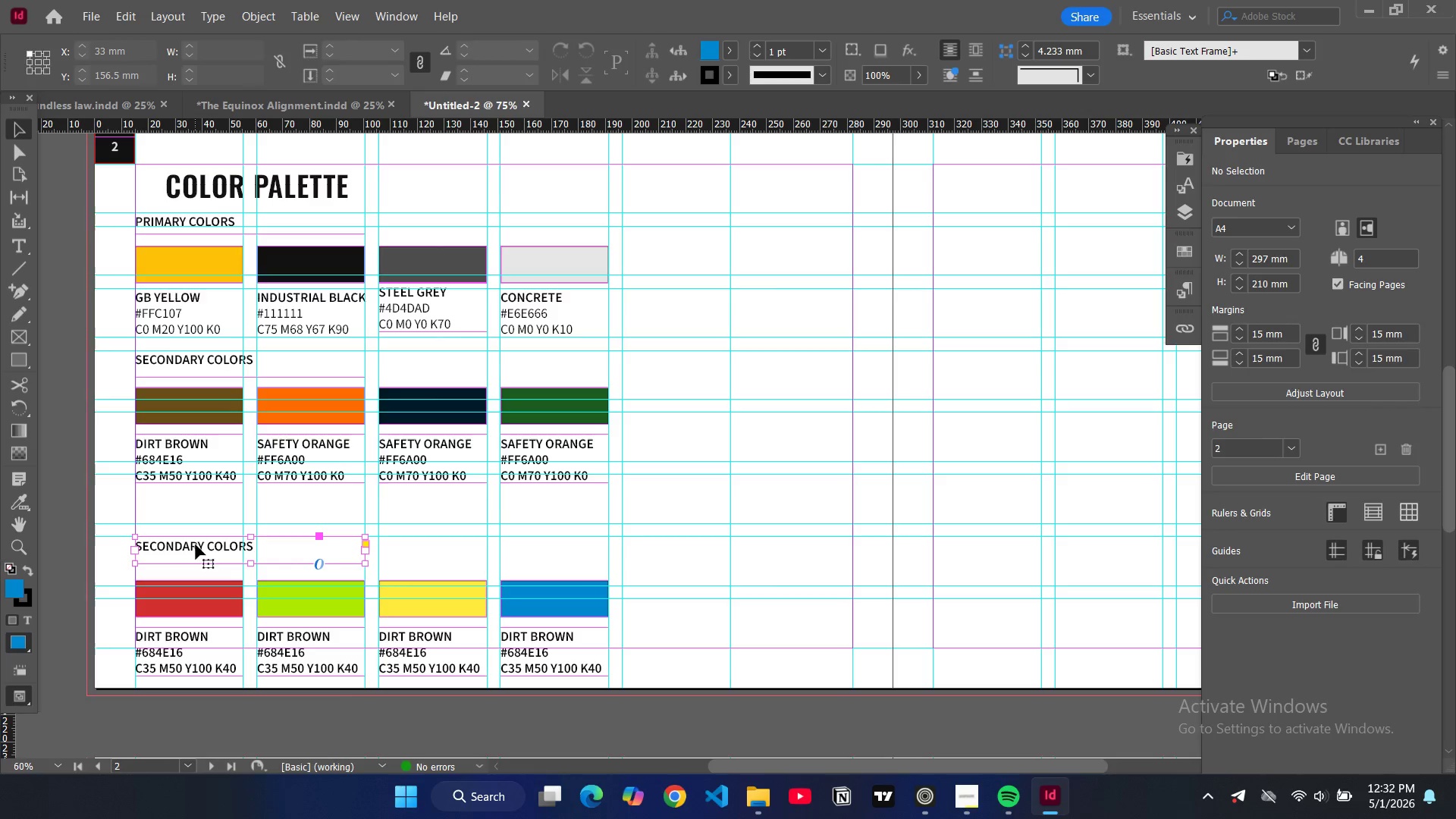 
left_click_drag(start_coordinate=[196, 544], to_coordinate=[199, 505])
 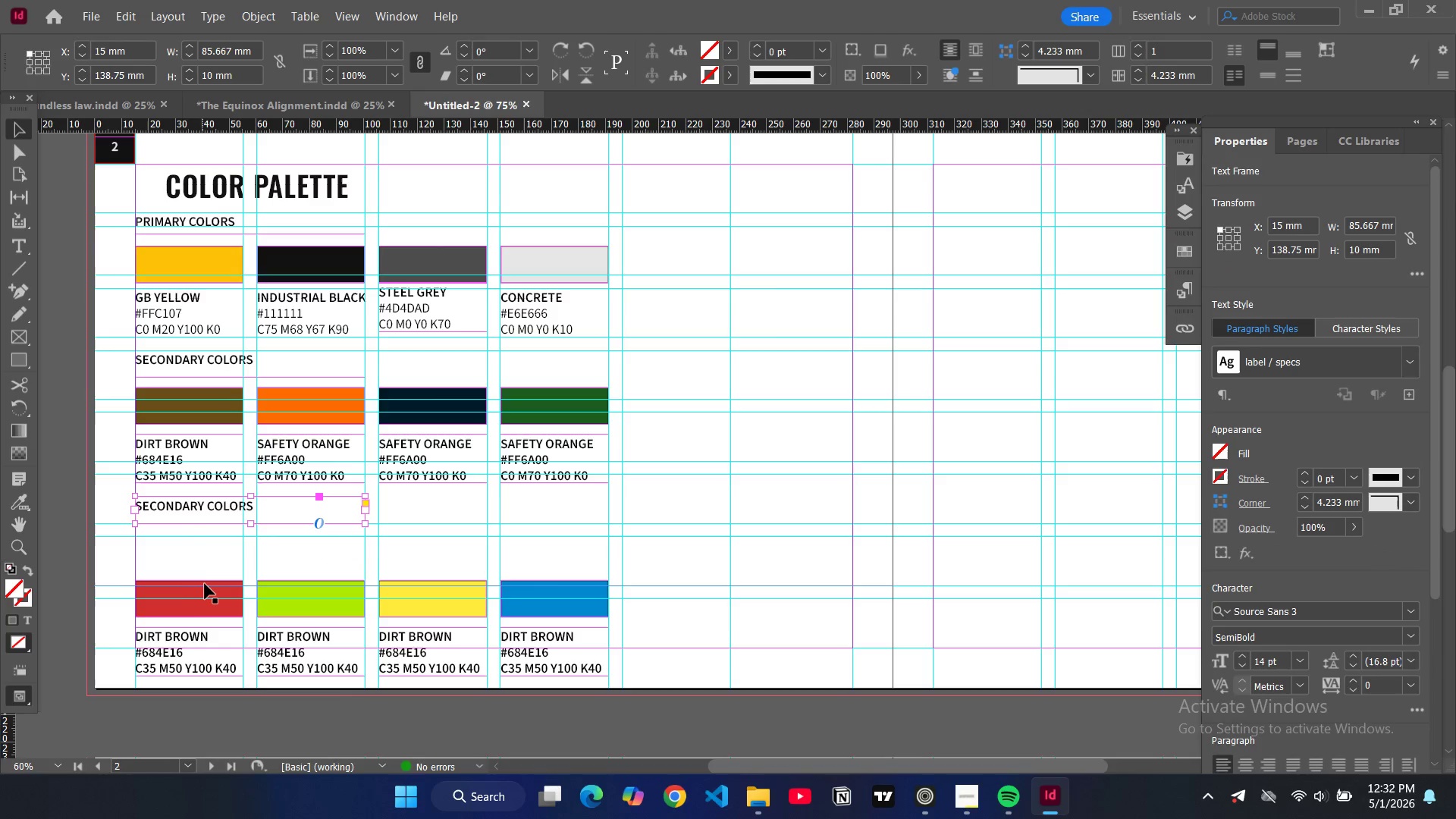 
left_click([206, 583])
 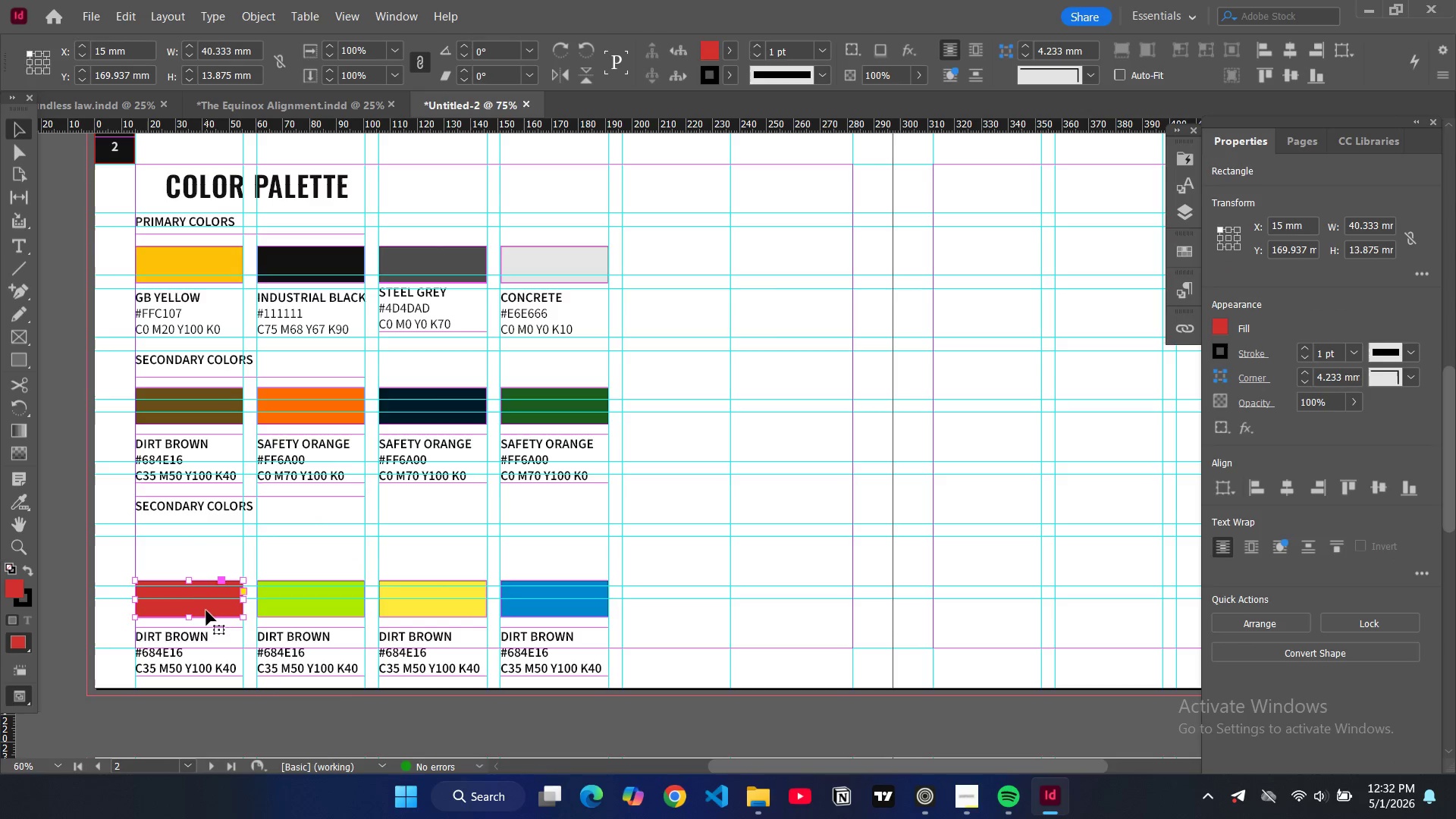 
left_click_drag(start_coordinate=[206, 610], to_coordinate=[209, 554])
 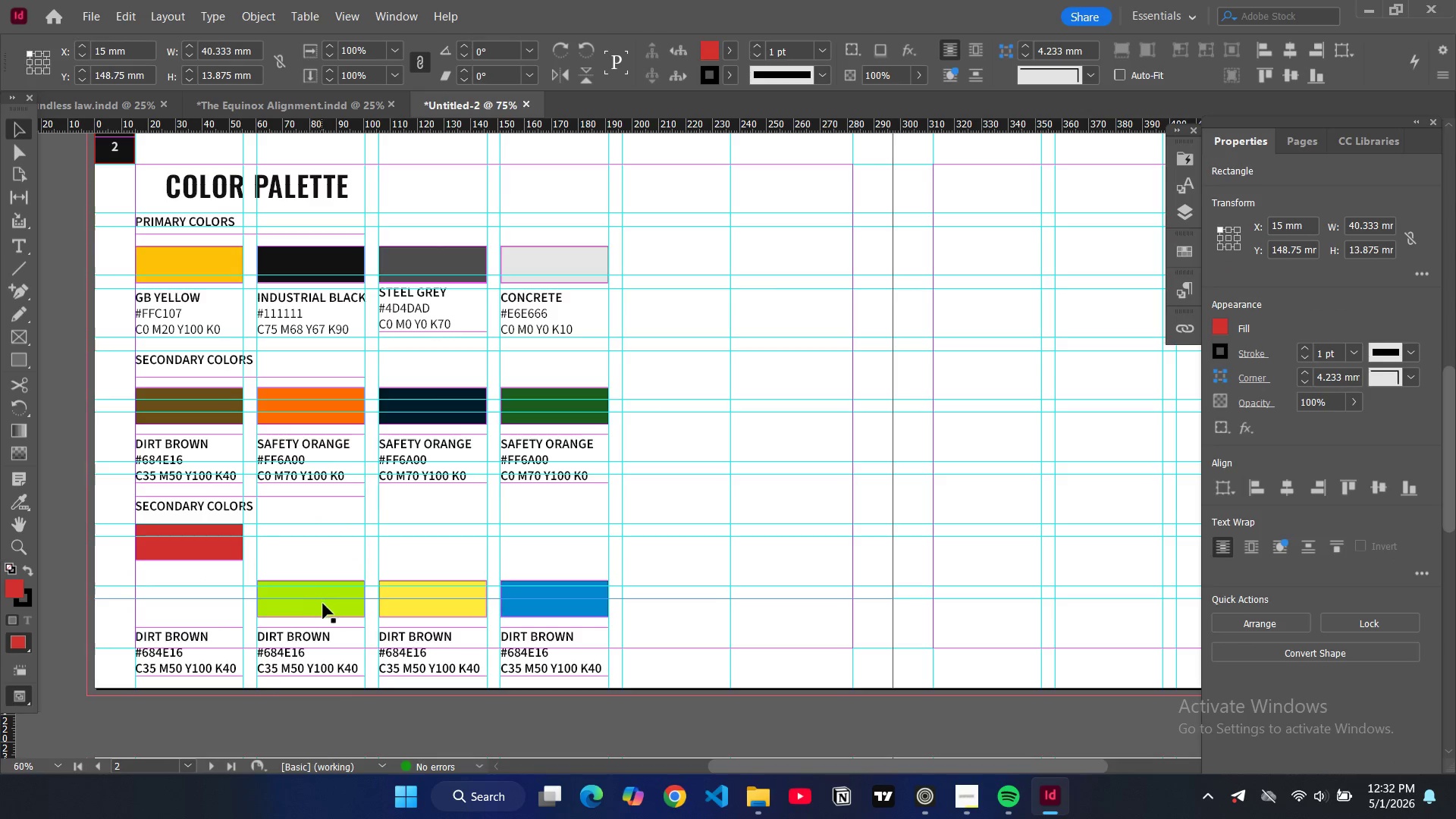 
double_click([324, 606])
 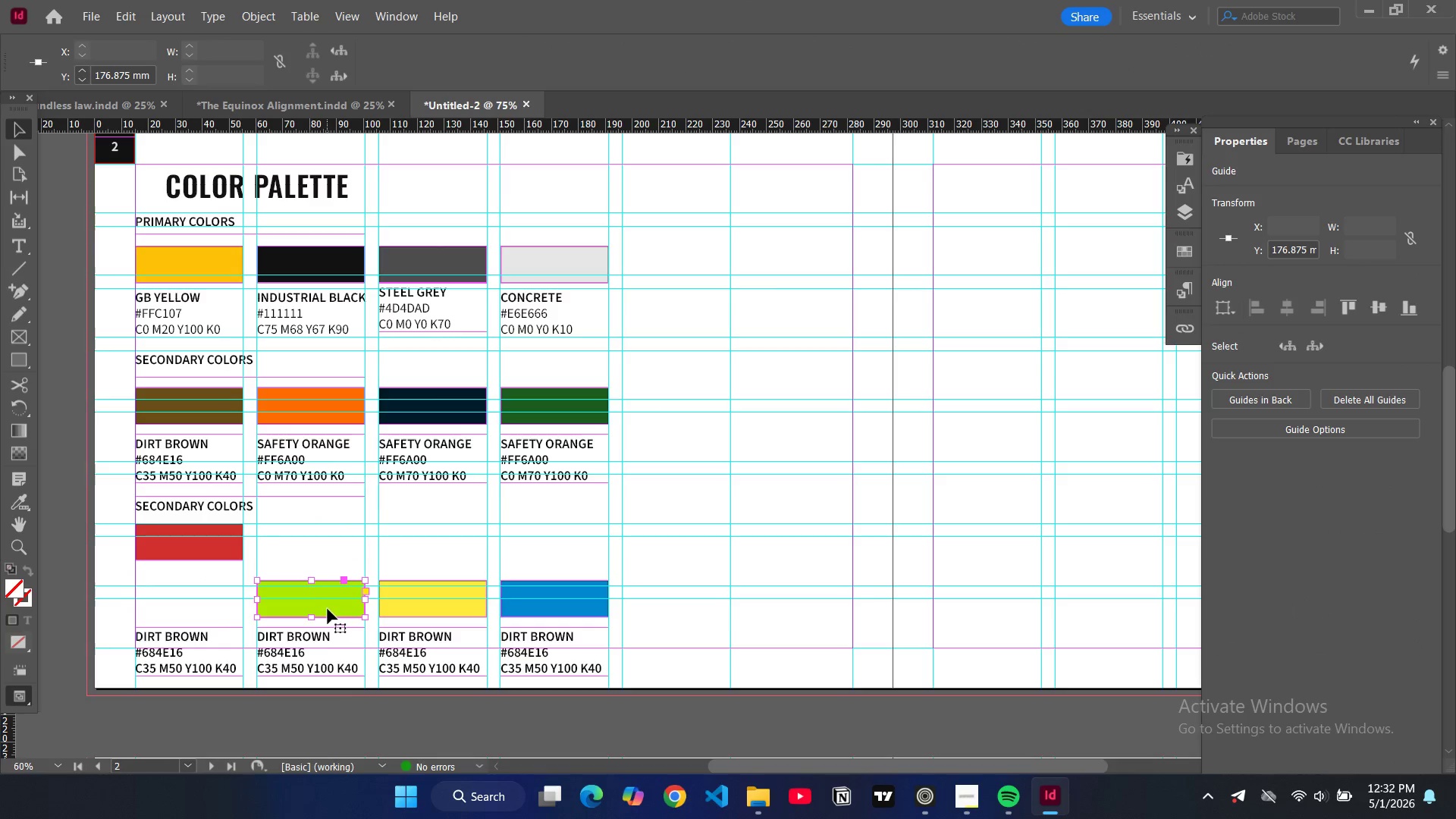 
left_click_drag(start_coordinate=[328, 609], to_coordinate=[329, 551])
 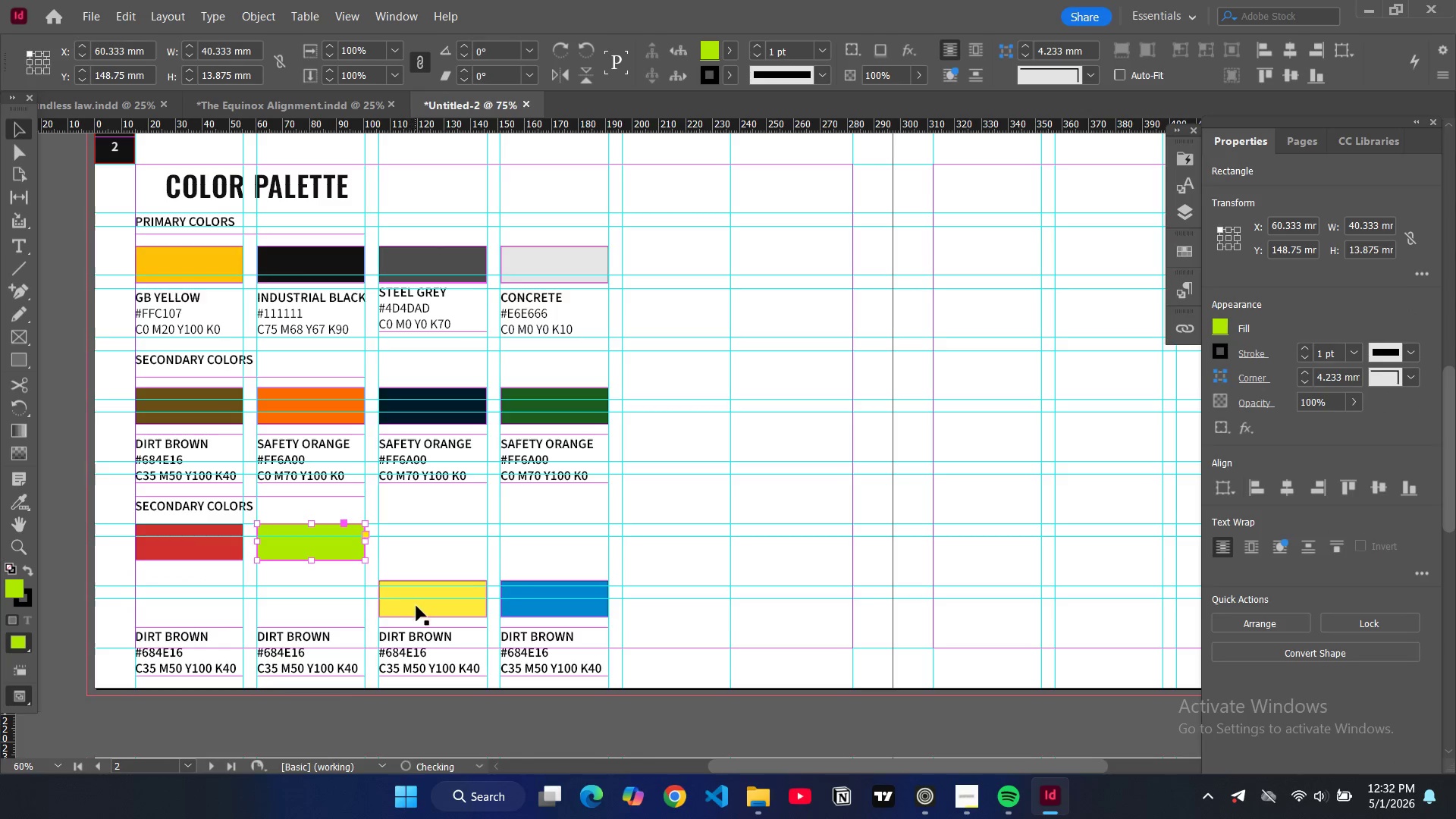 
left_click([416, 606])
 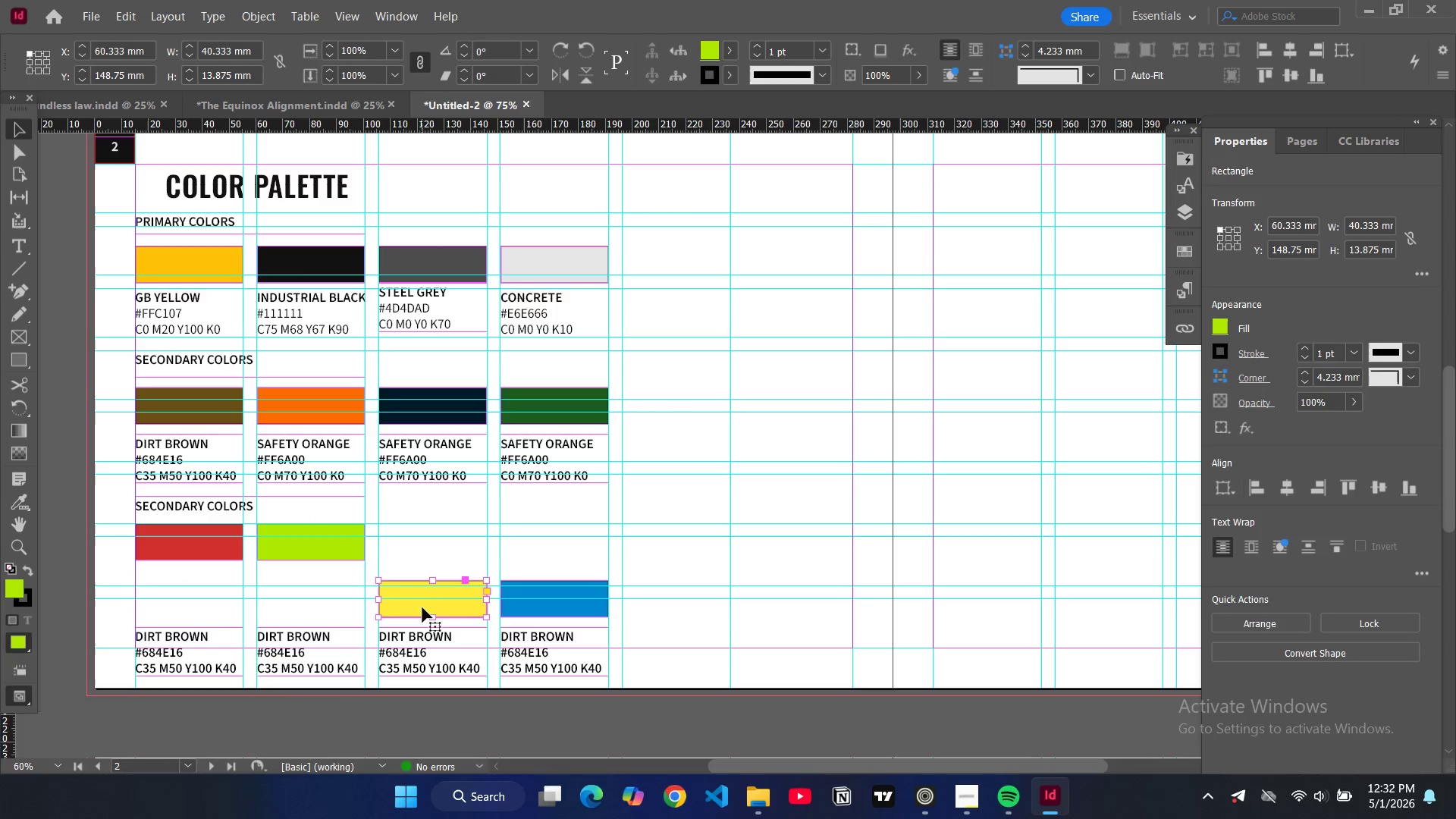 
left_click_drag(start_coordinate=[422, 607], to_coordinate=[422, 552])
 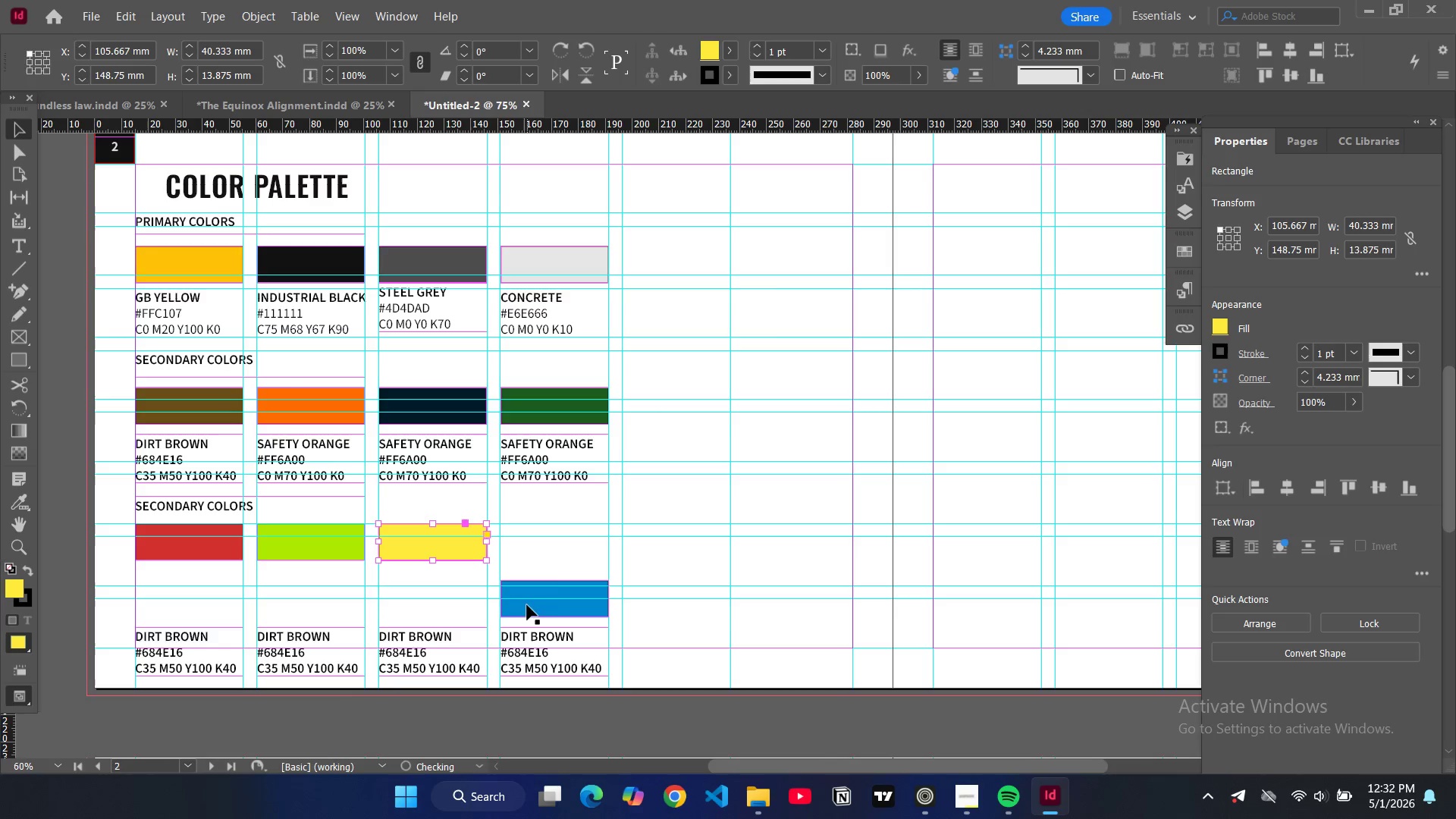 
left_click([528, 606])
 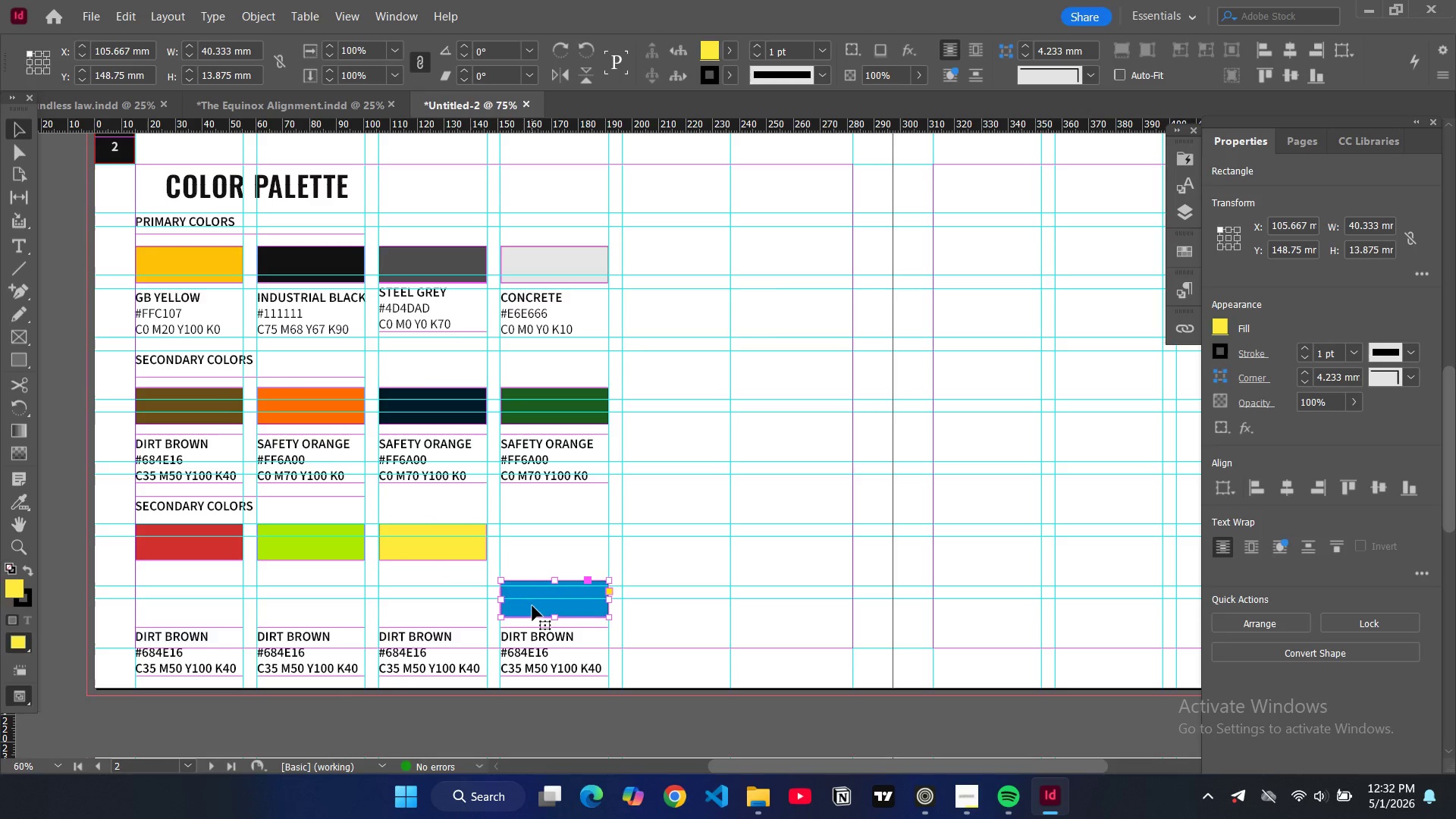 
left_click_drag(start_coordinate=[532, 606], to_coordinate=[535, 548])
 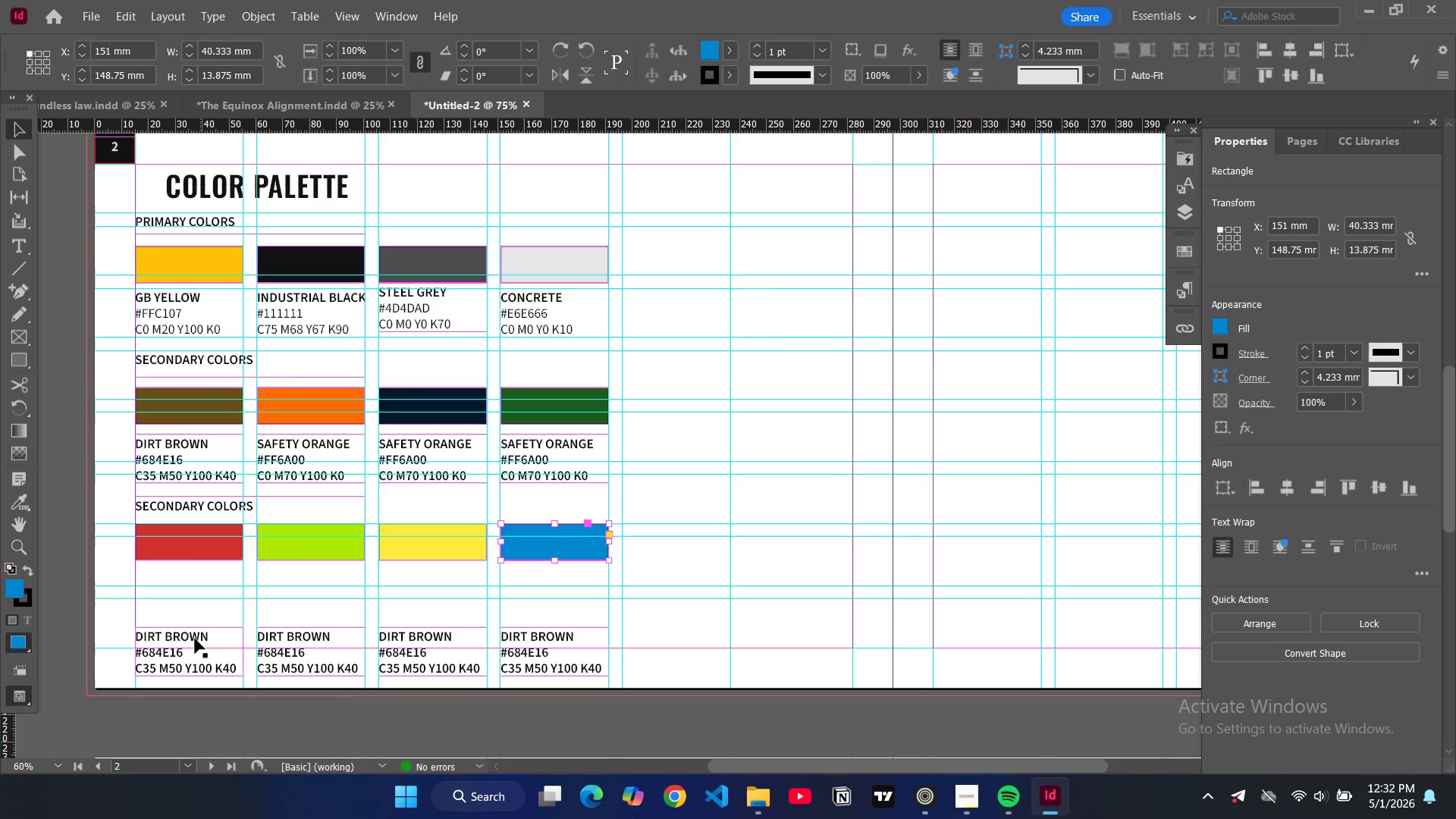 
left_click([195, 639])
 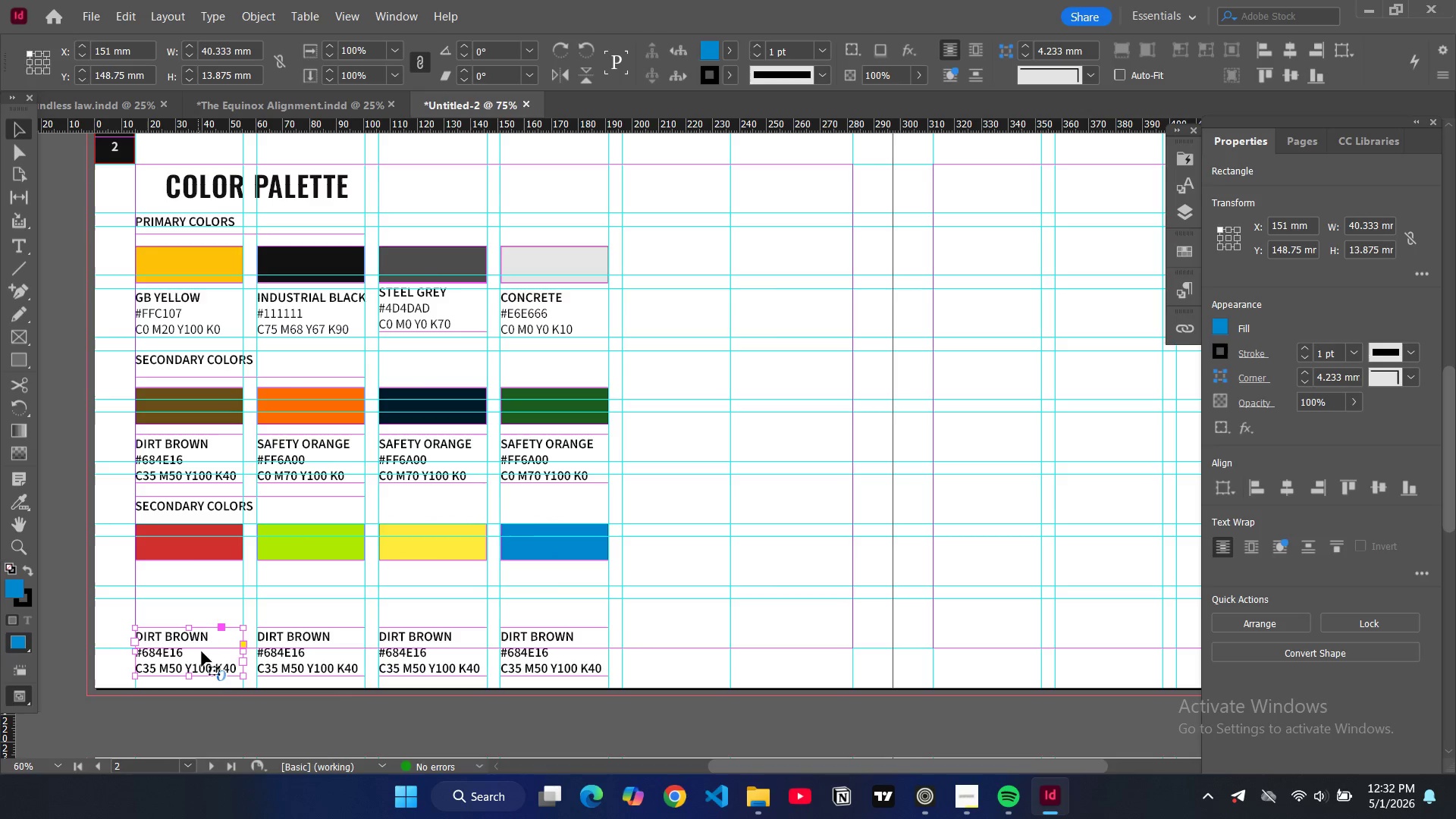 
left_click_drag(start_coordinate=[202, 651], to_coordinate=[206, 594])
 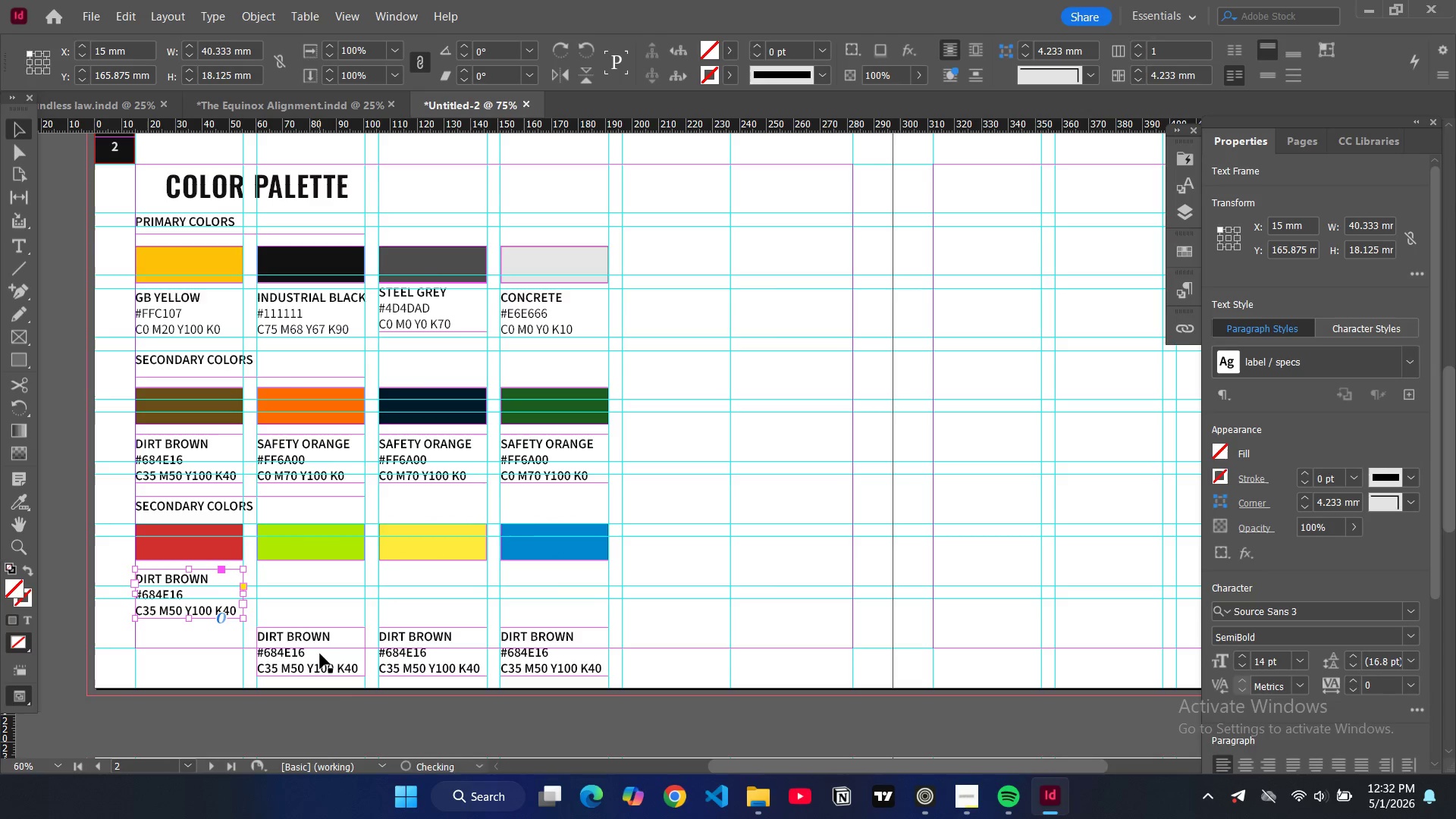 
left_click([321, 657])
 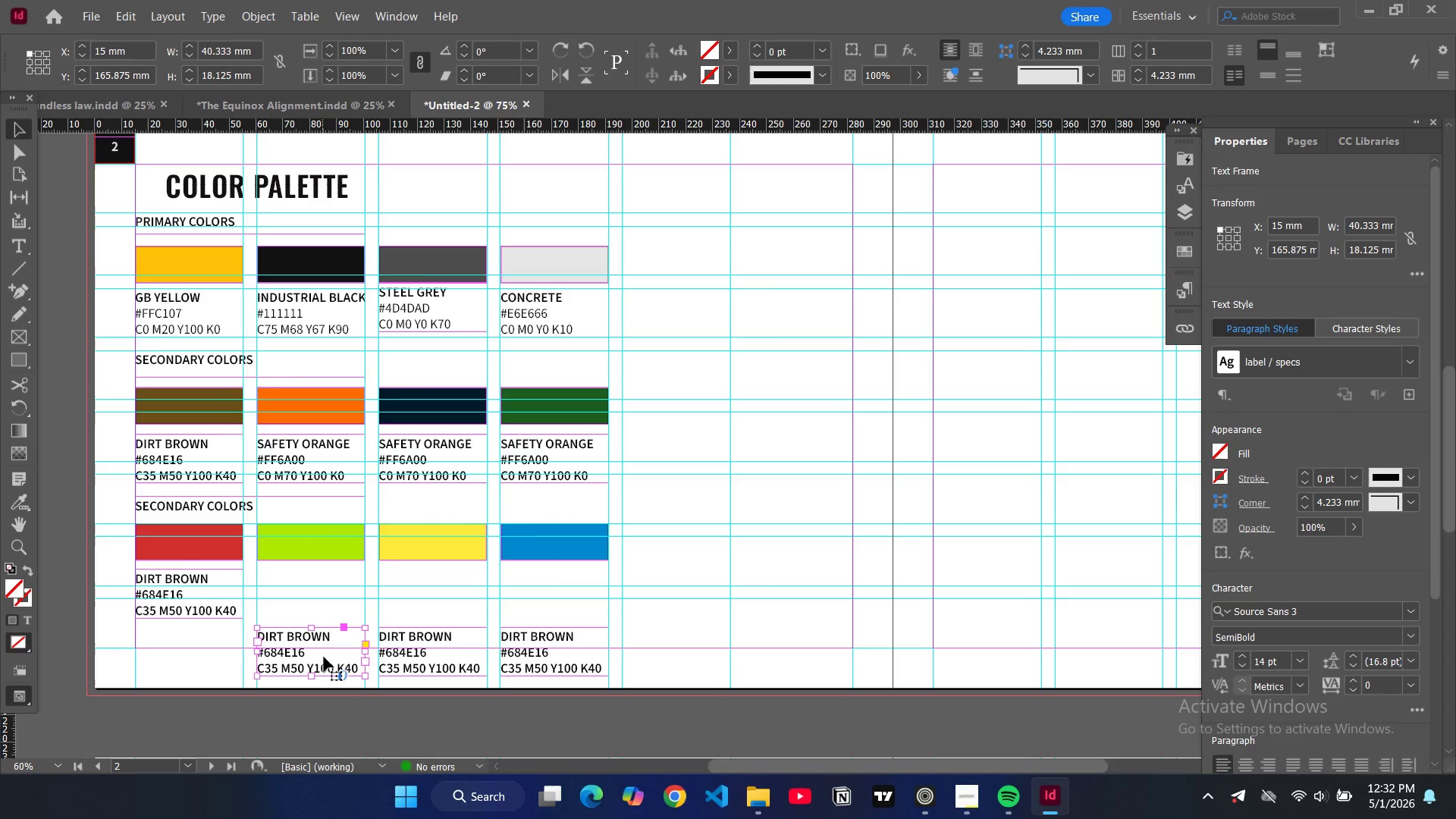 
left_click_drag(start_coordinate=[324, 657], to_coordinate=[326, 605])
 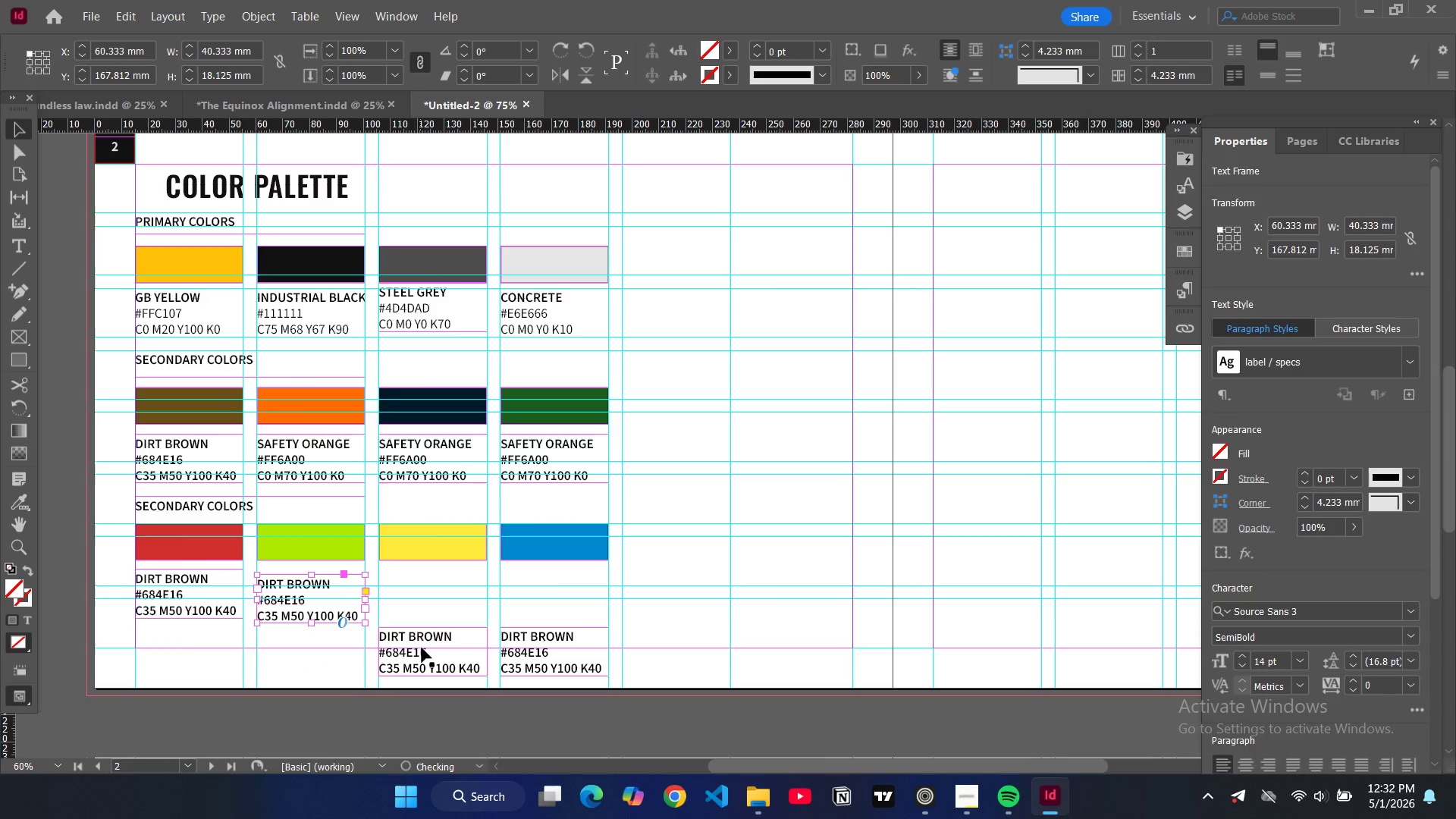 
left_click([422, 648])
 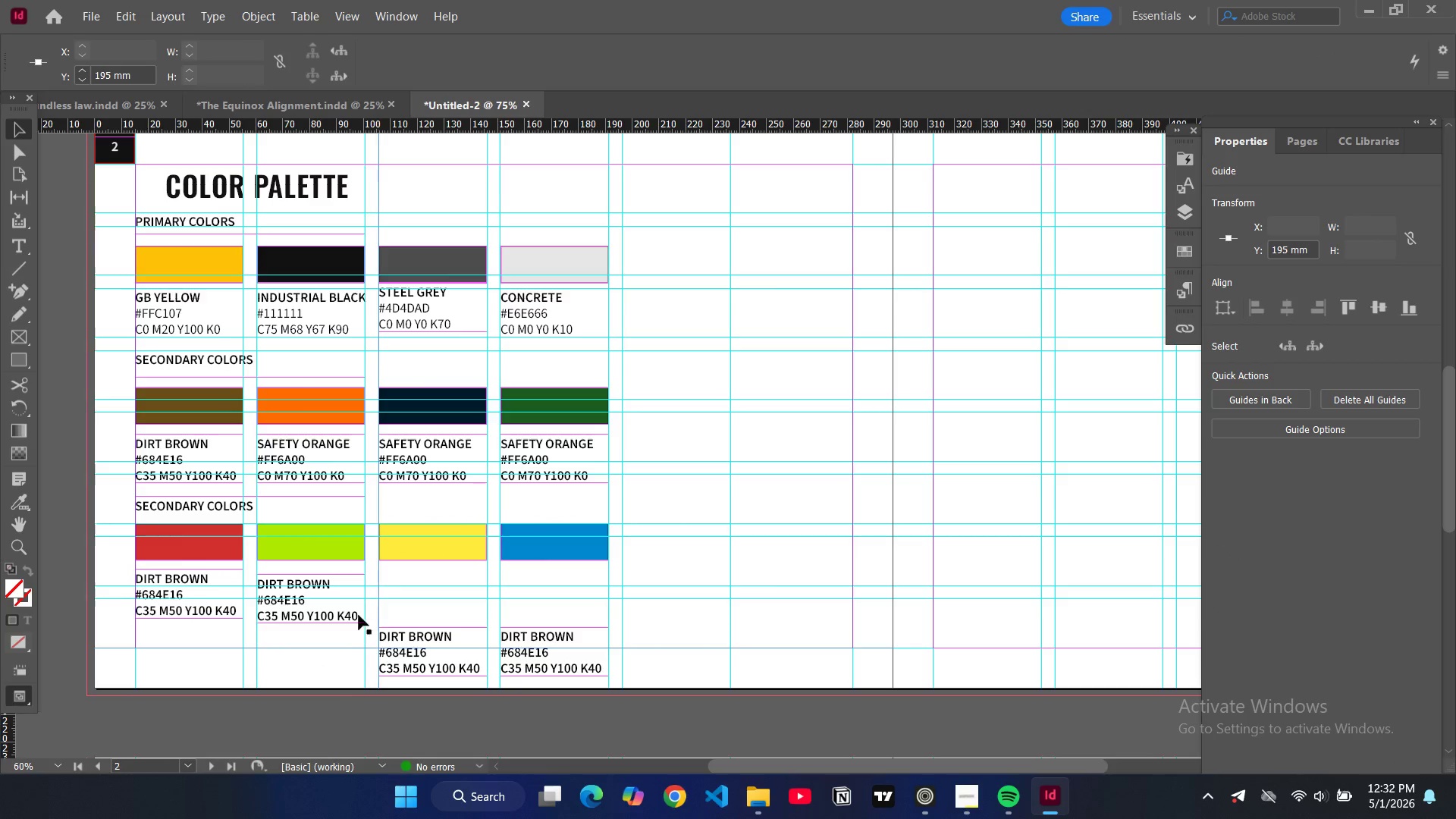 
left_click([344, 612])
 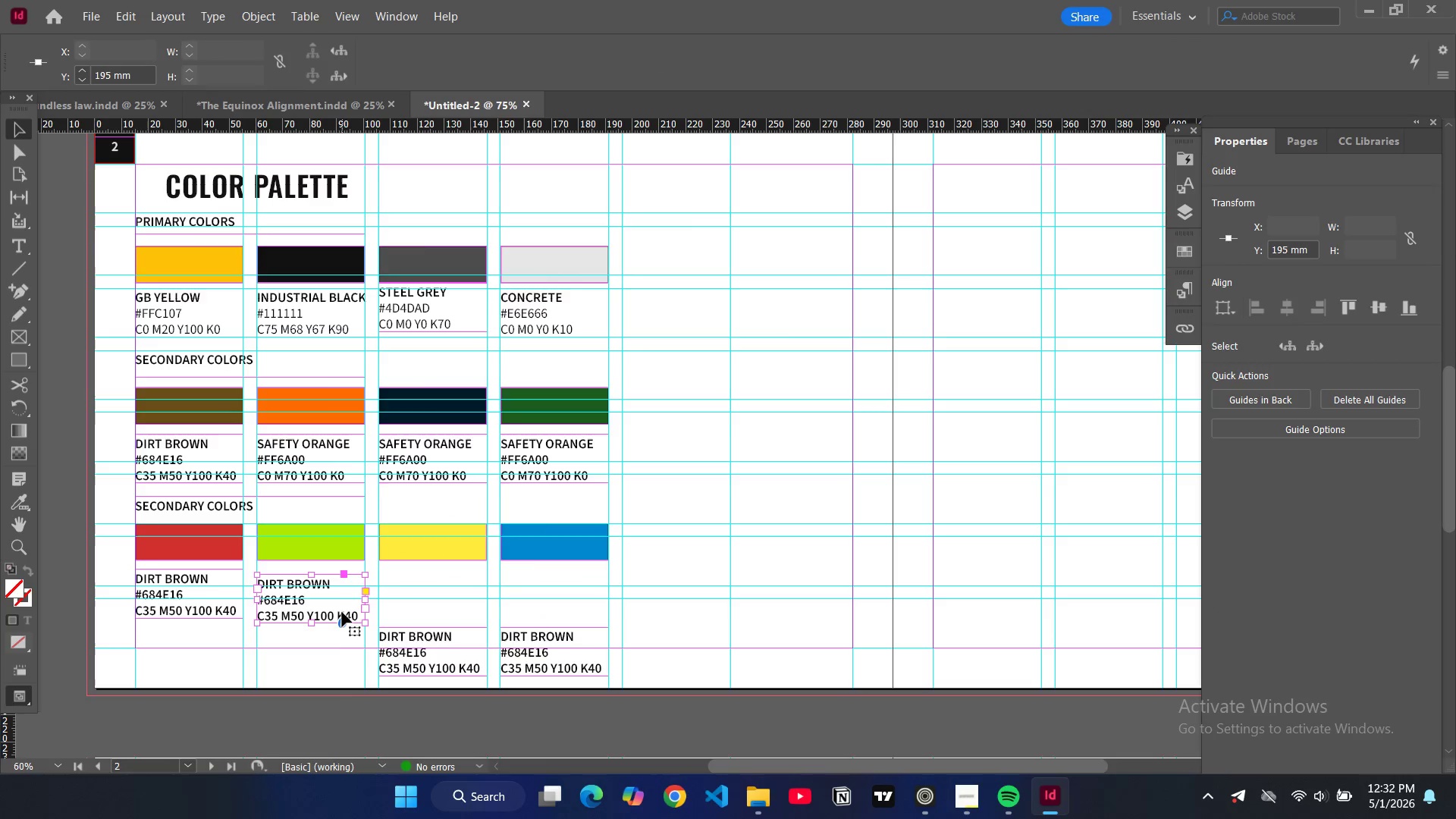 
left_click_drag(start_coordinate=[342, 612], to_coordinate=[342, 600])
 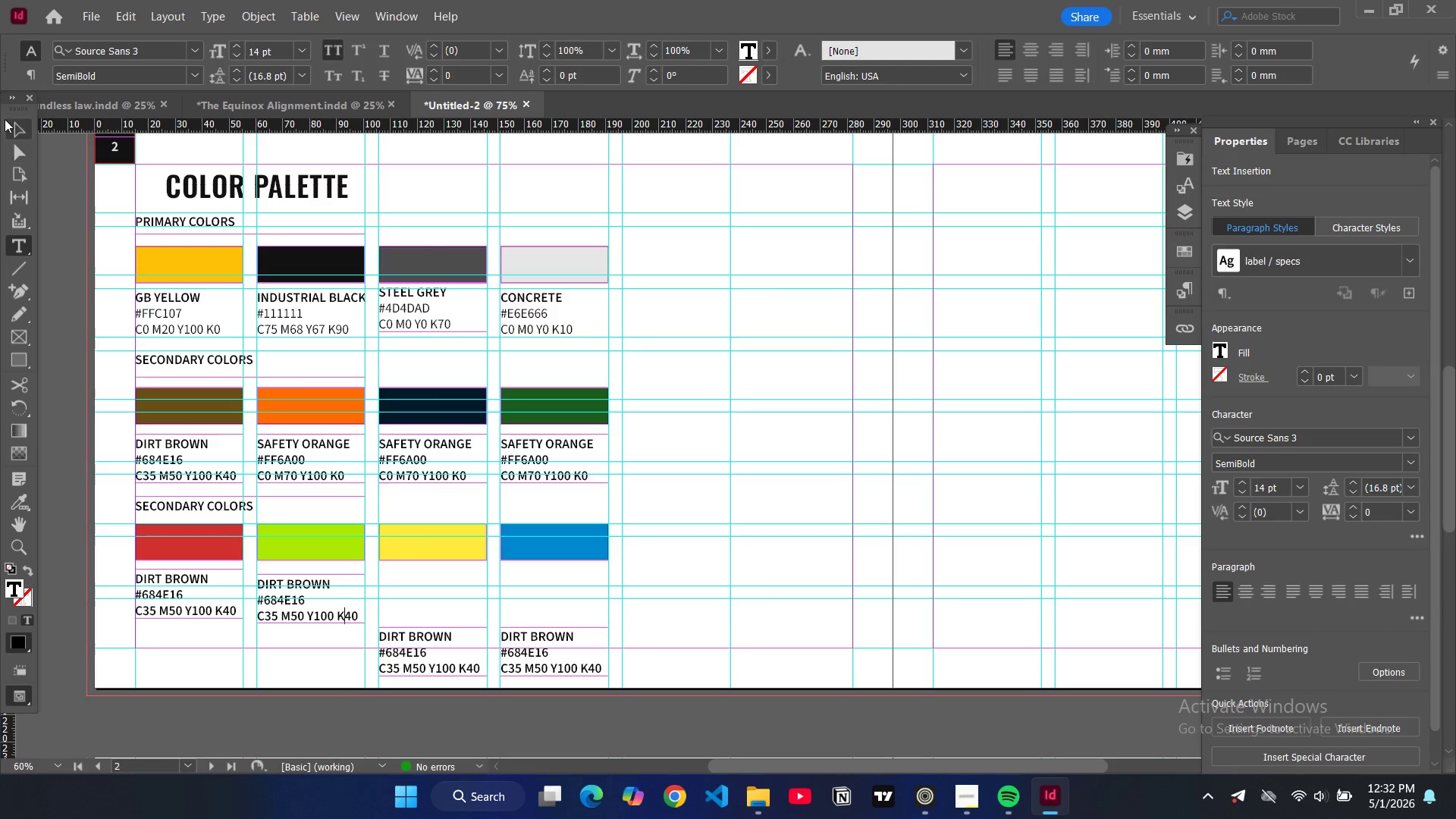 
left_click([9, 124])
 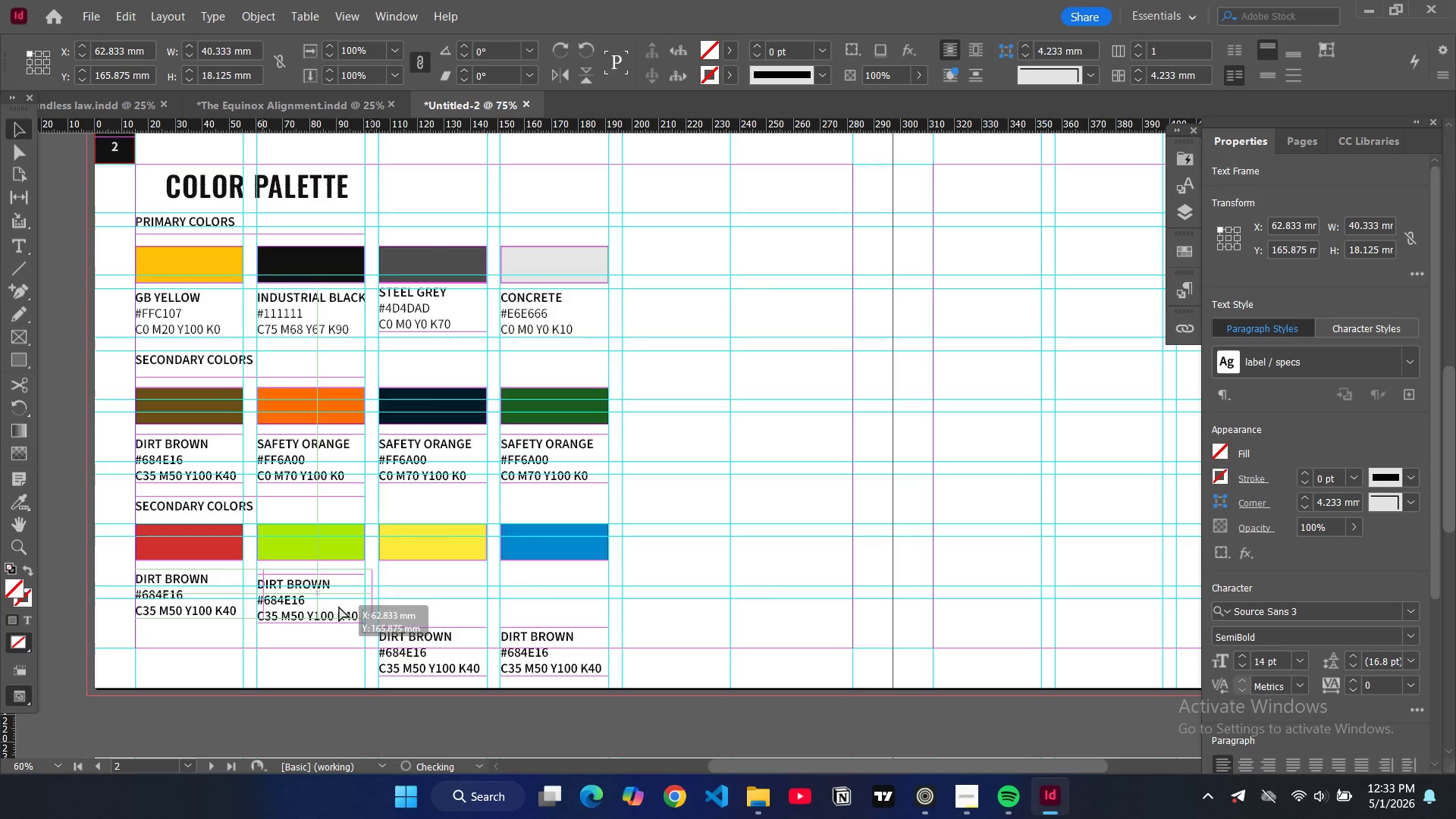 
wait(5.08)
 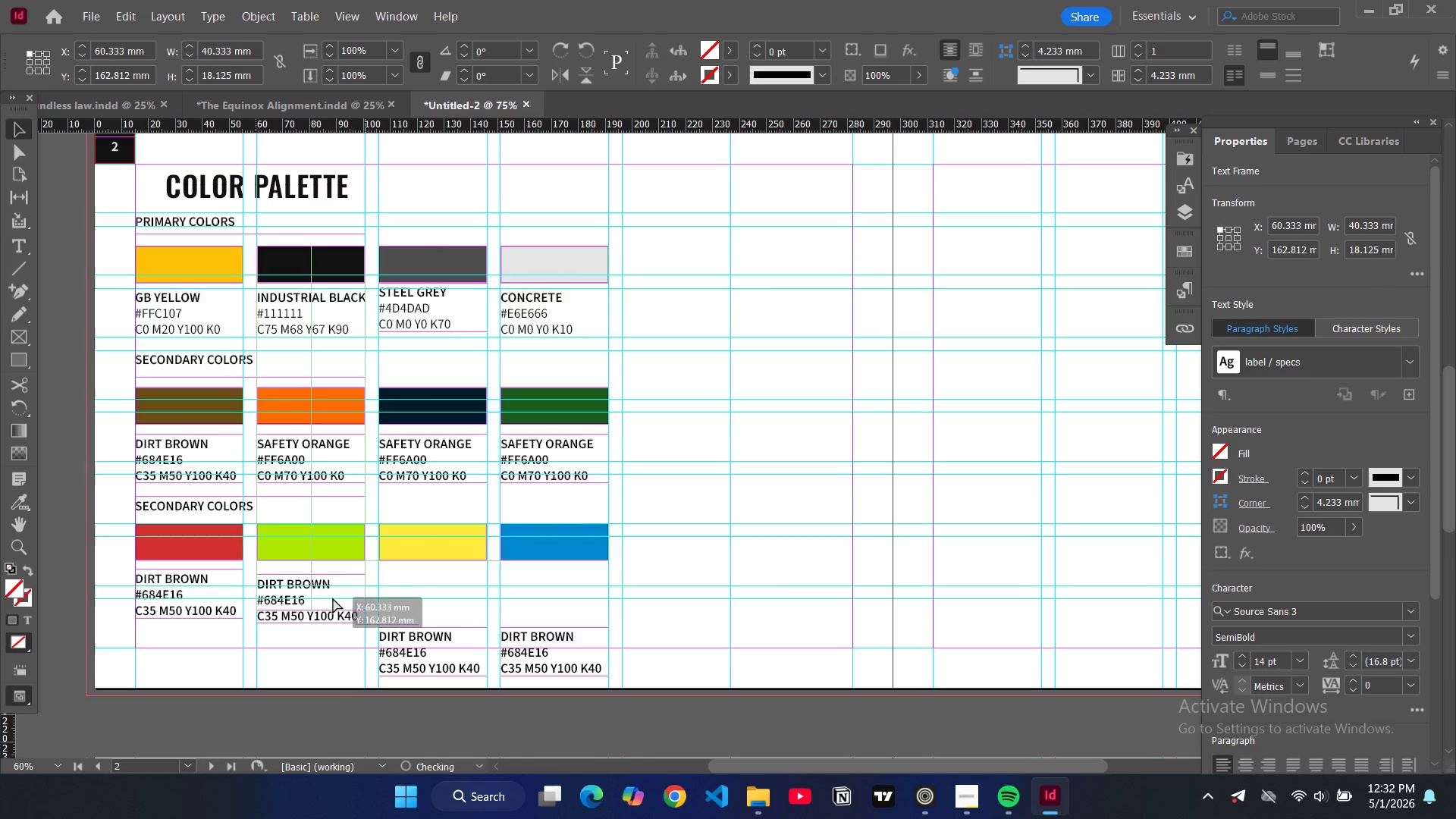 
left_click([438, 657])
 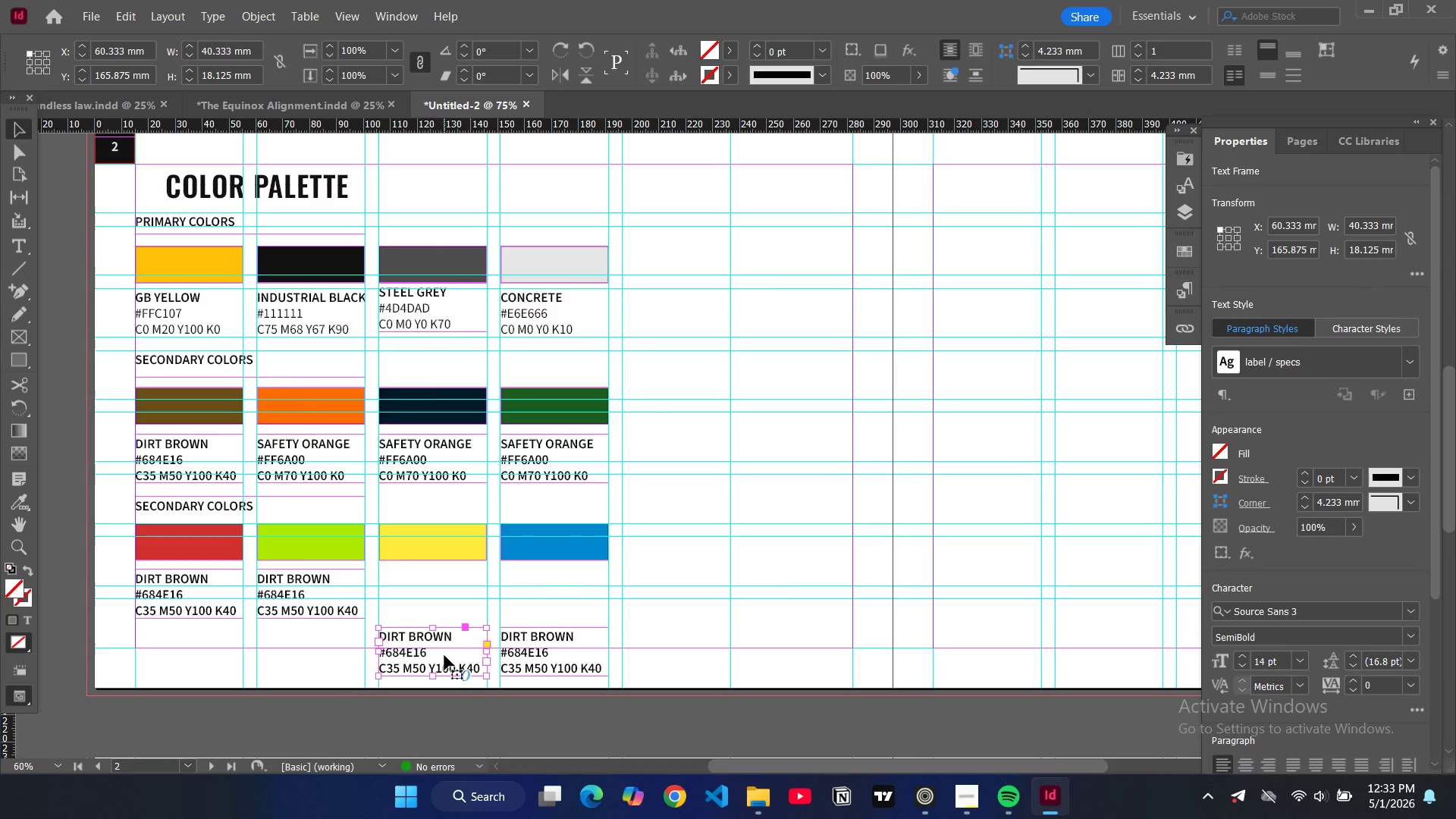 
left_click_drag(start_coordinate=[444, 655], to_coordinate=[447, 598])
 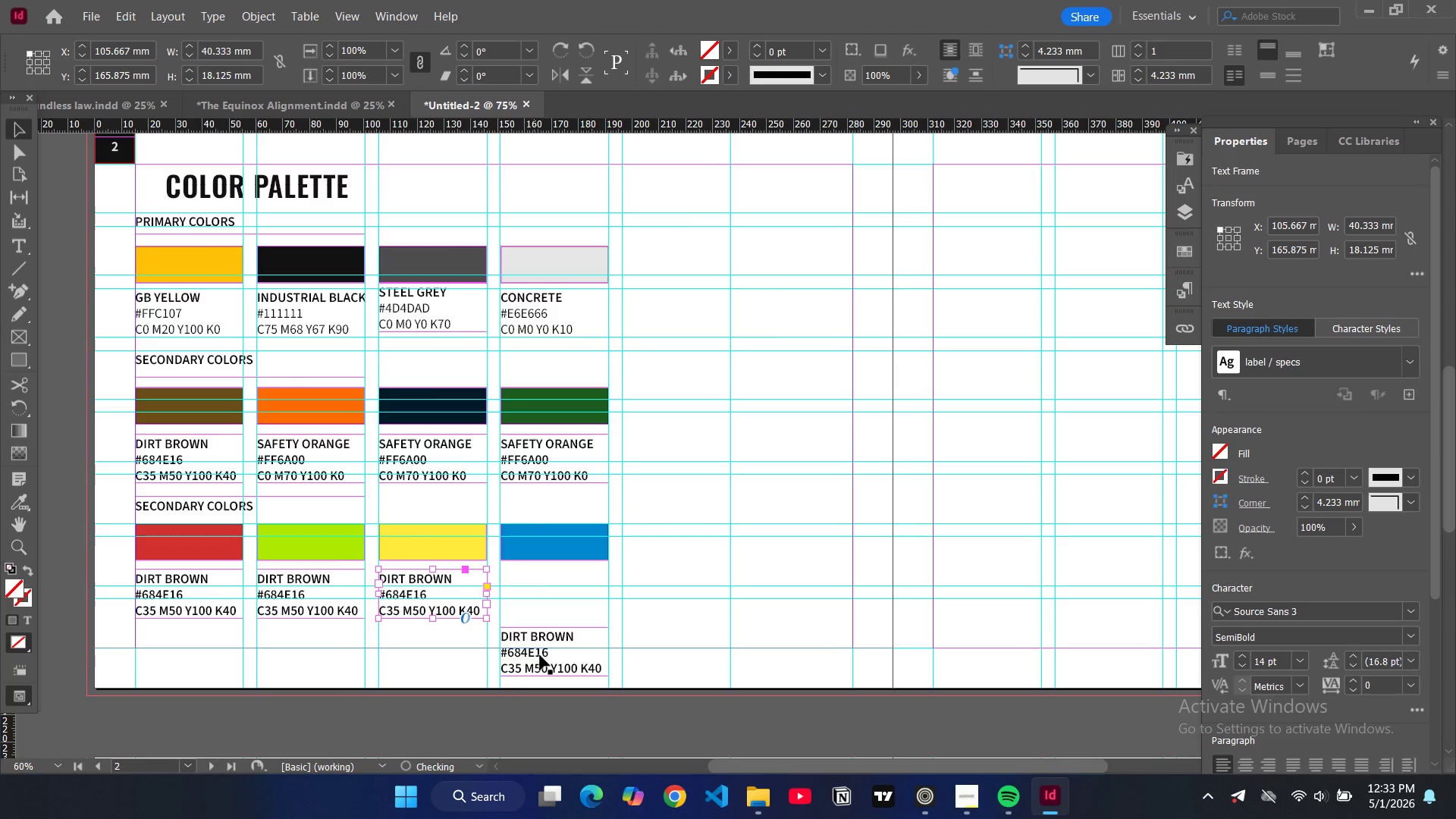 
left_click([540, 655])
 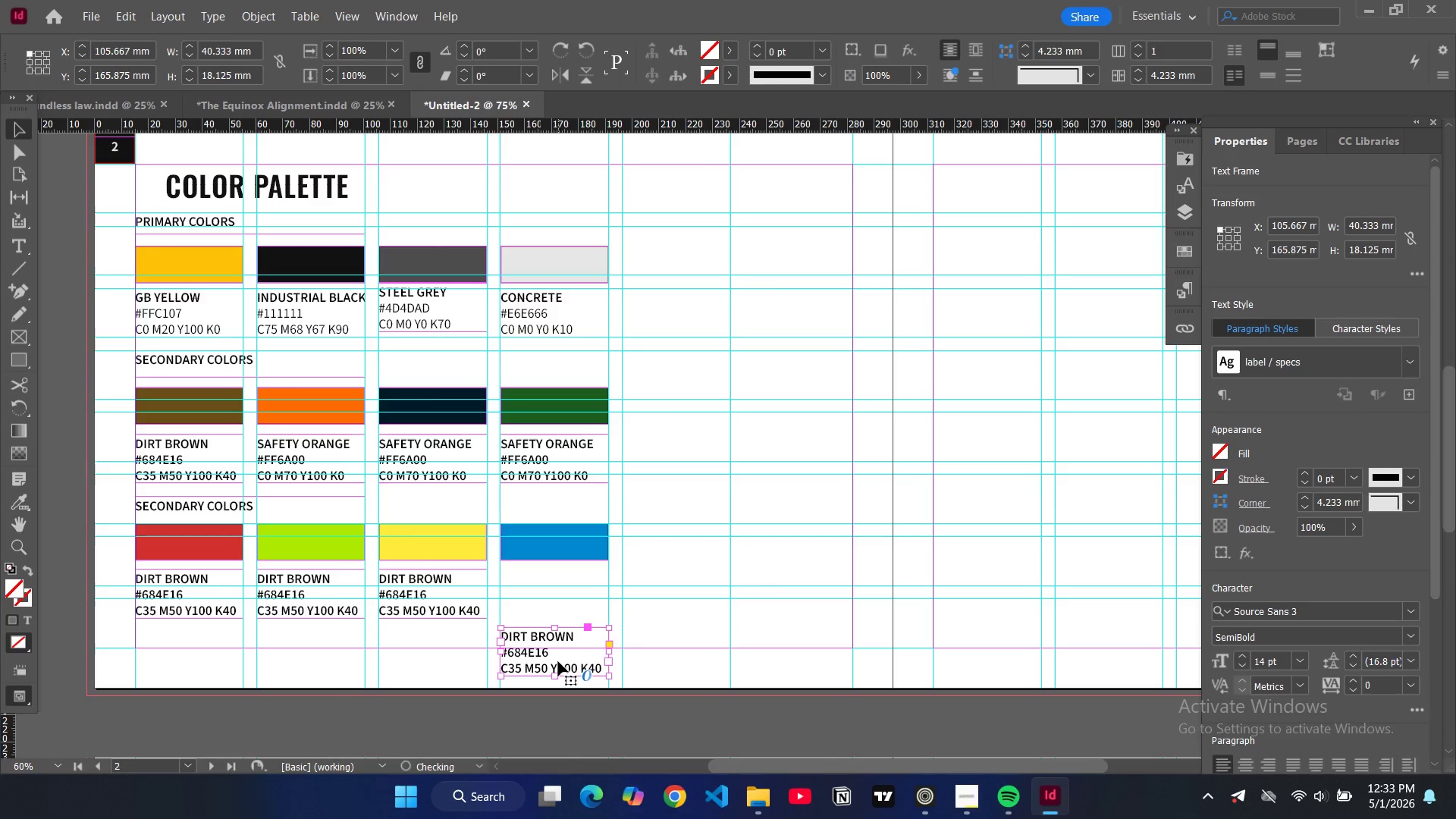 
left_click_drag(start_coordinate=[558, 661], to_coordinate=[558, 606])
 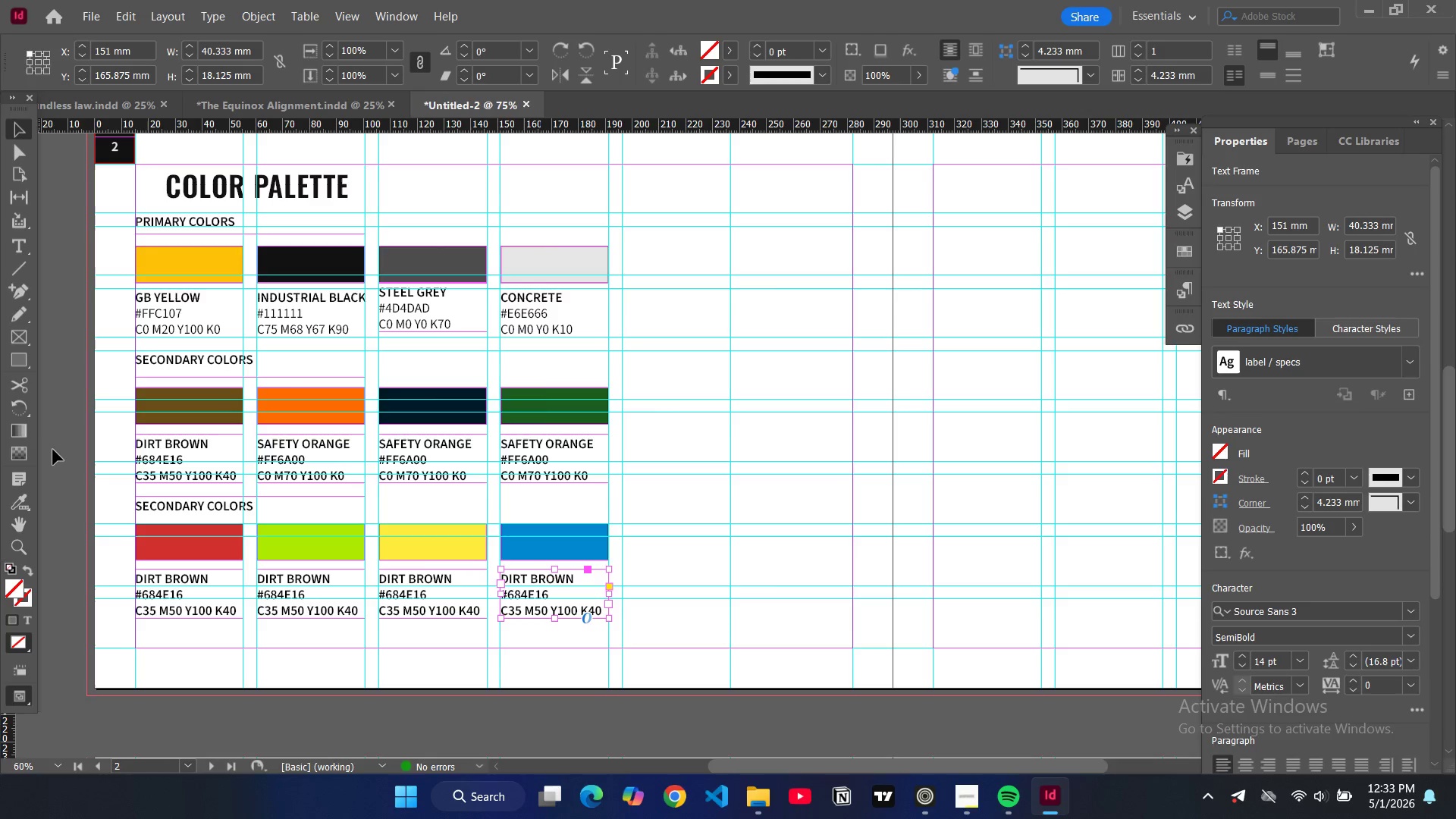 
left_click([60, 447])
 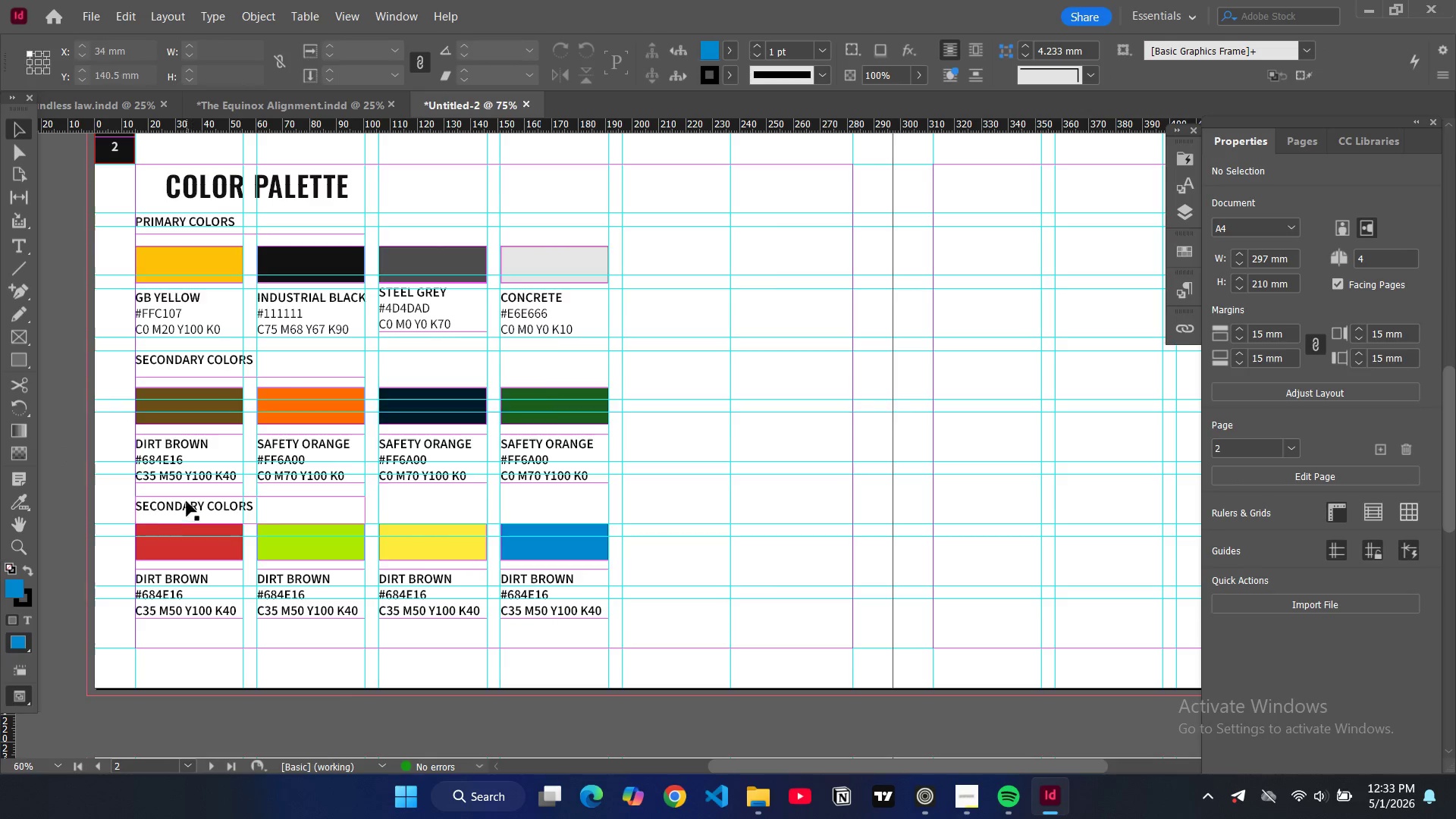 
double_click([187, 500])
 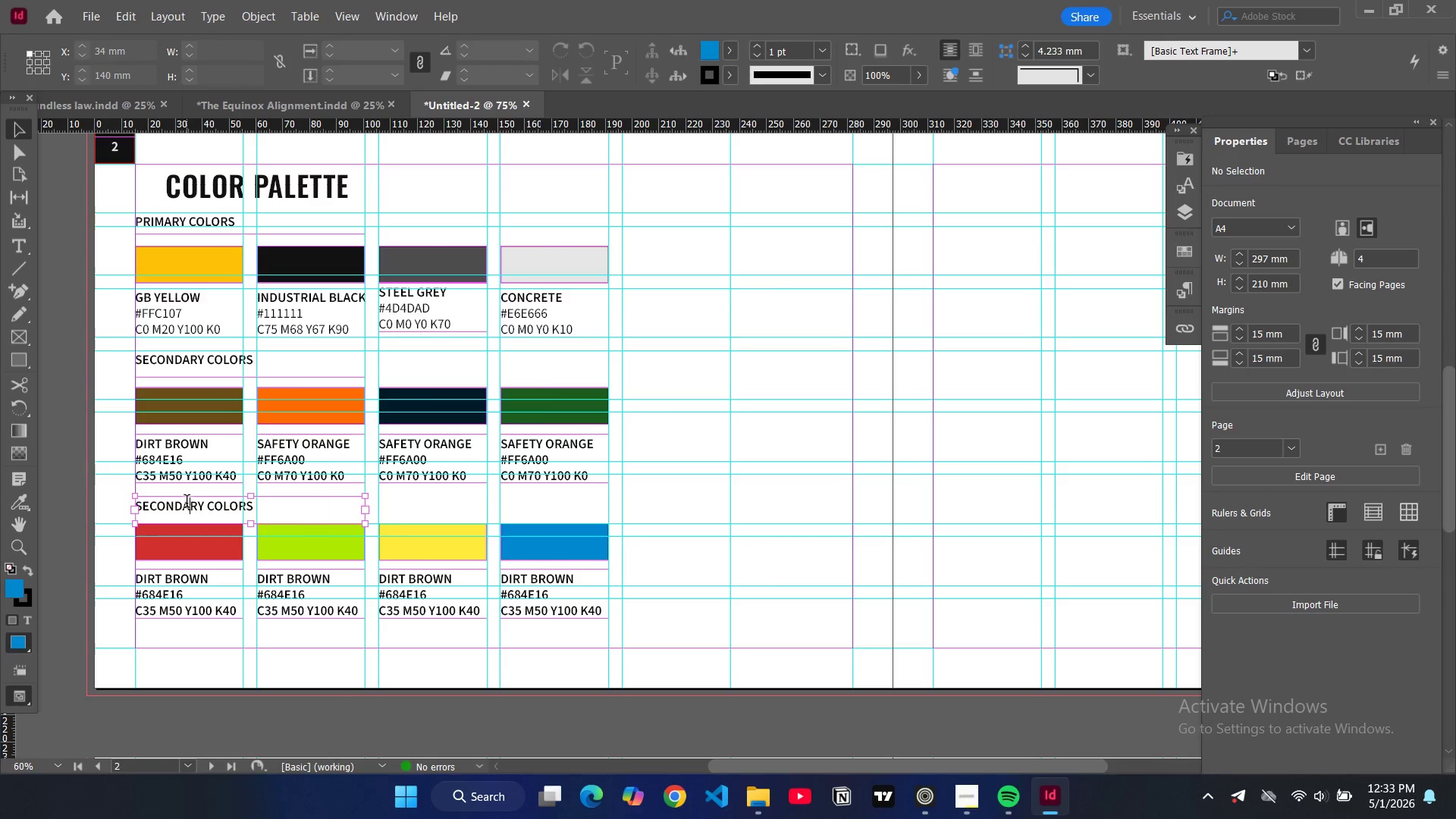 
triple_click([187, 503])
 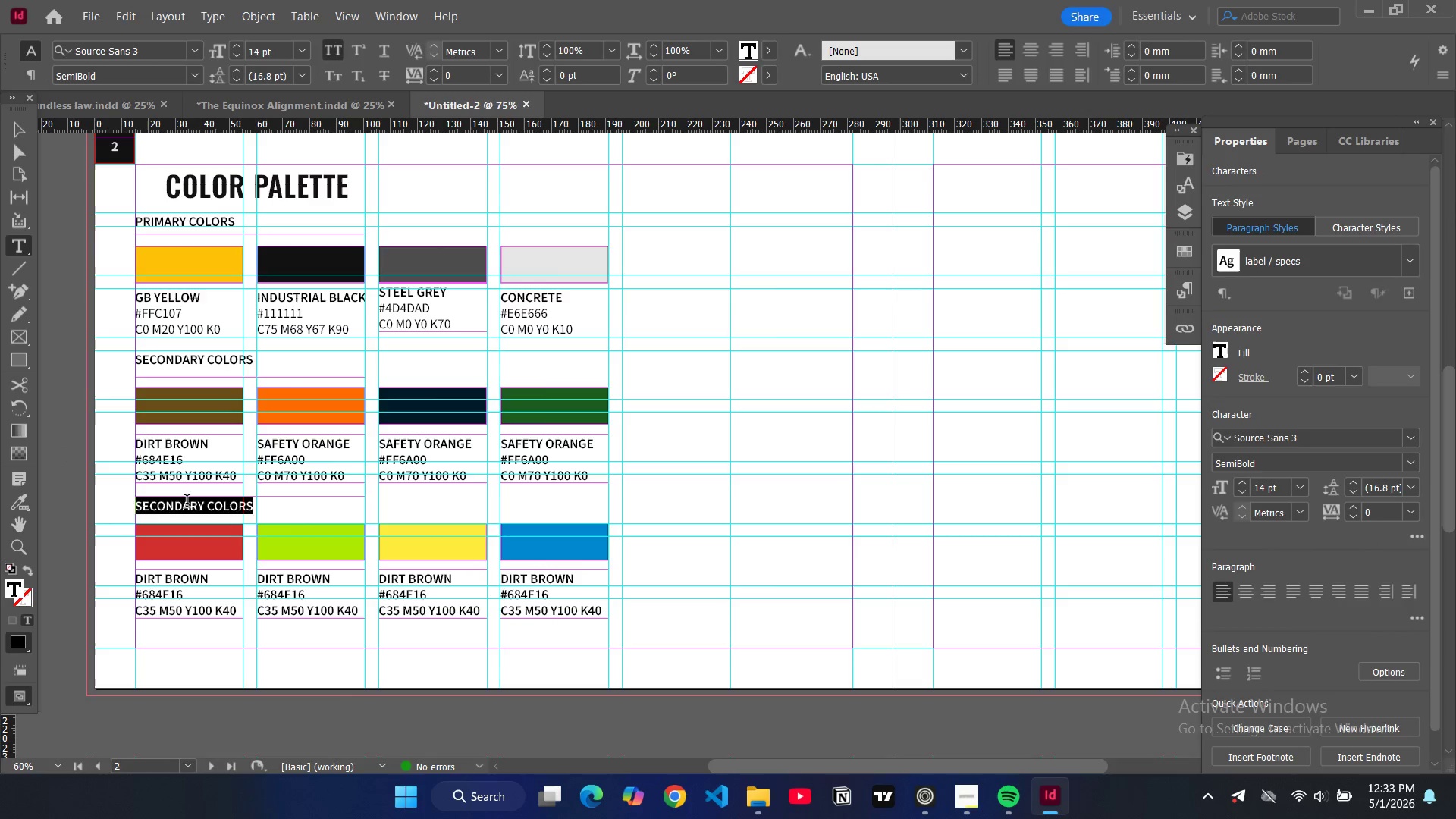 
double_click([187, 503])
 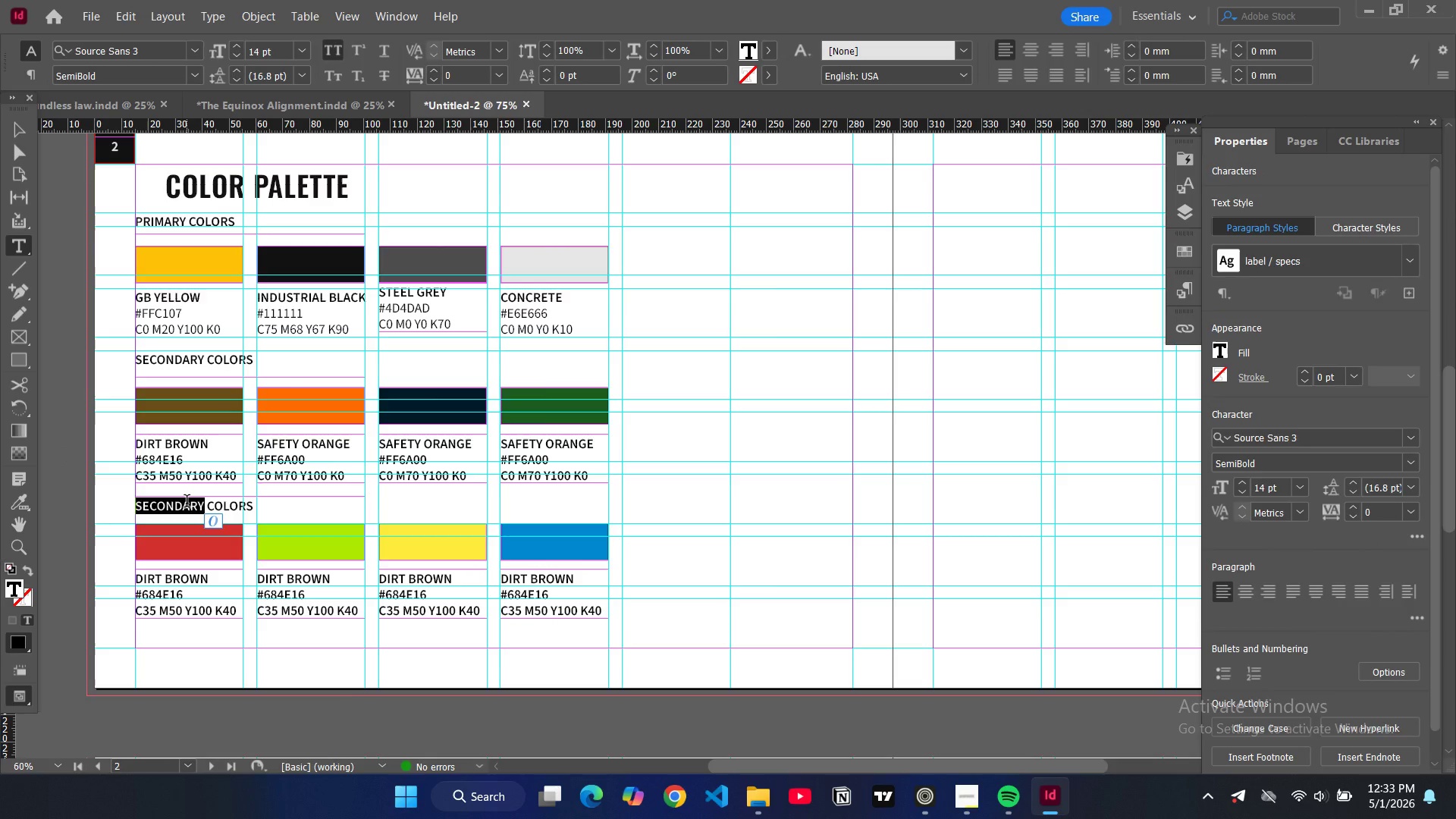 
type(ACCENT)
 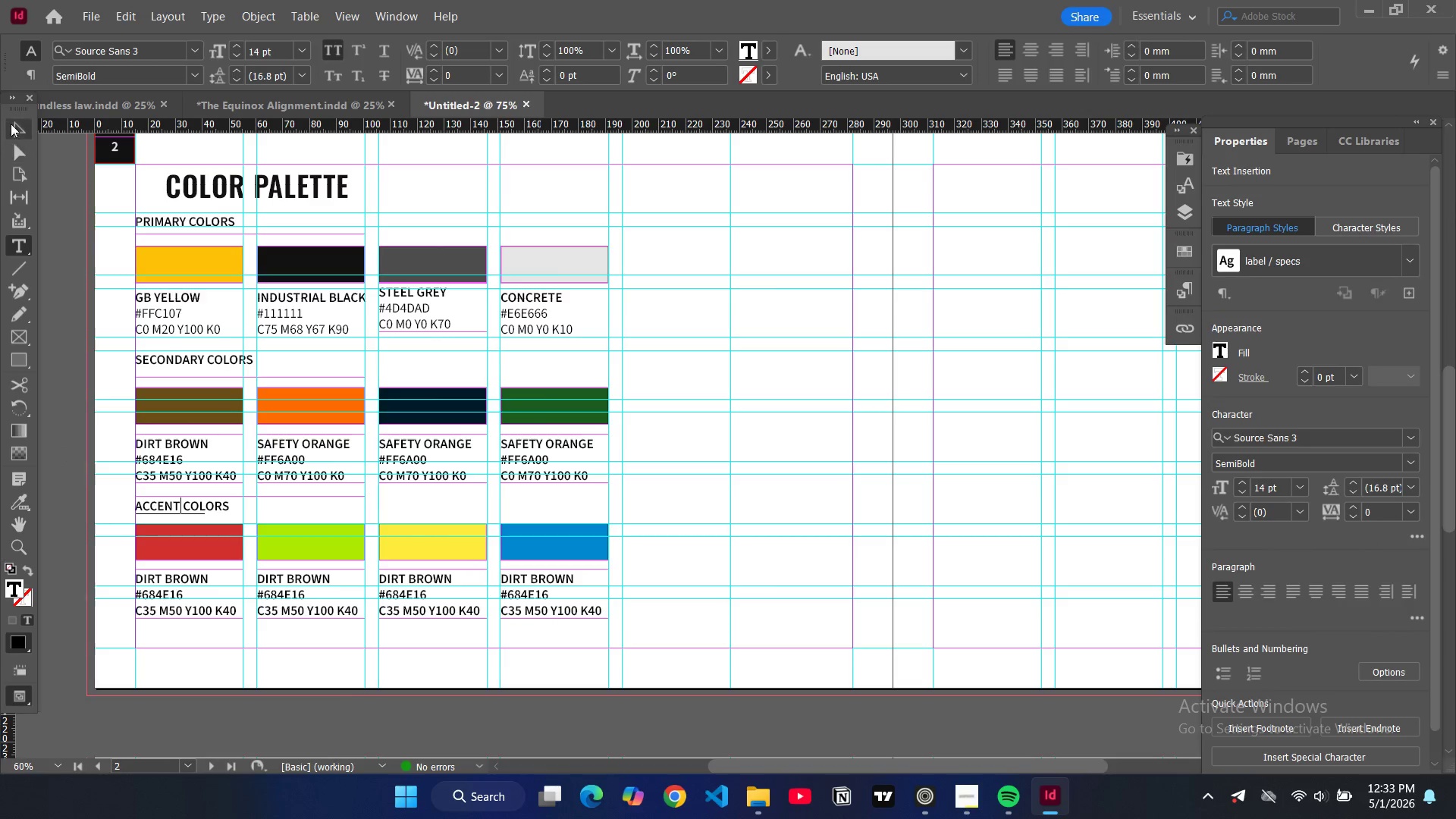 
left_click([11, 122])
 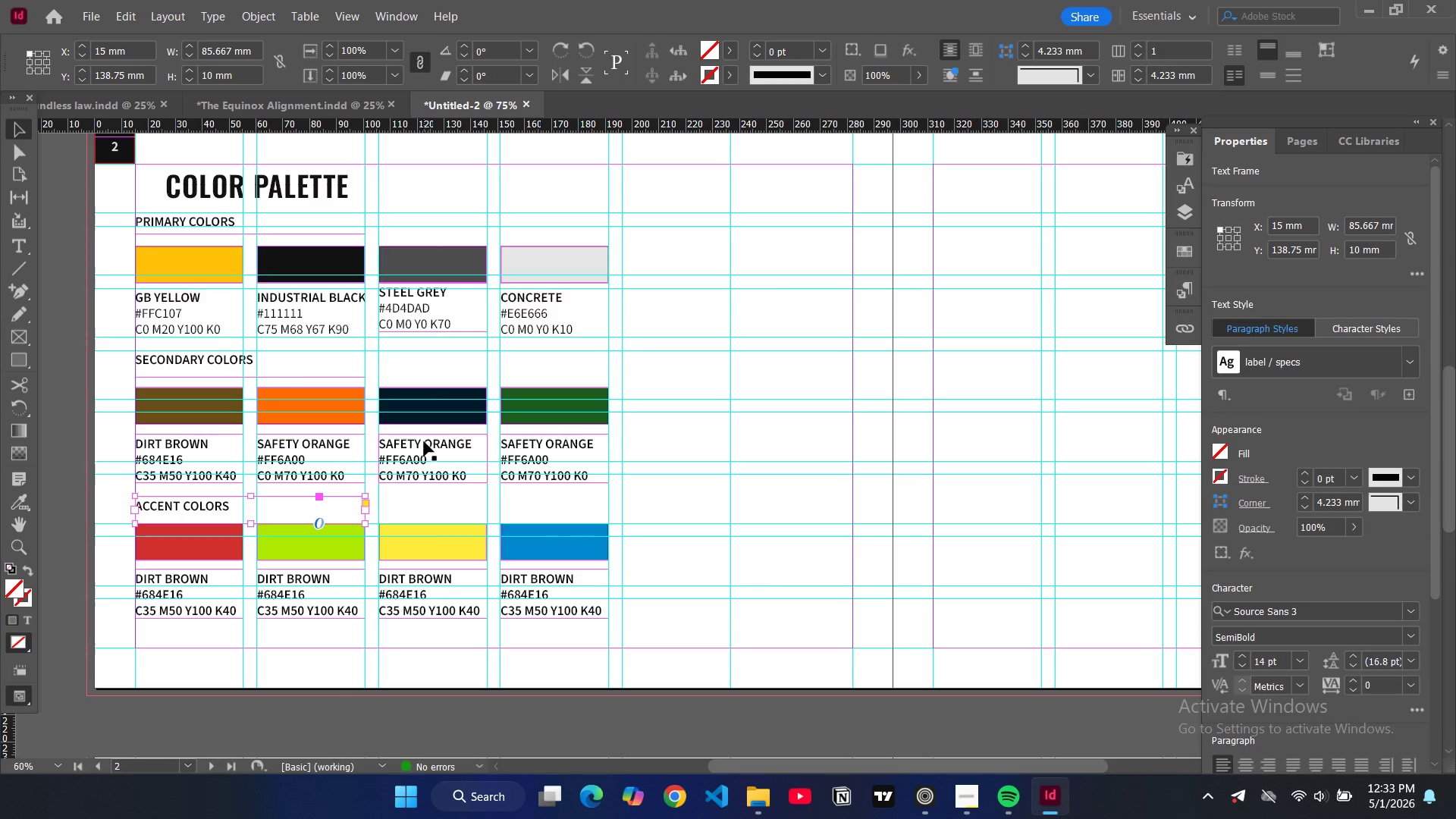 
double_click([403, 441])
 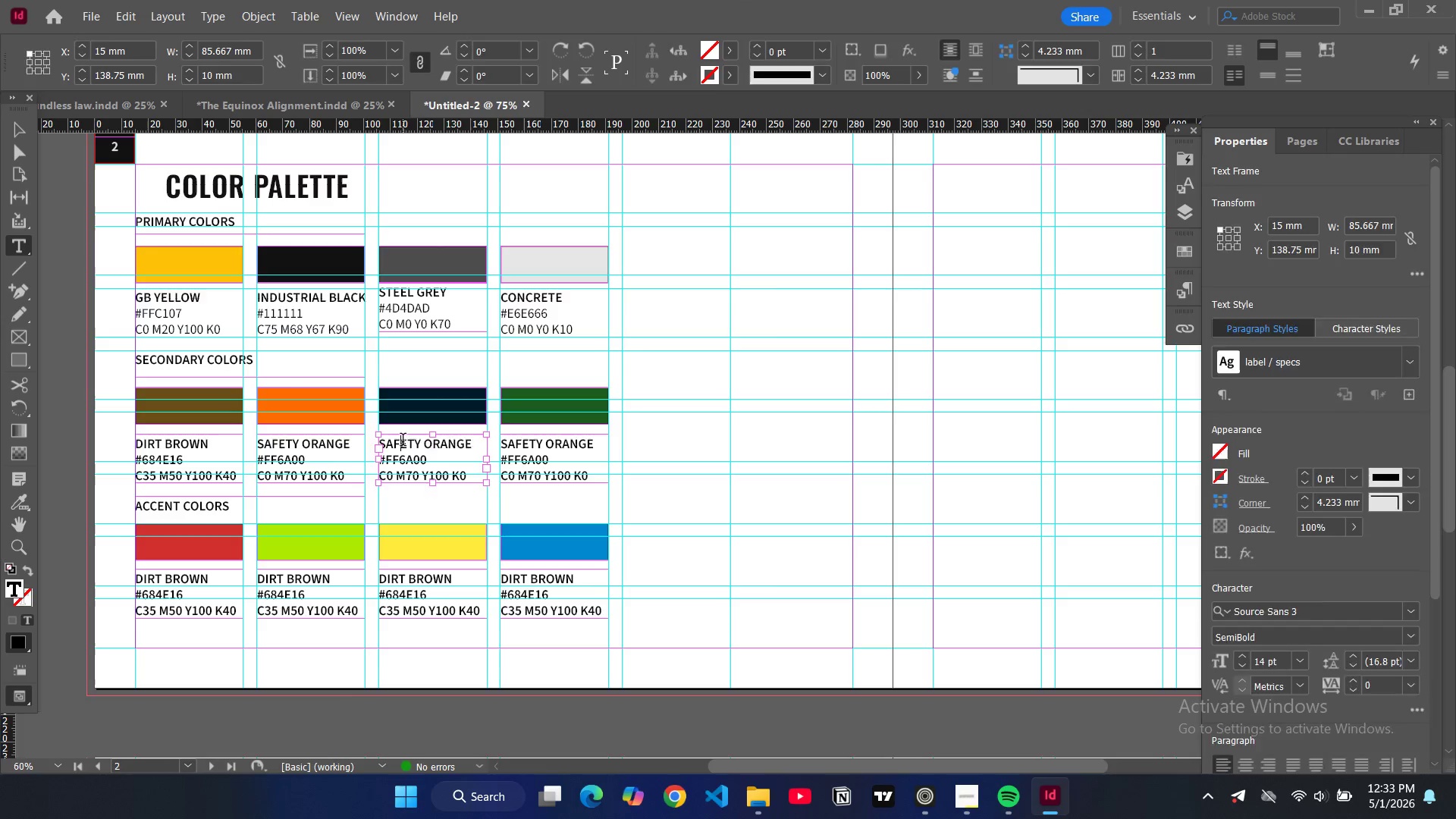 
triple_click([403, 441])
 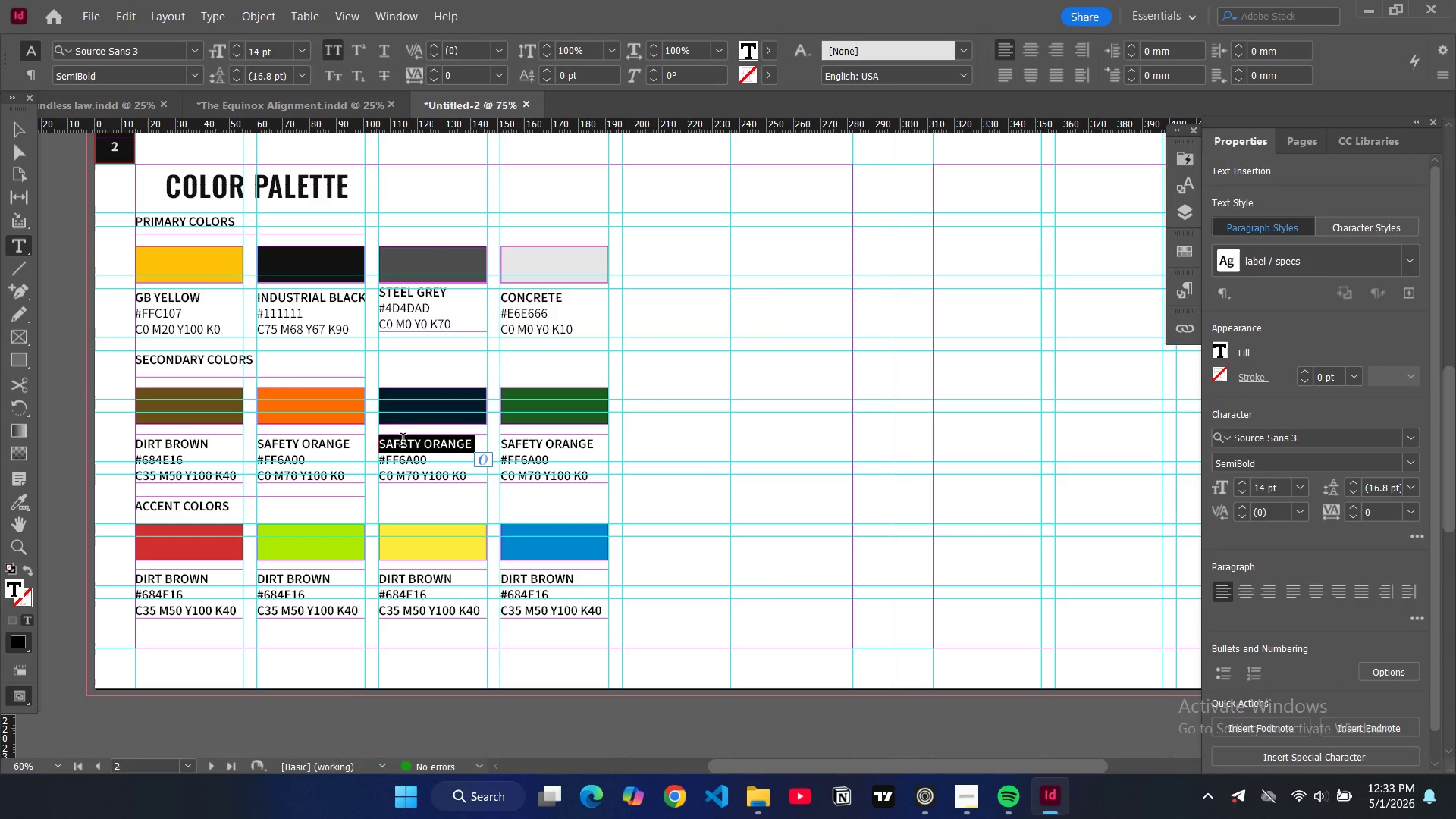 
triple_click([403, 441])
 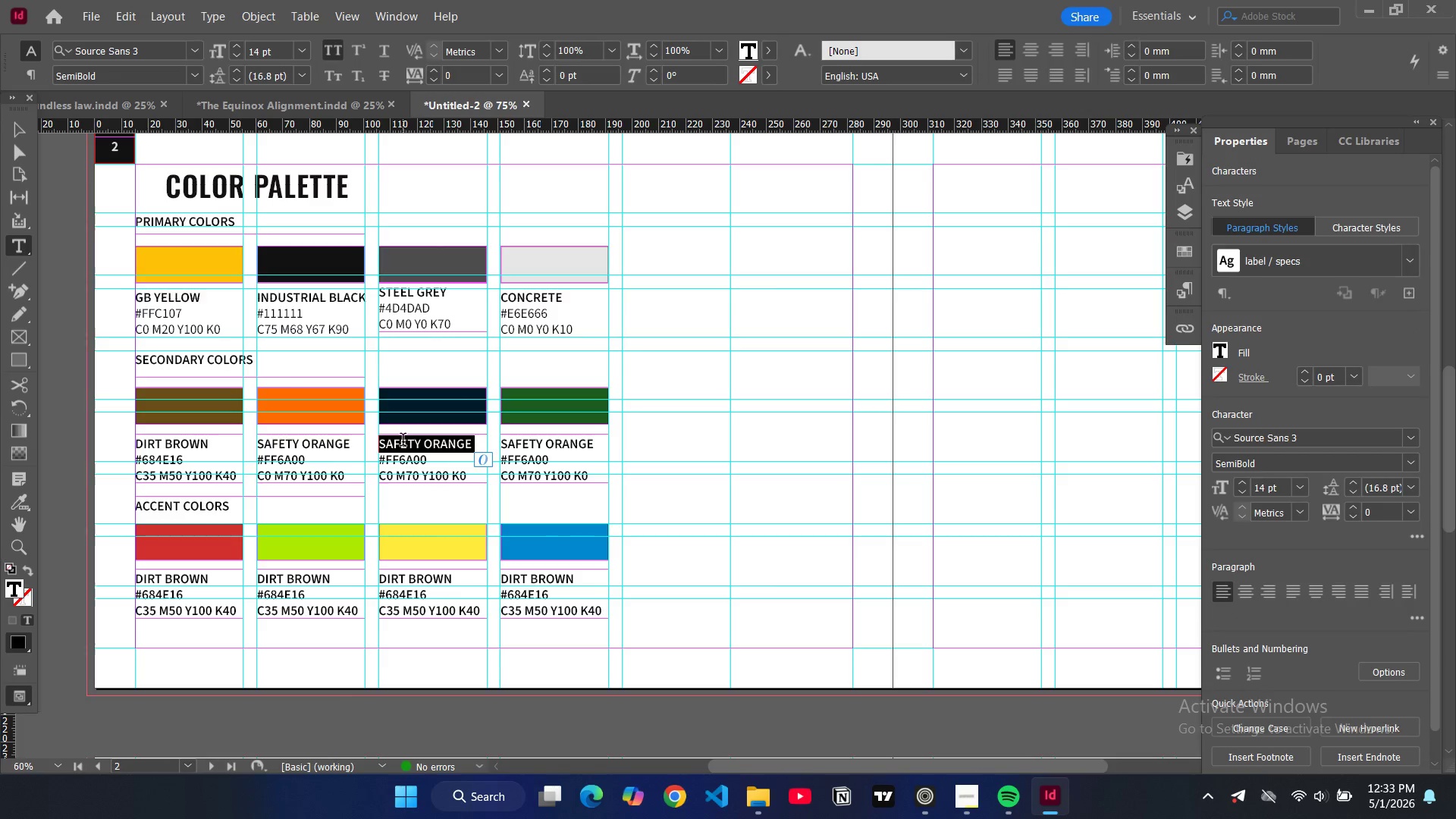 
key(D)
 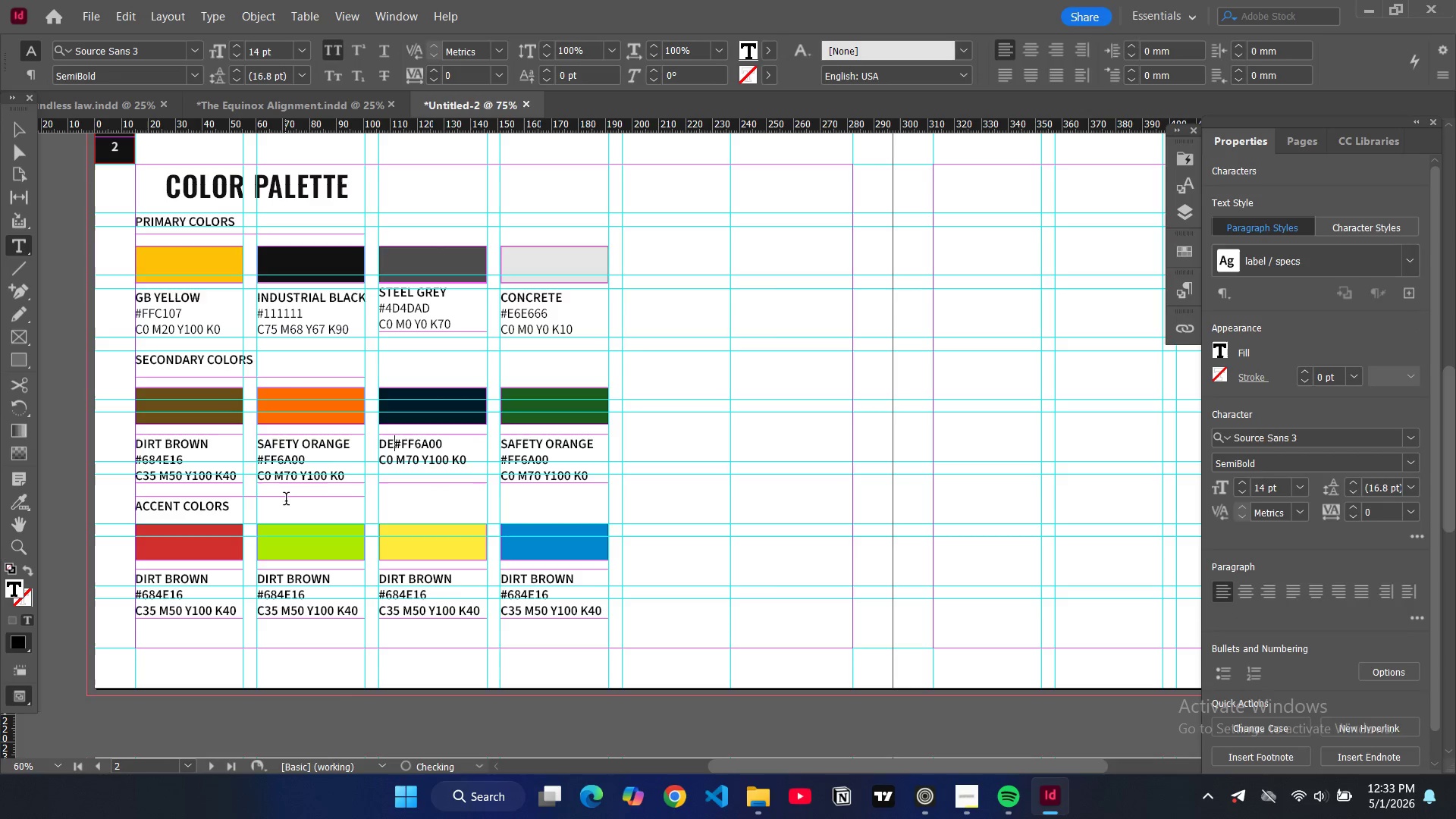 
type(EEP NAVY)
 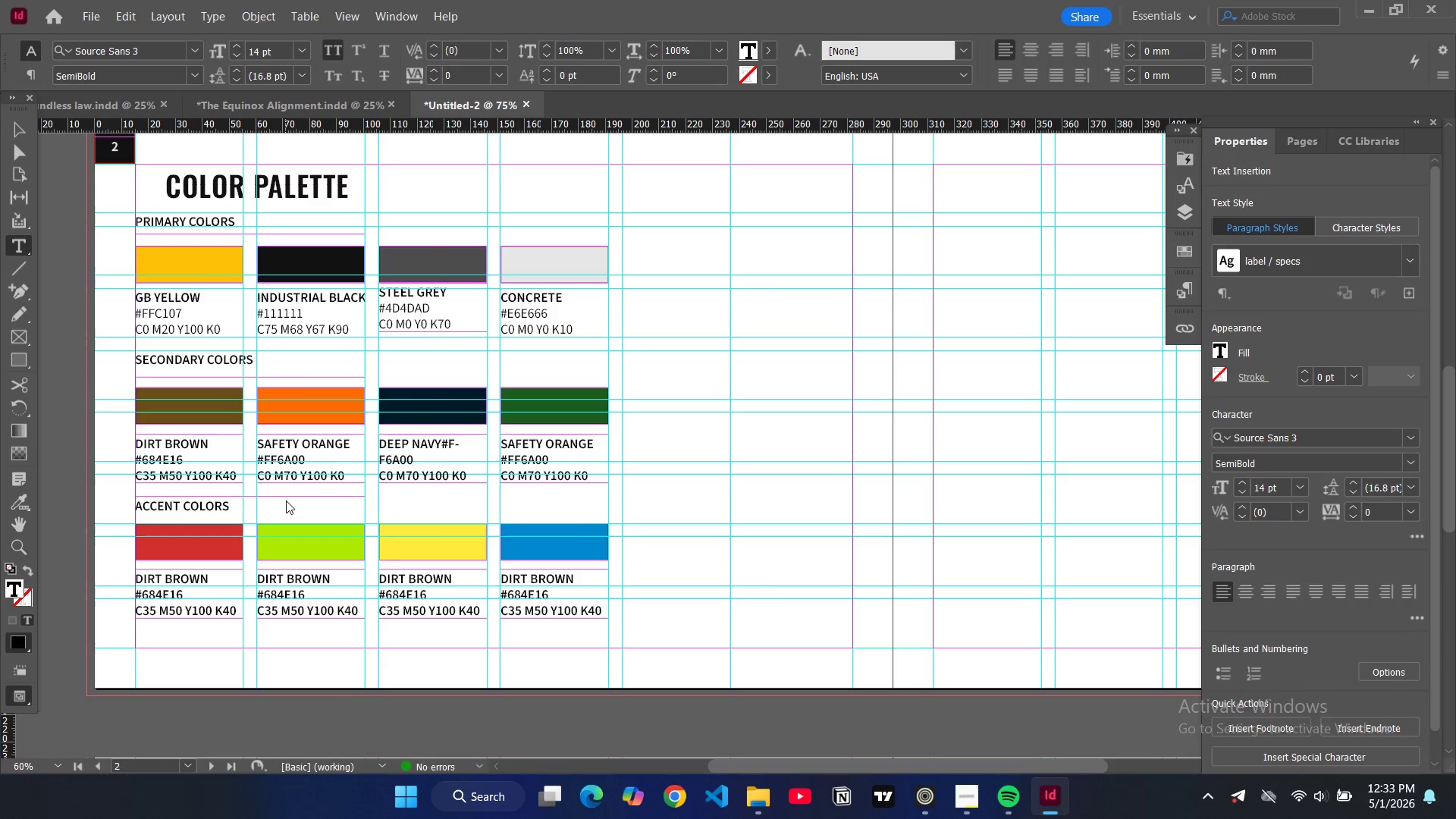 
key(Enter)
 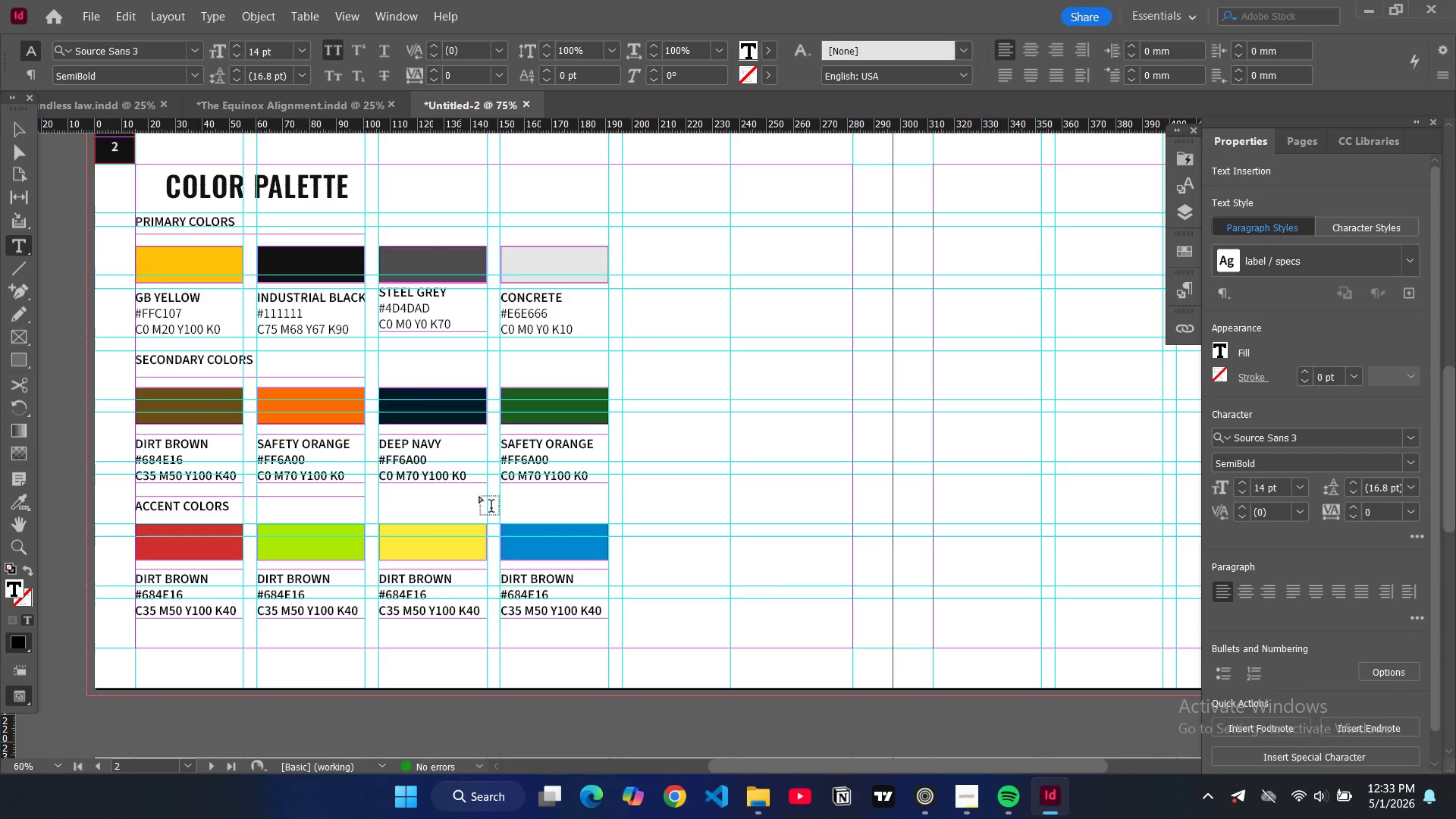 
double_click([550, 447])
 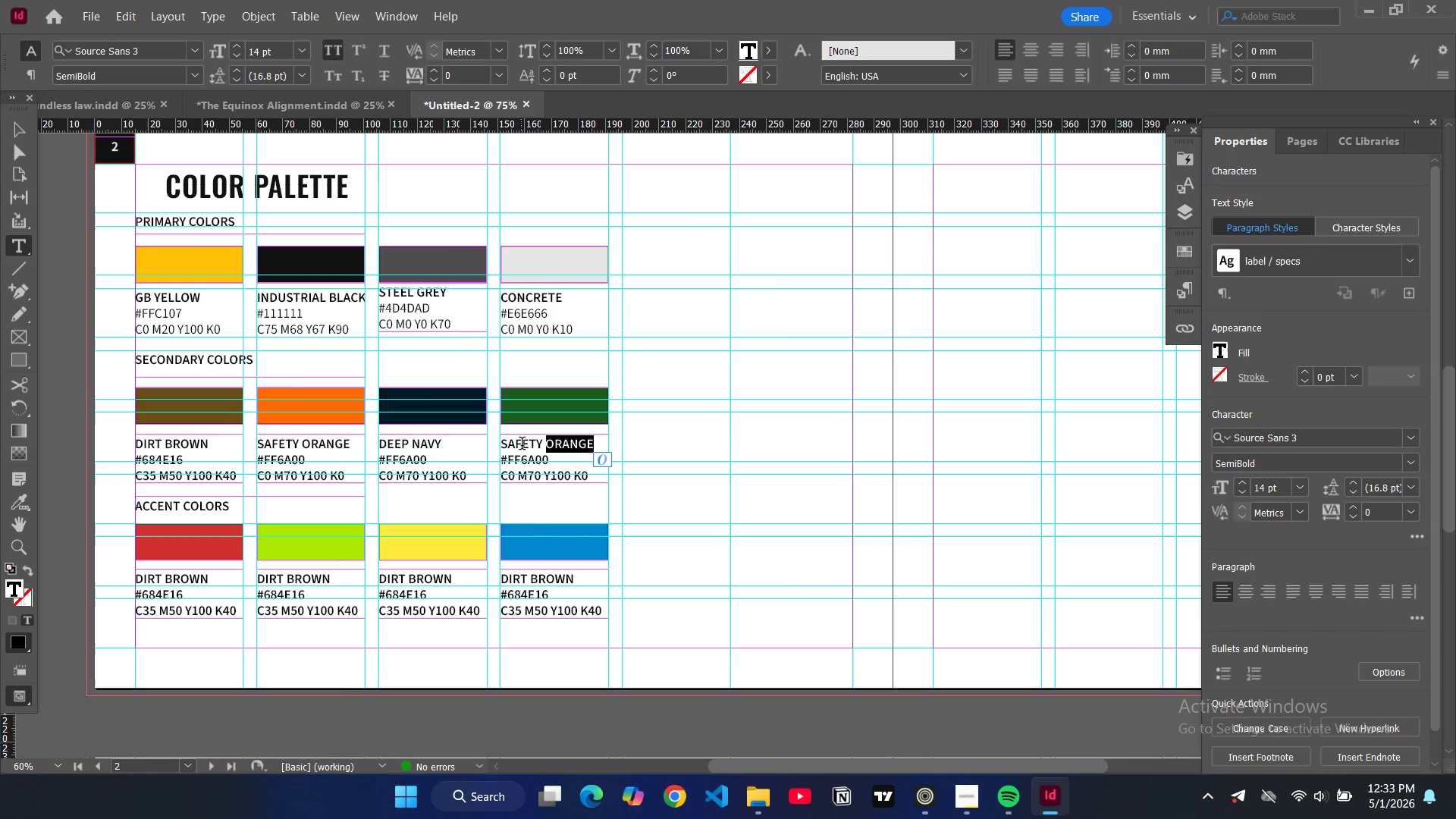 
double_click([522, 445])
 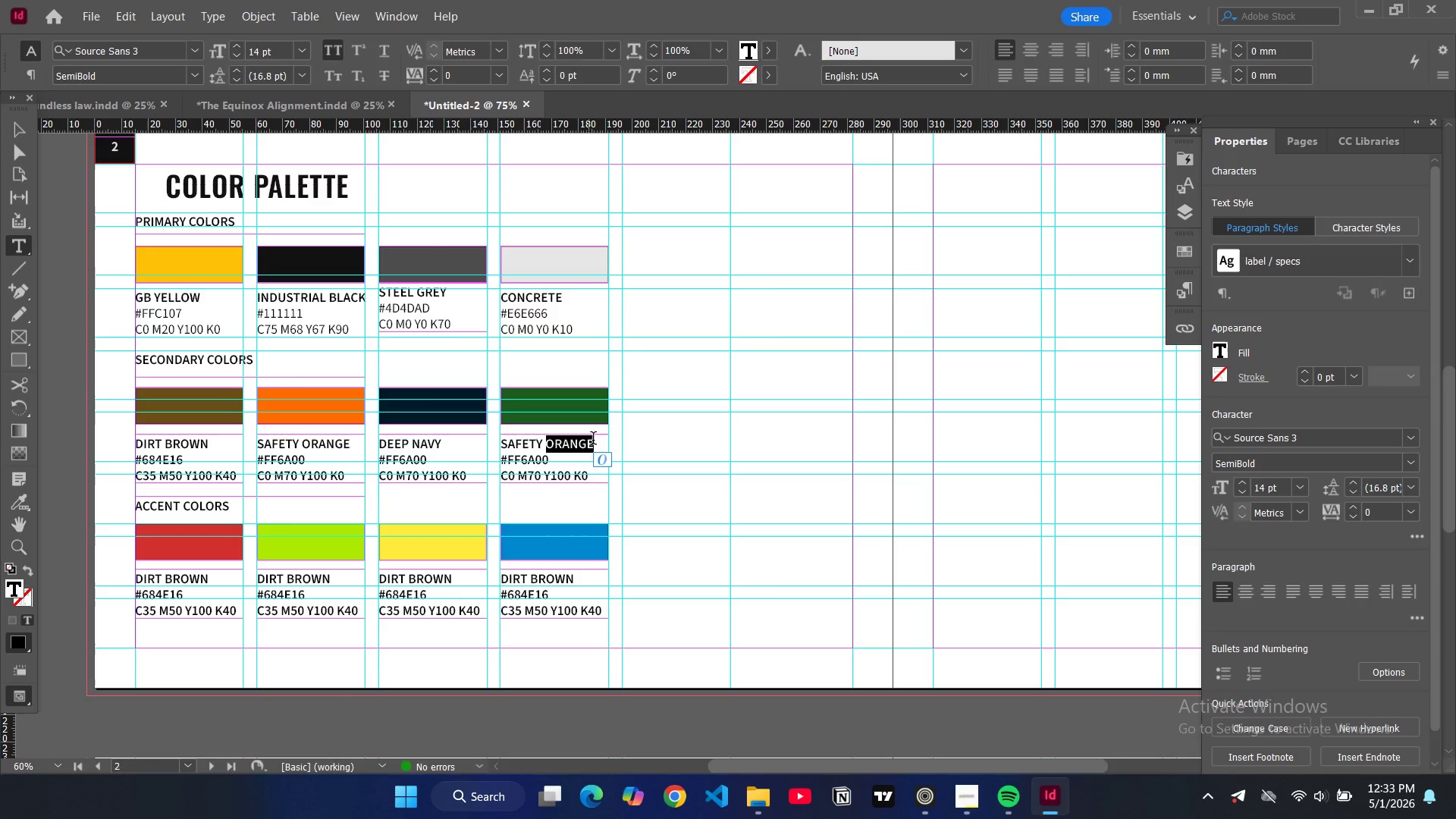 
left_click([597, 442])
 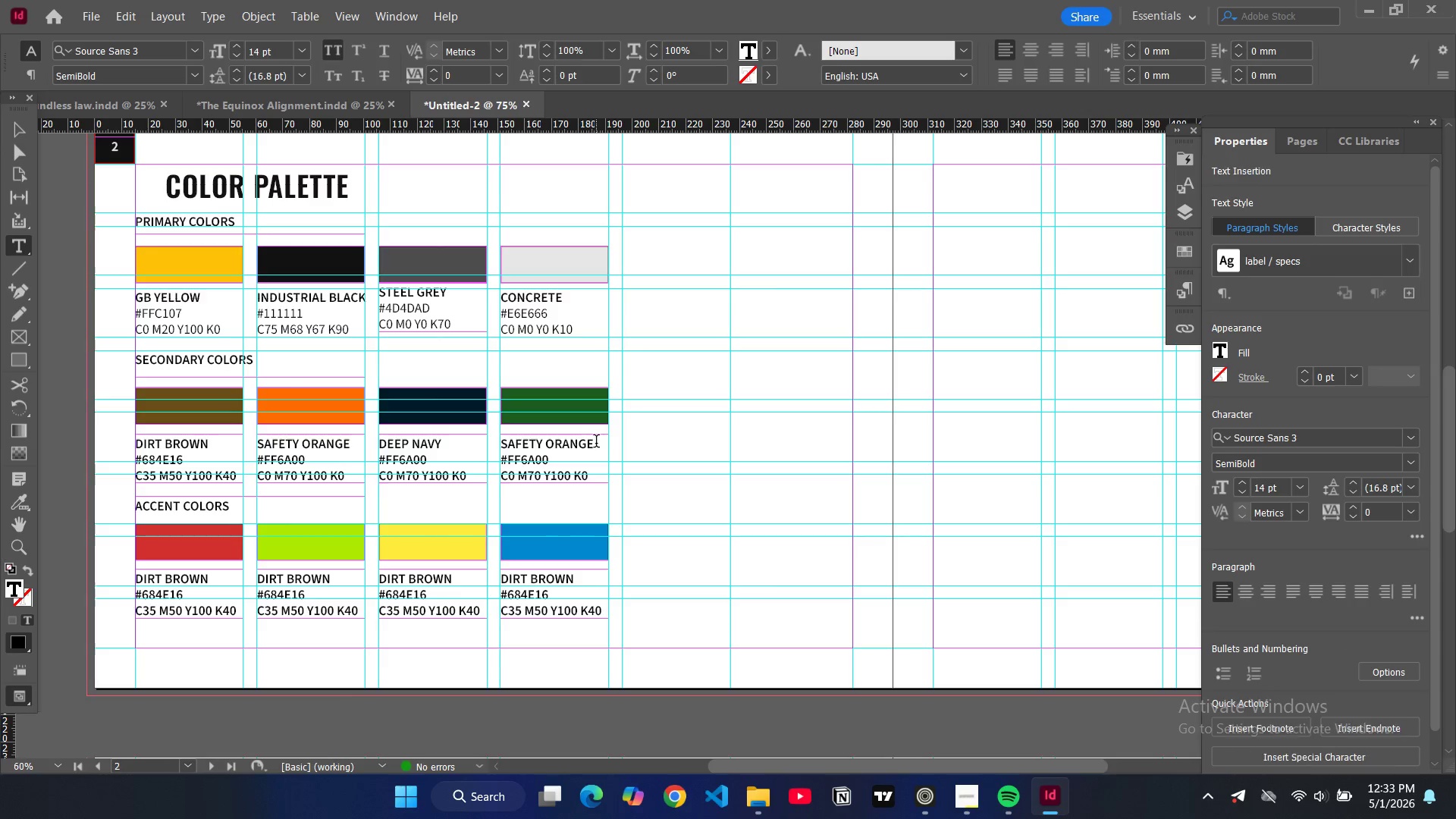 
left_click_drag(start_coordinate=[596, 443], to_coordinate=[518, 444])
 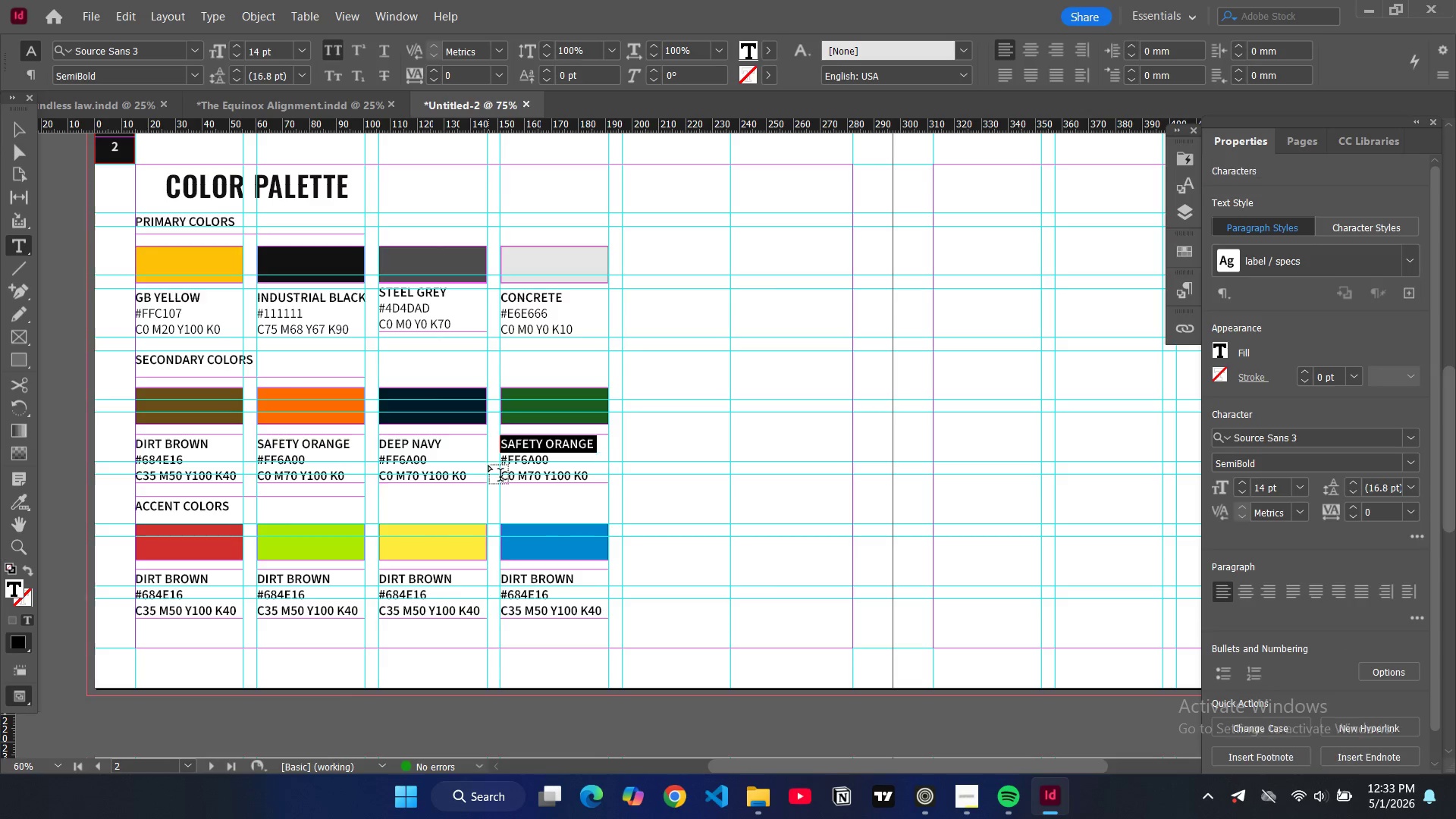 
type(FOREST GREEN)
 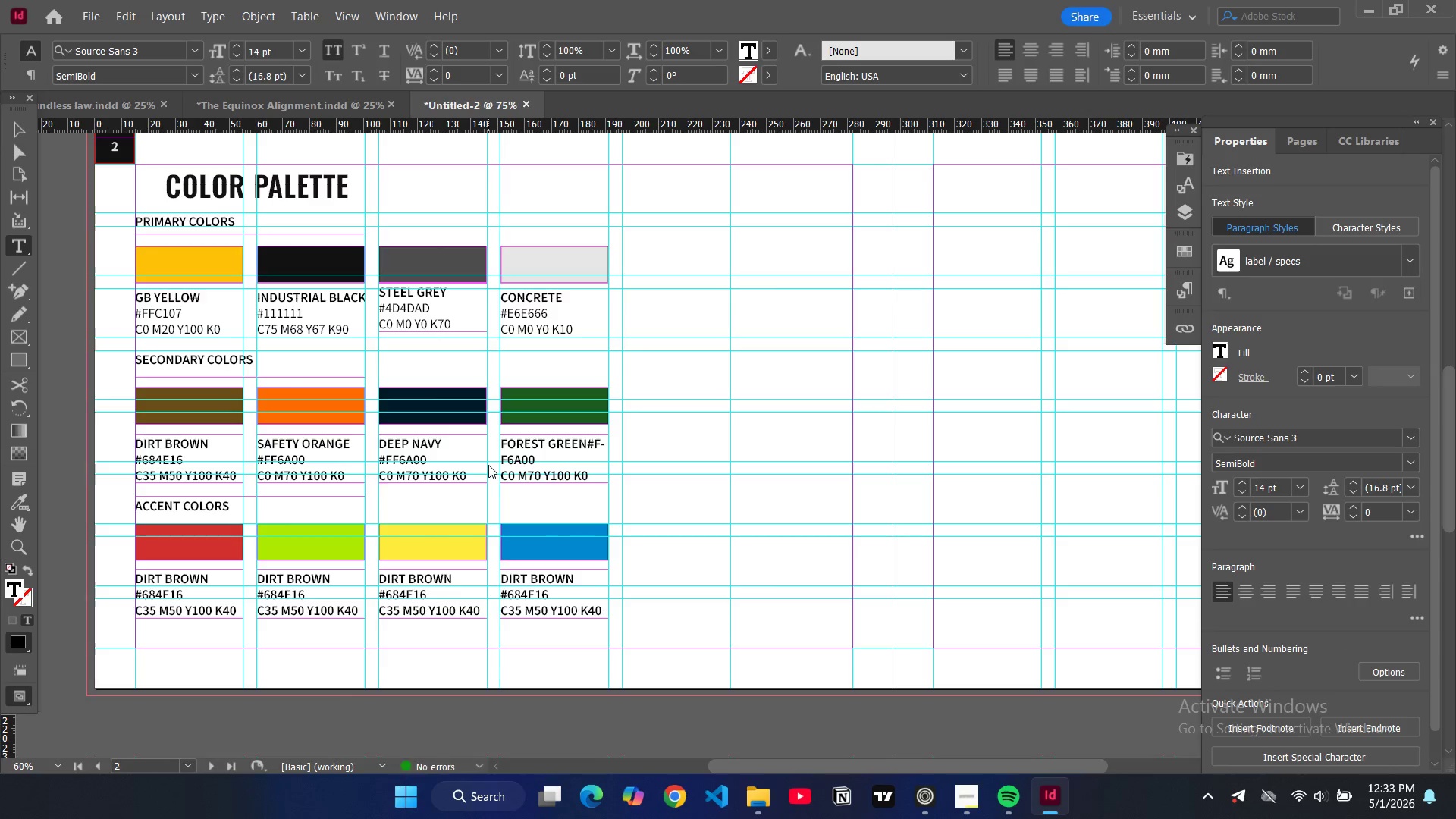 
key(Enter)
 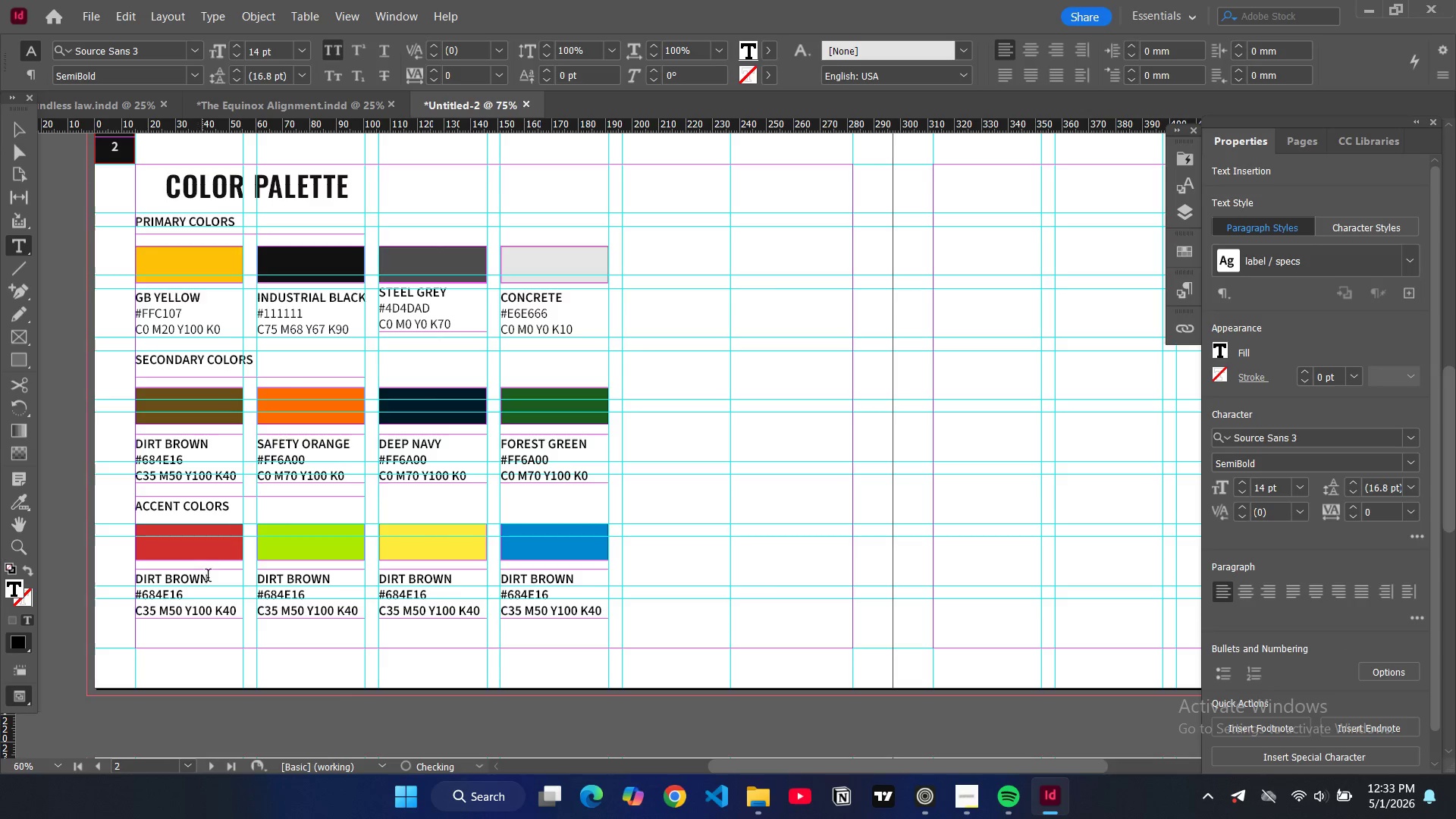 
left_click_drag(start_coordinate=[213, 576], to_coordinate=[132, 576])
 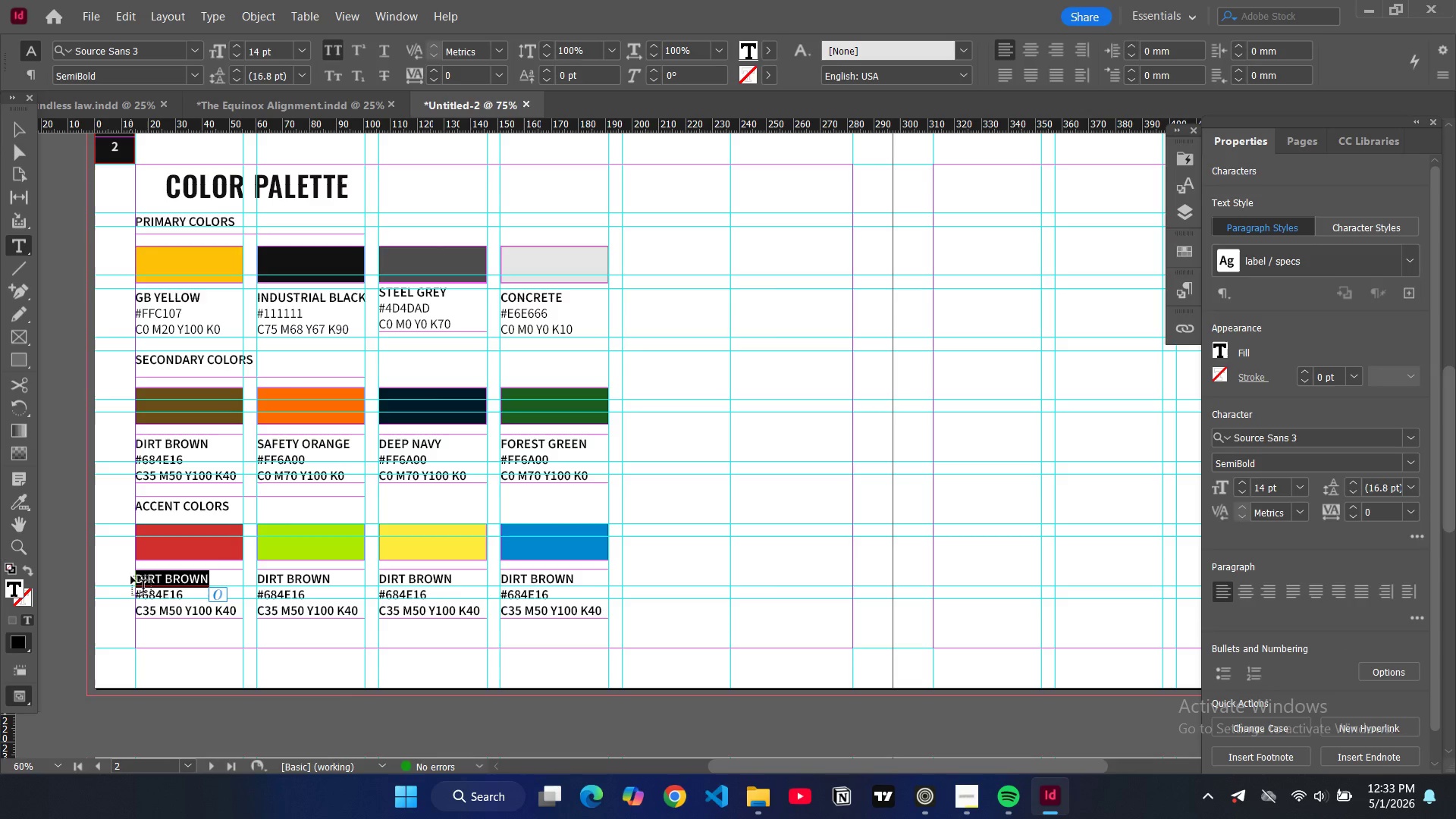 
type(SAFTEY RED)
 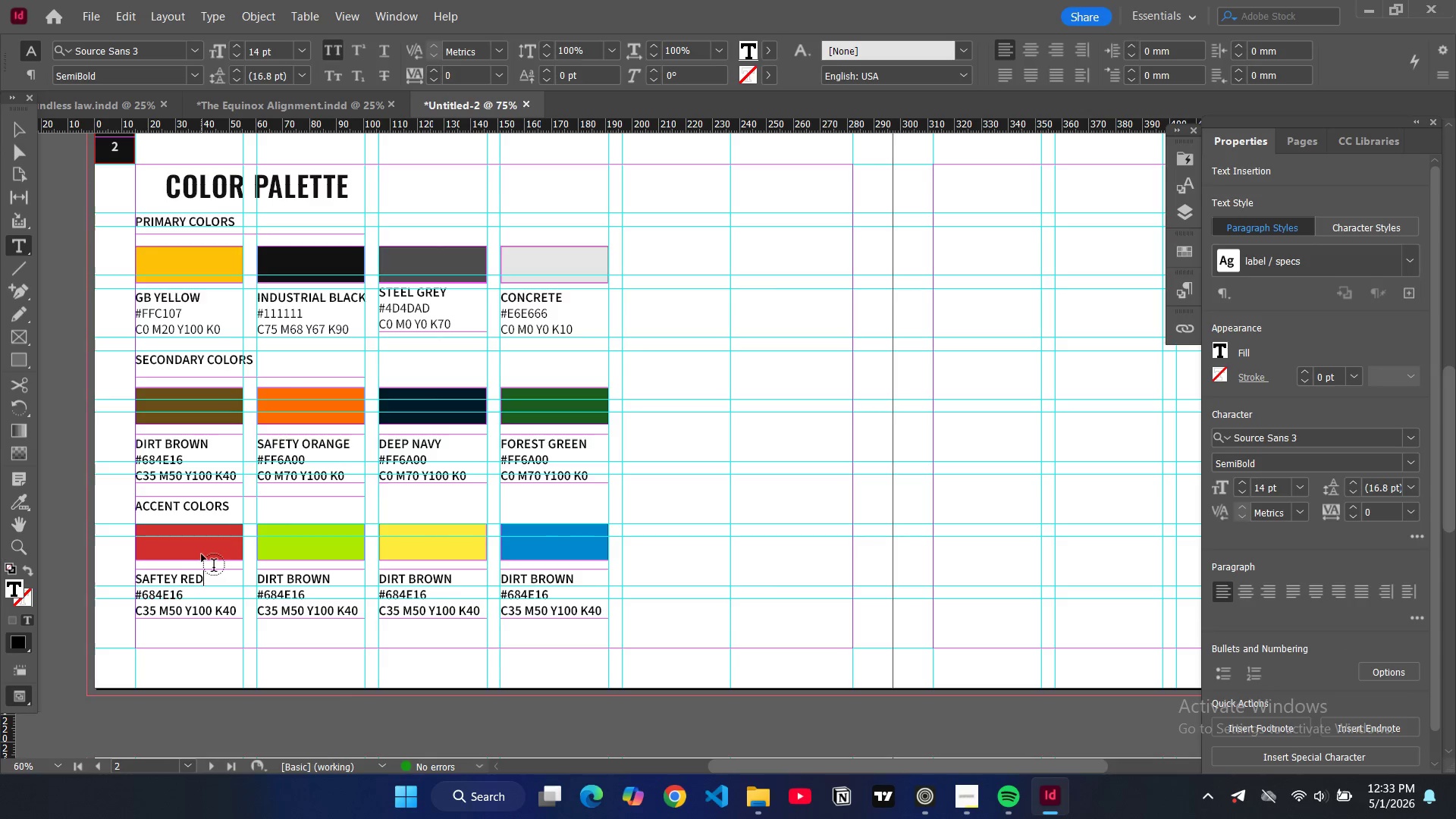 
left_click_drag(start_coordinate=[332, 576], to_coordinate=[259, 576])
 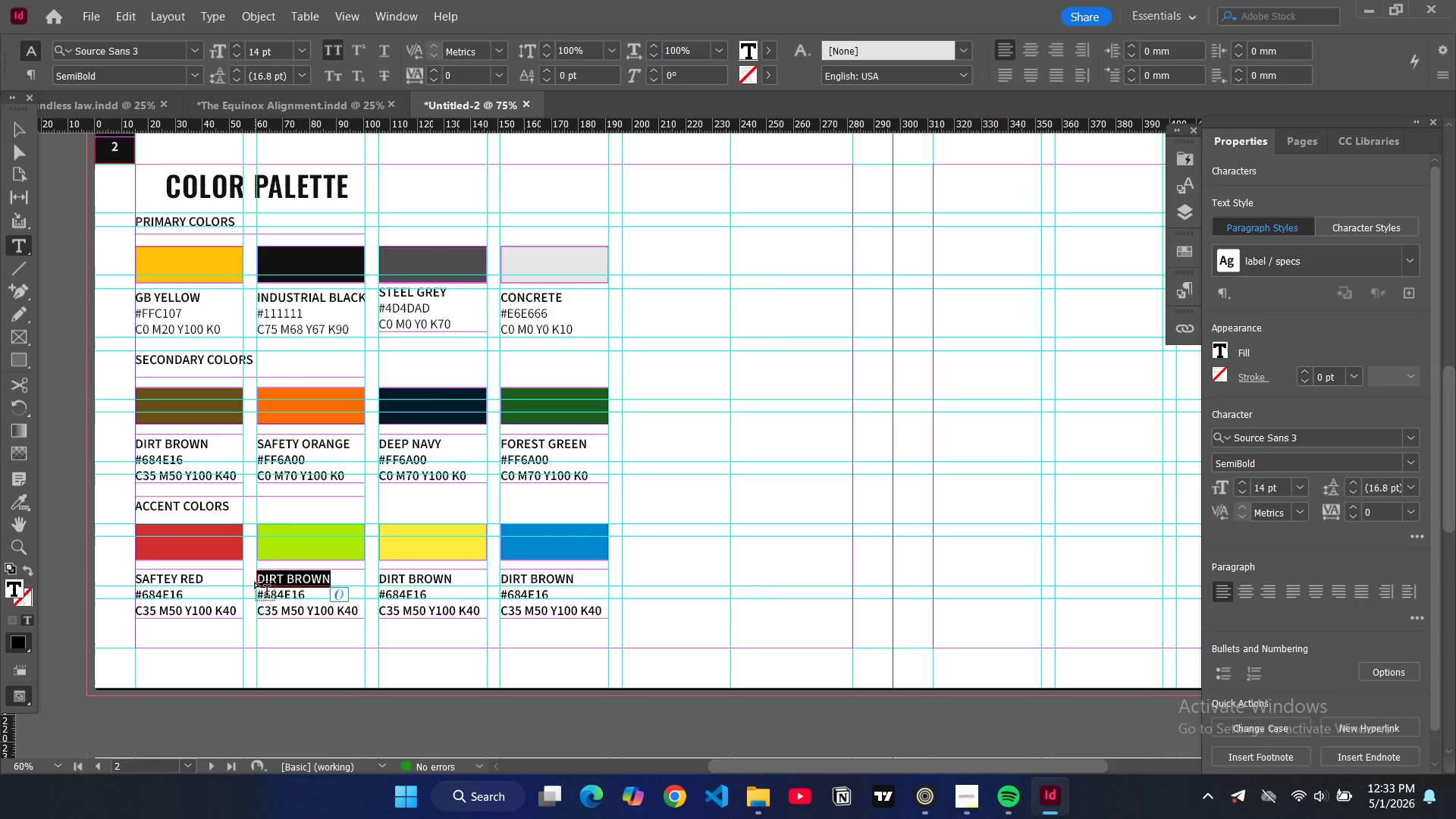 
type(HIGH-VIS-LIME)
 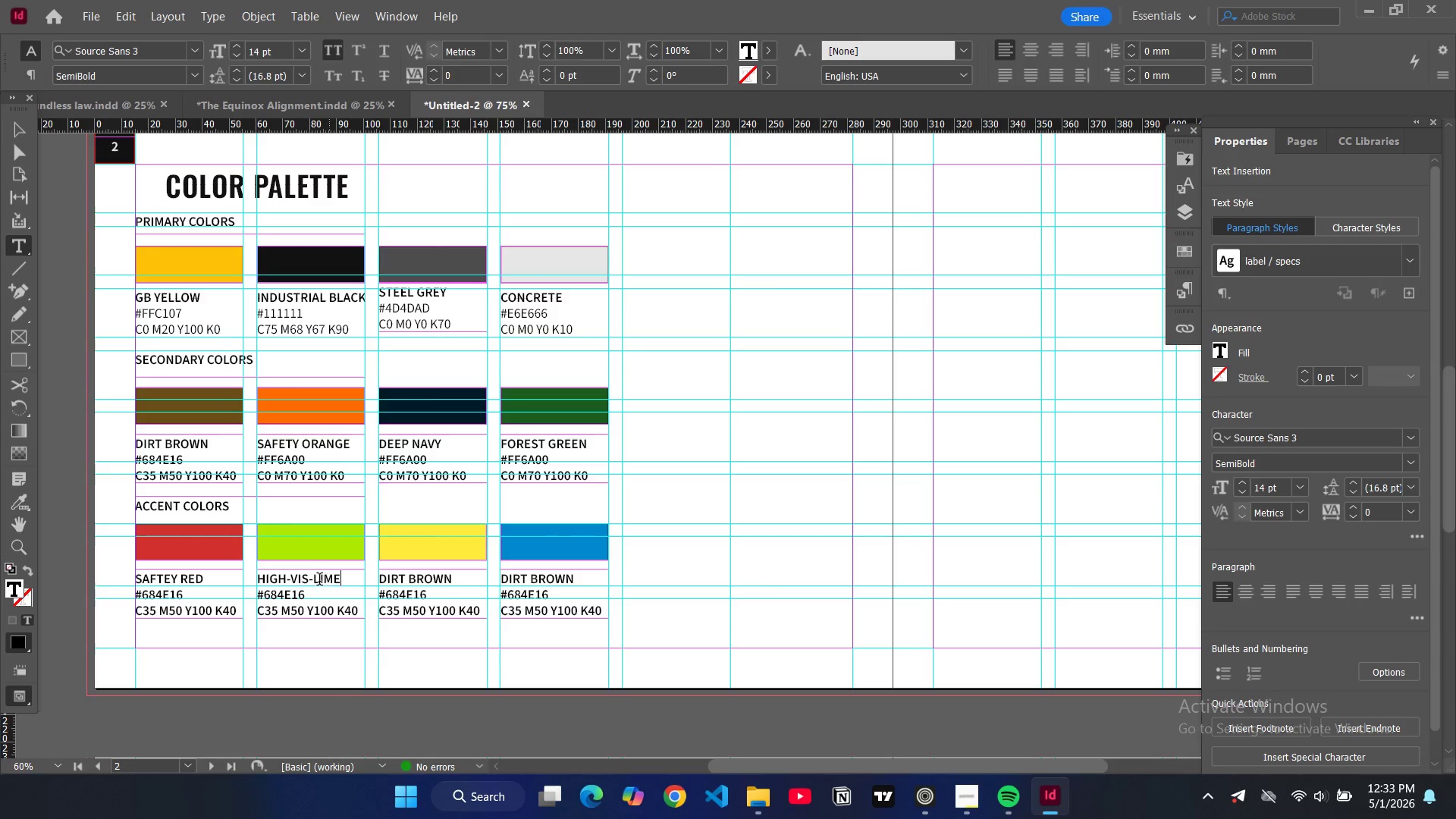 
double_click([316, 581])
 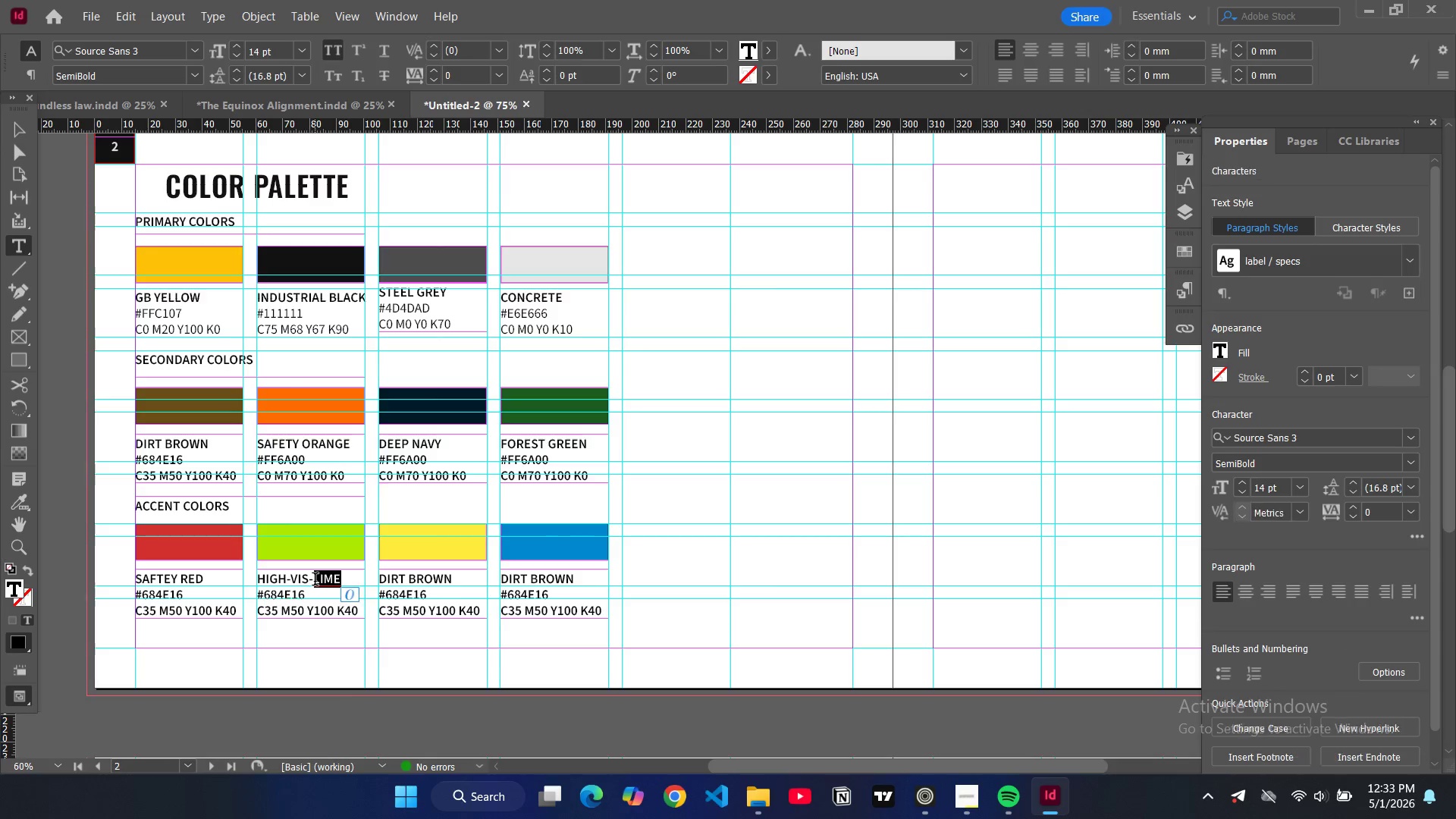 
triple_click([315, 581])
 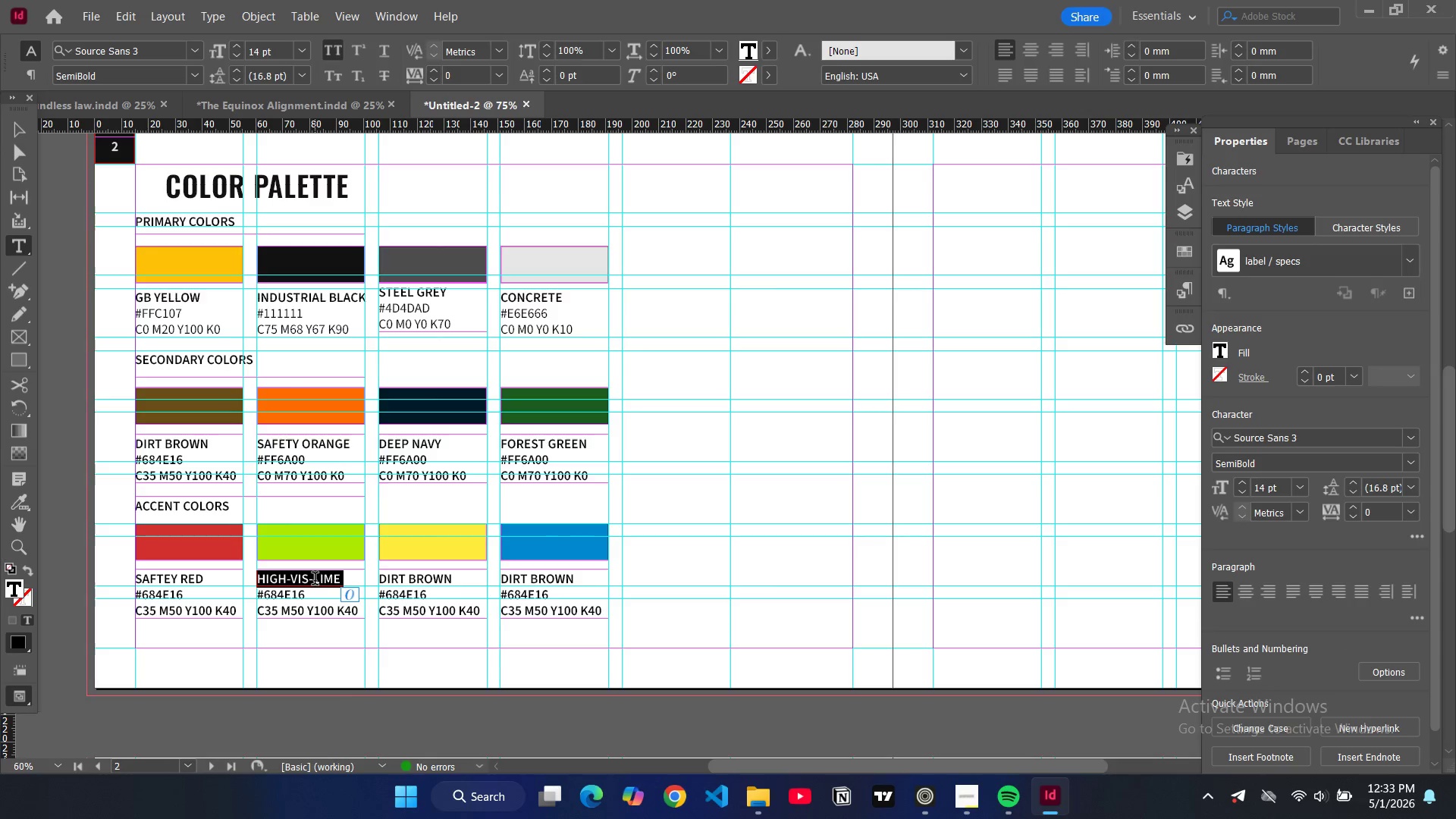 
triple_click([315, 580])
 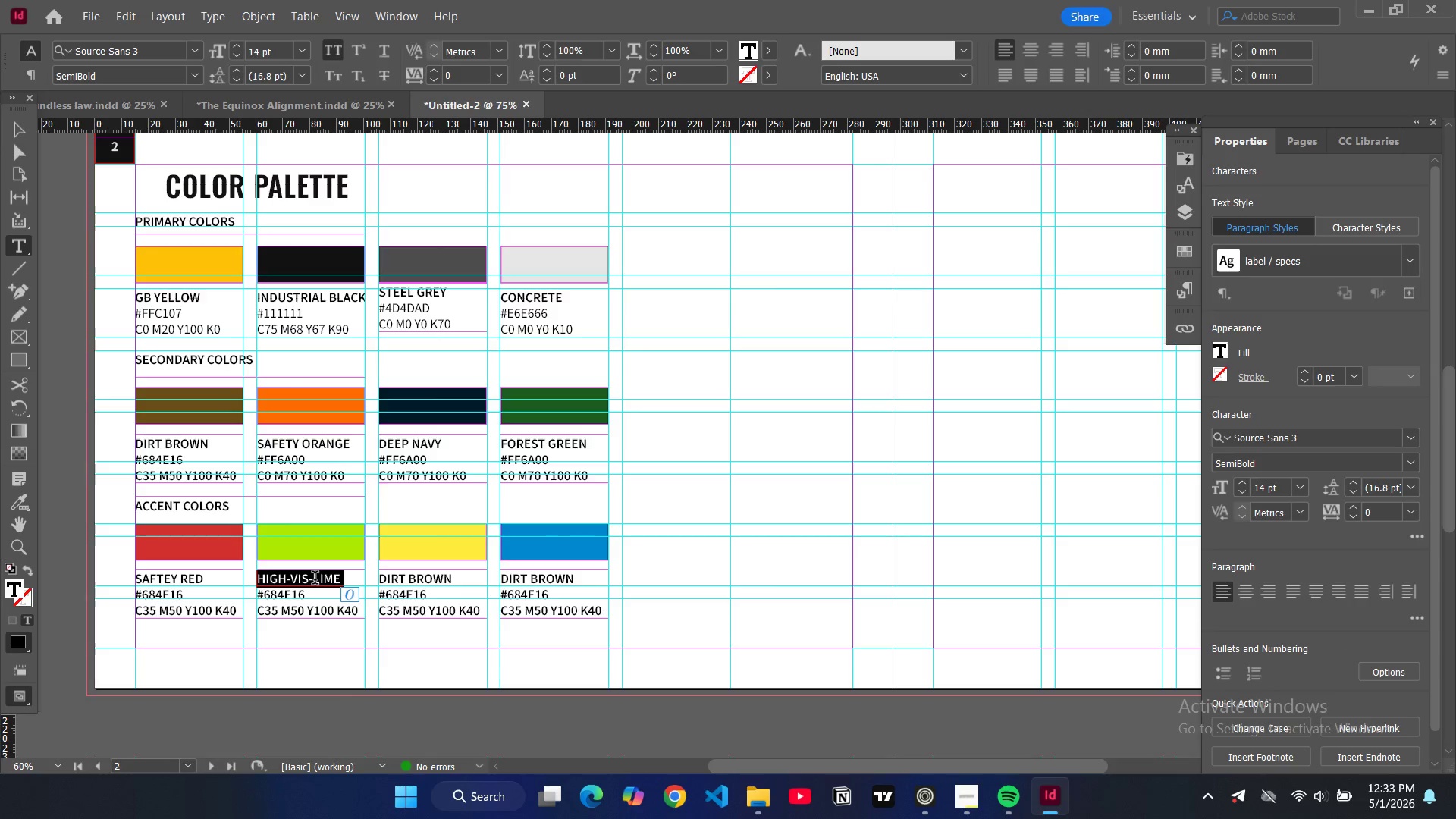 
triple_click([314, 579])
 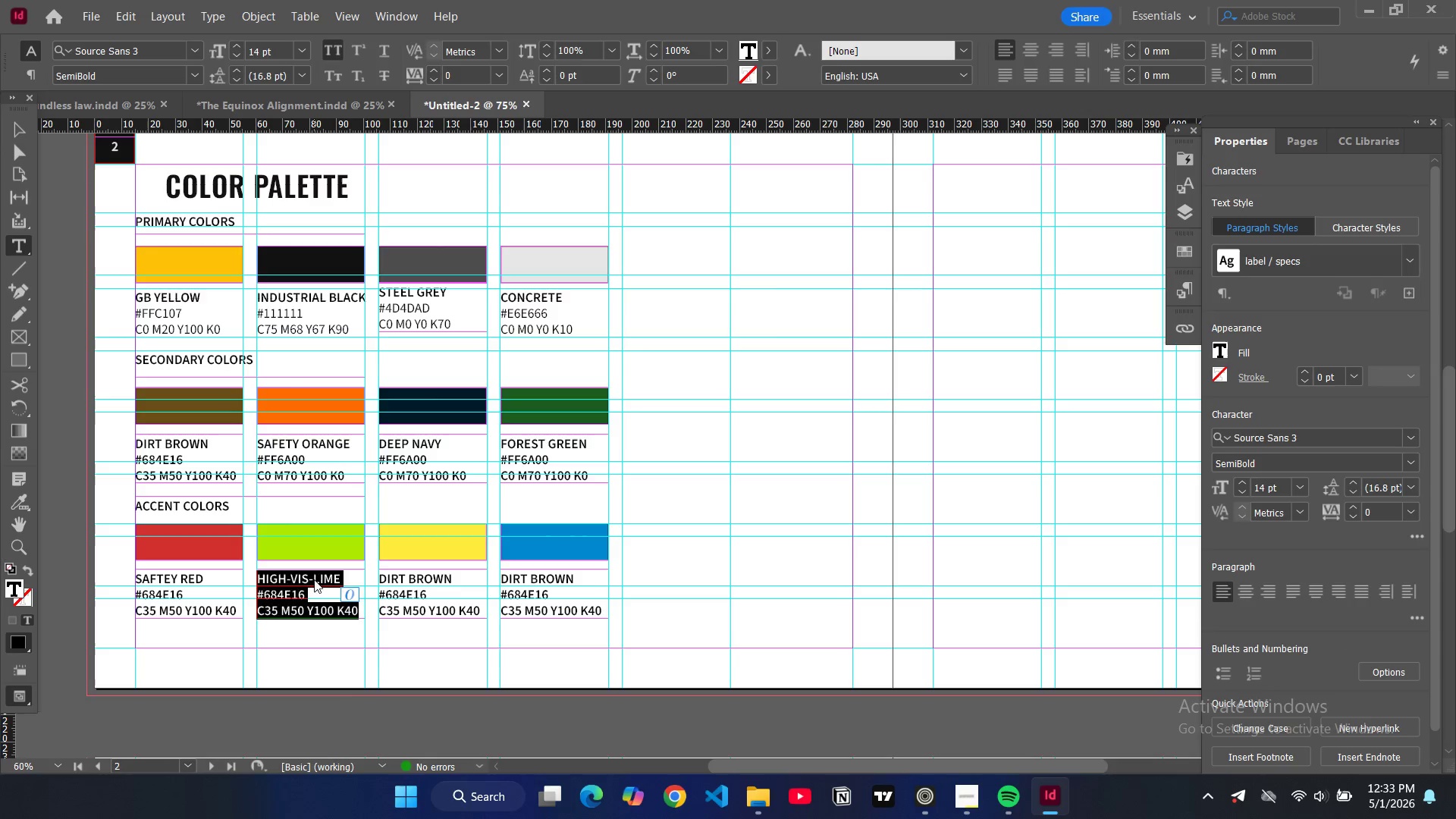 
triple_click([314, 579])
 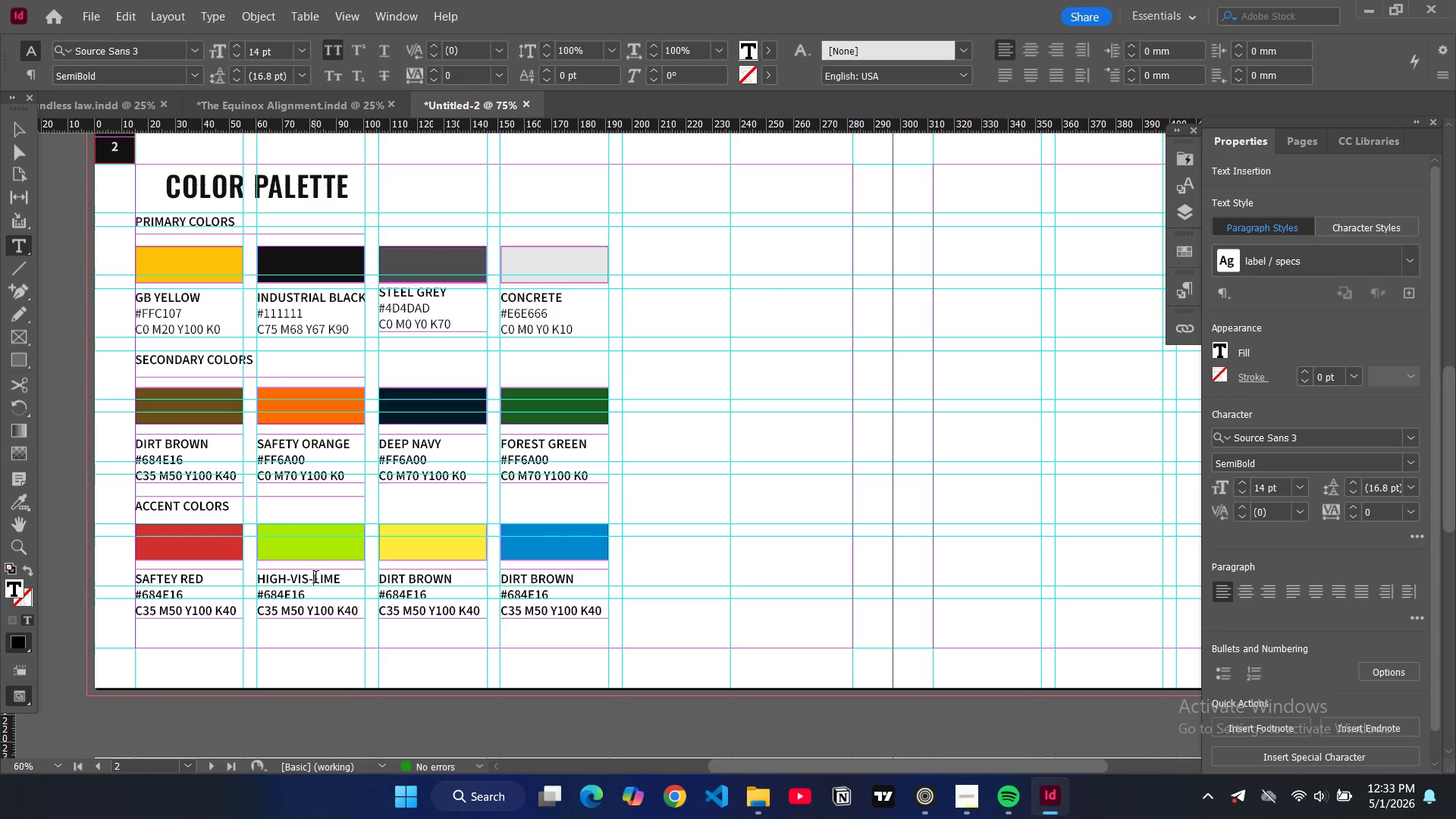 
key(Backspace)
 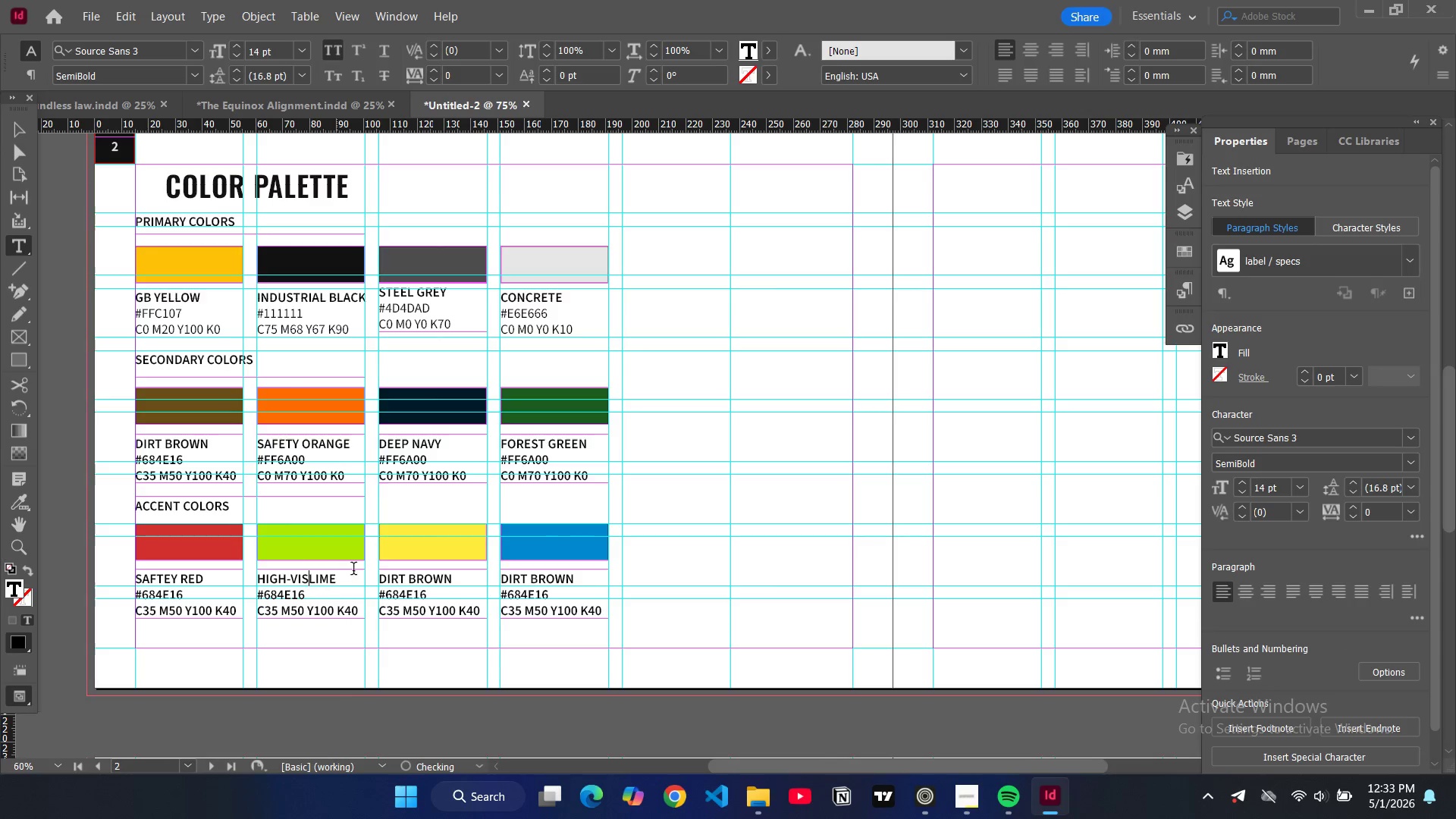 
type( WARNING YELLL)
key(Backspace)
type(OW)
 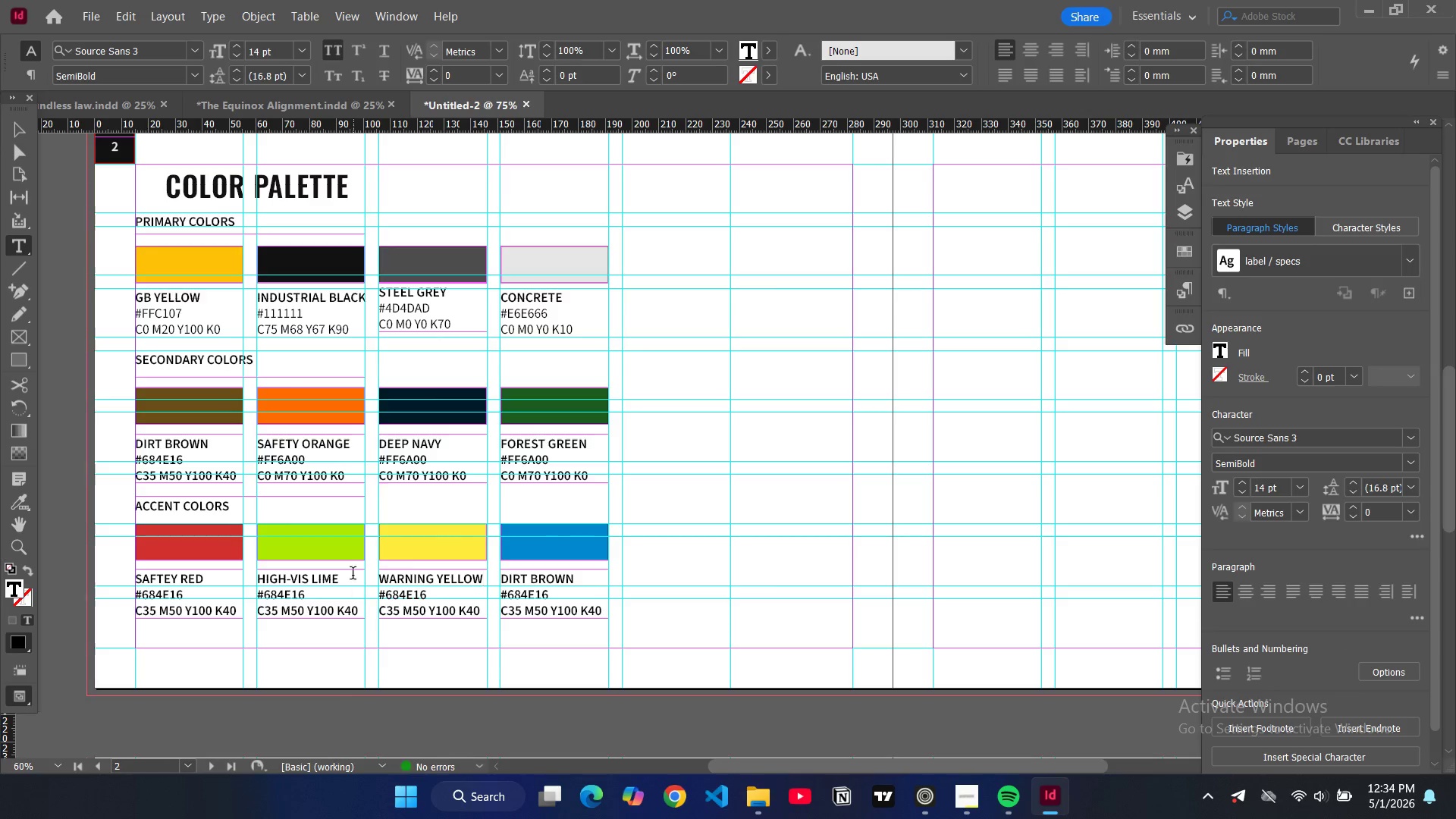 
left_click_drag(start_coordinate=[453, 582], to_coordinate=[370, 576])
 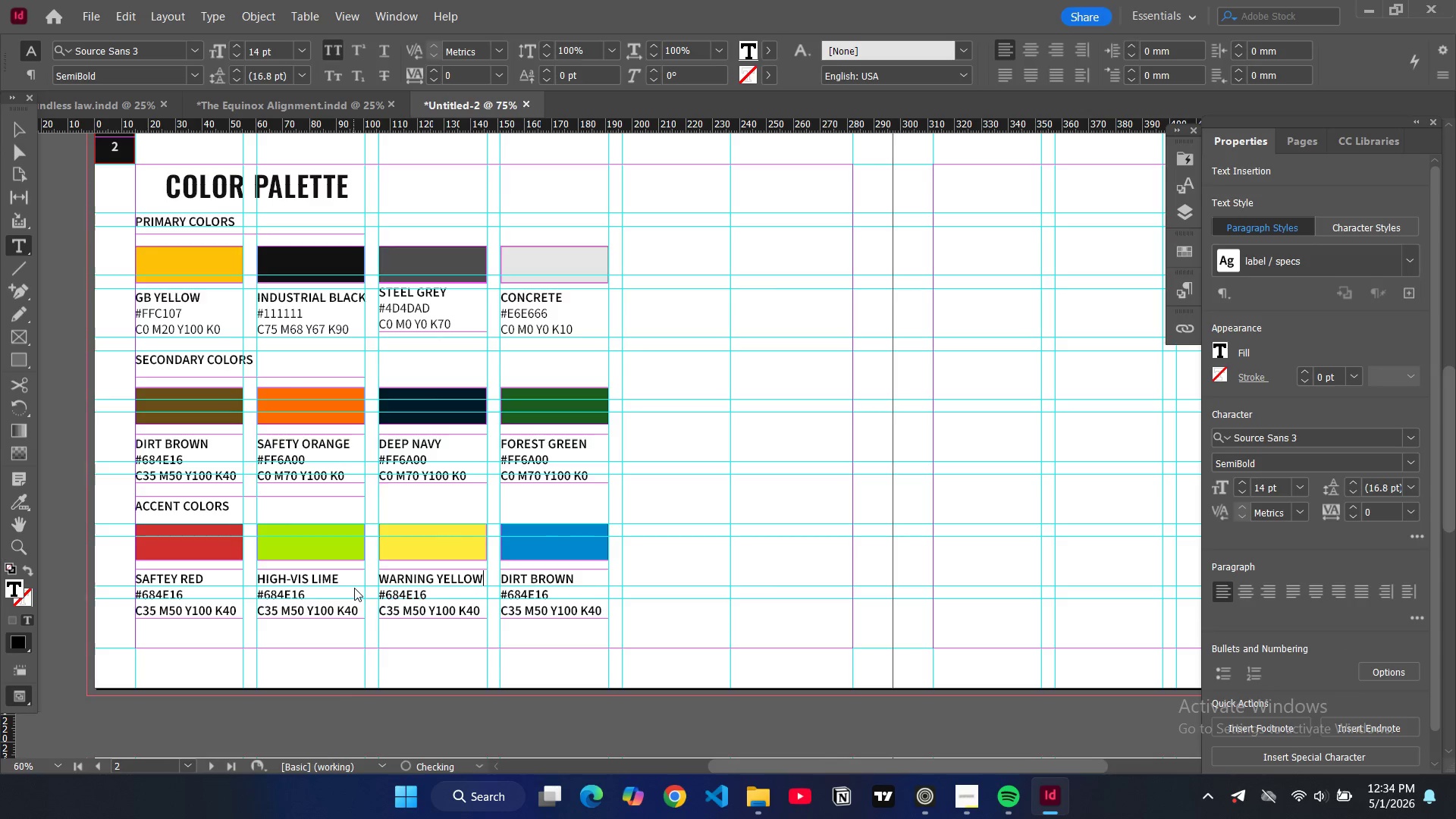 
left_click_drag(start_coordinate=[580, 580], to_coordinate=[500, 579])
 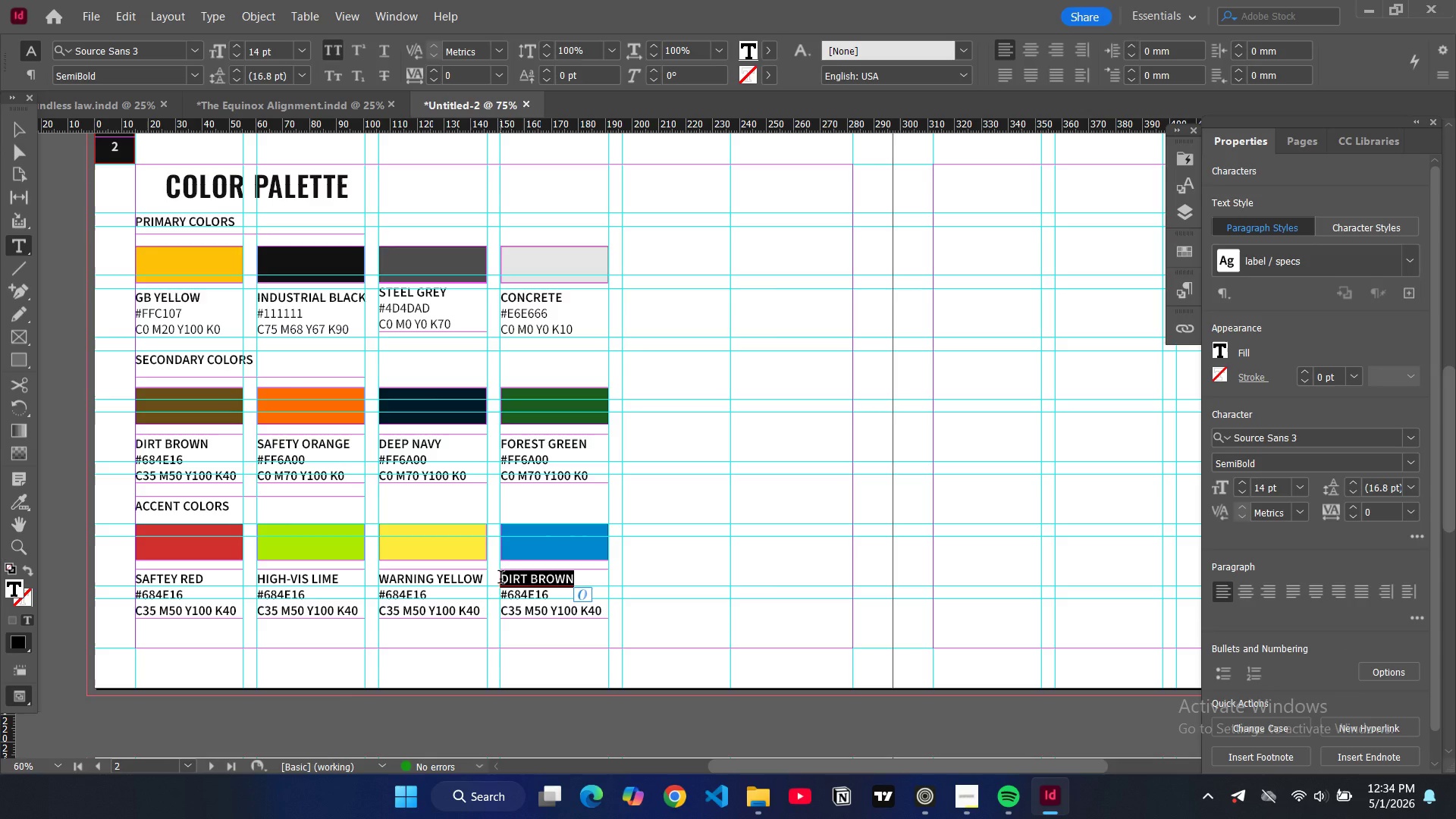 
type(SKY BLUE)
 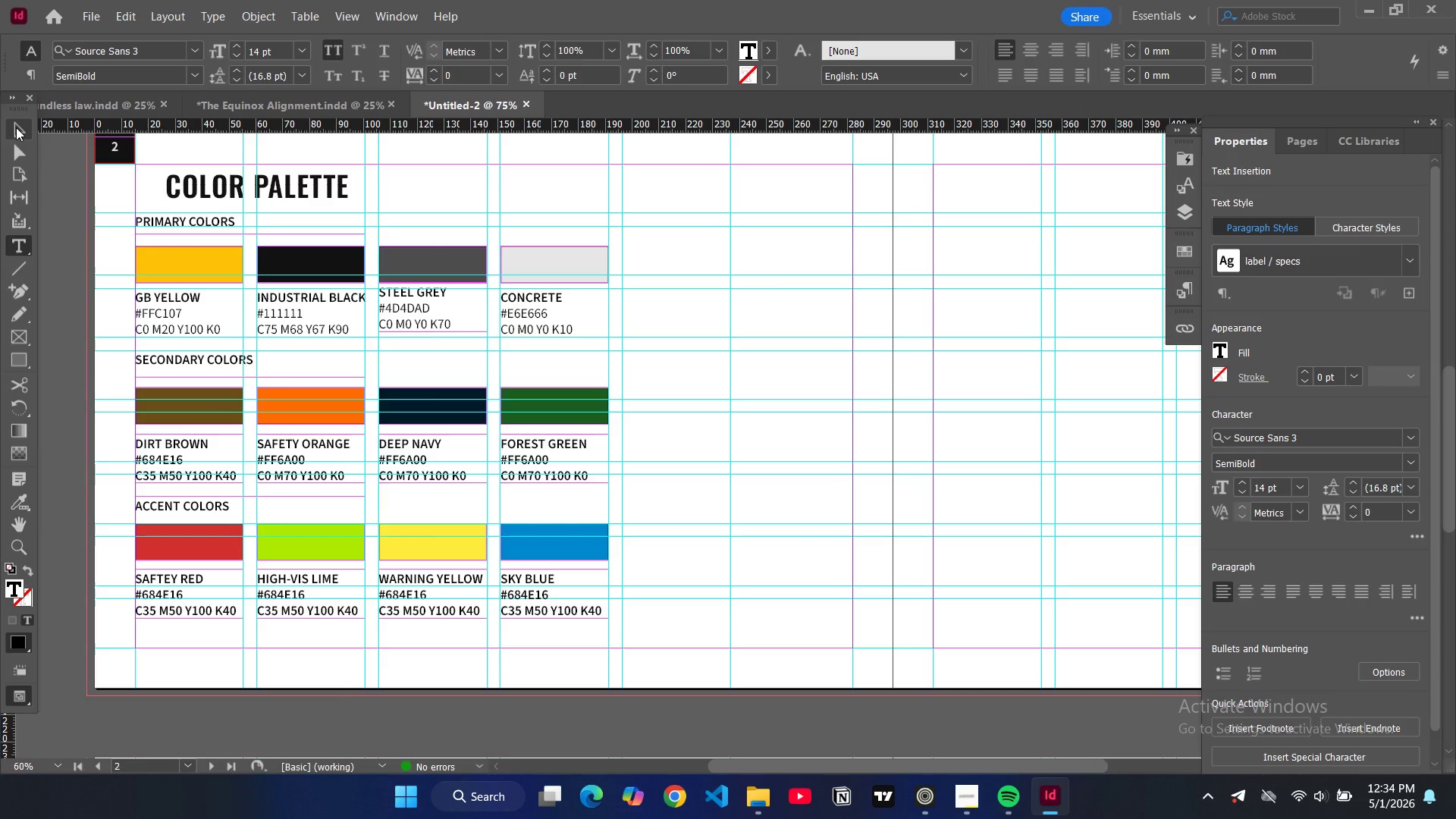 
double_click([67, 221])
 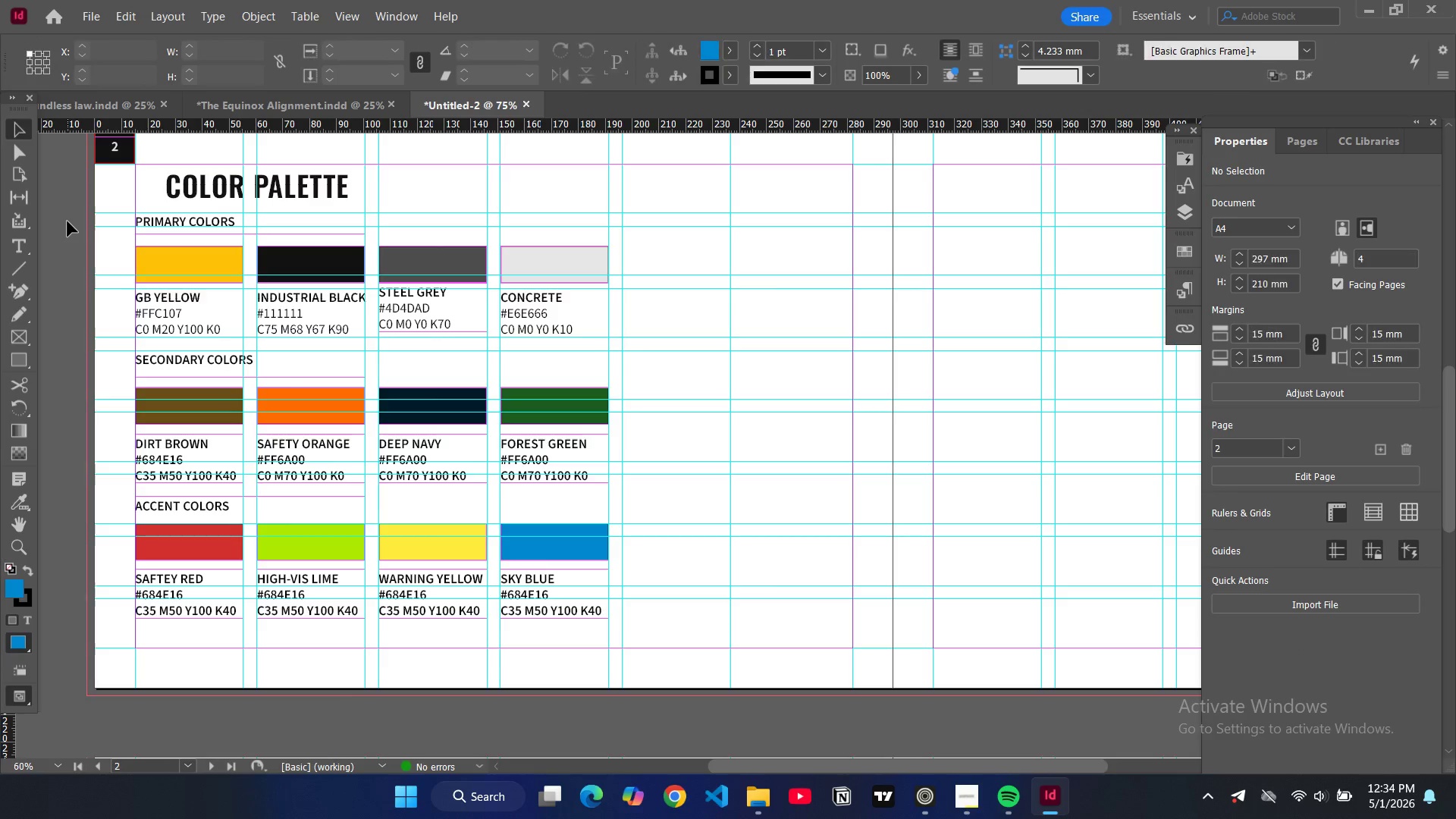 
type(WW)
 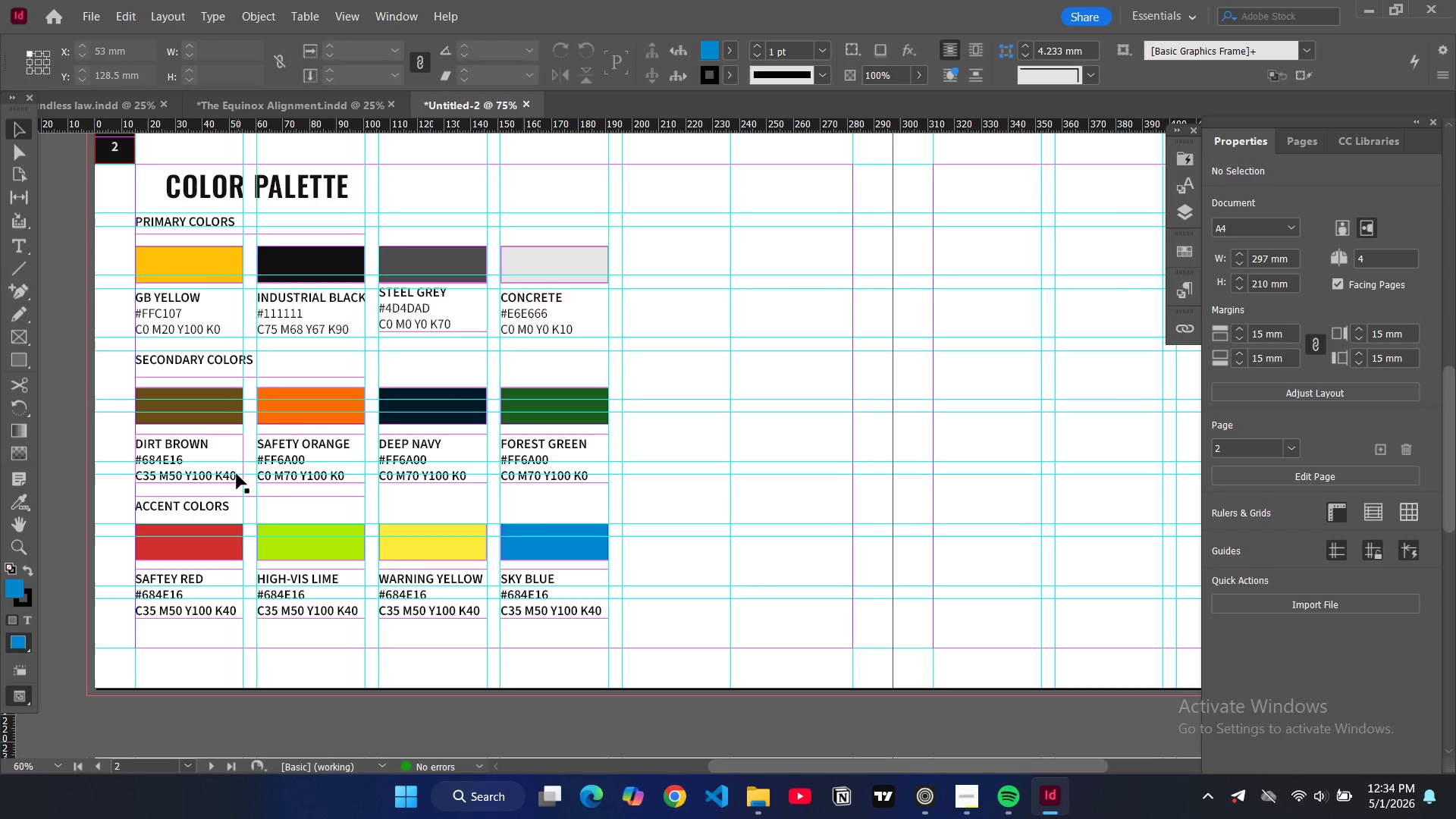 
double_click([237, 474])
 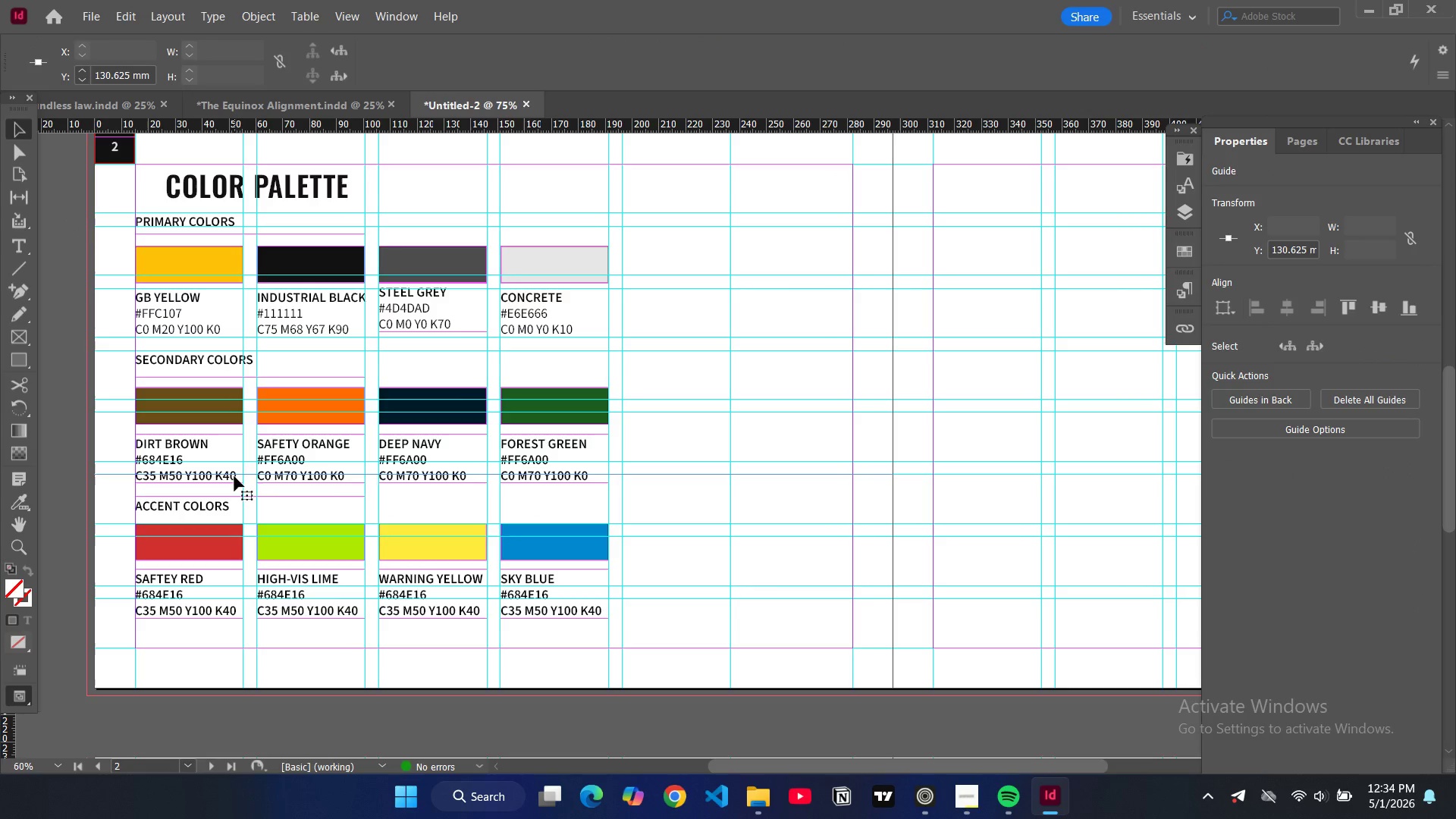 
double_click([234, 476])
 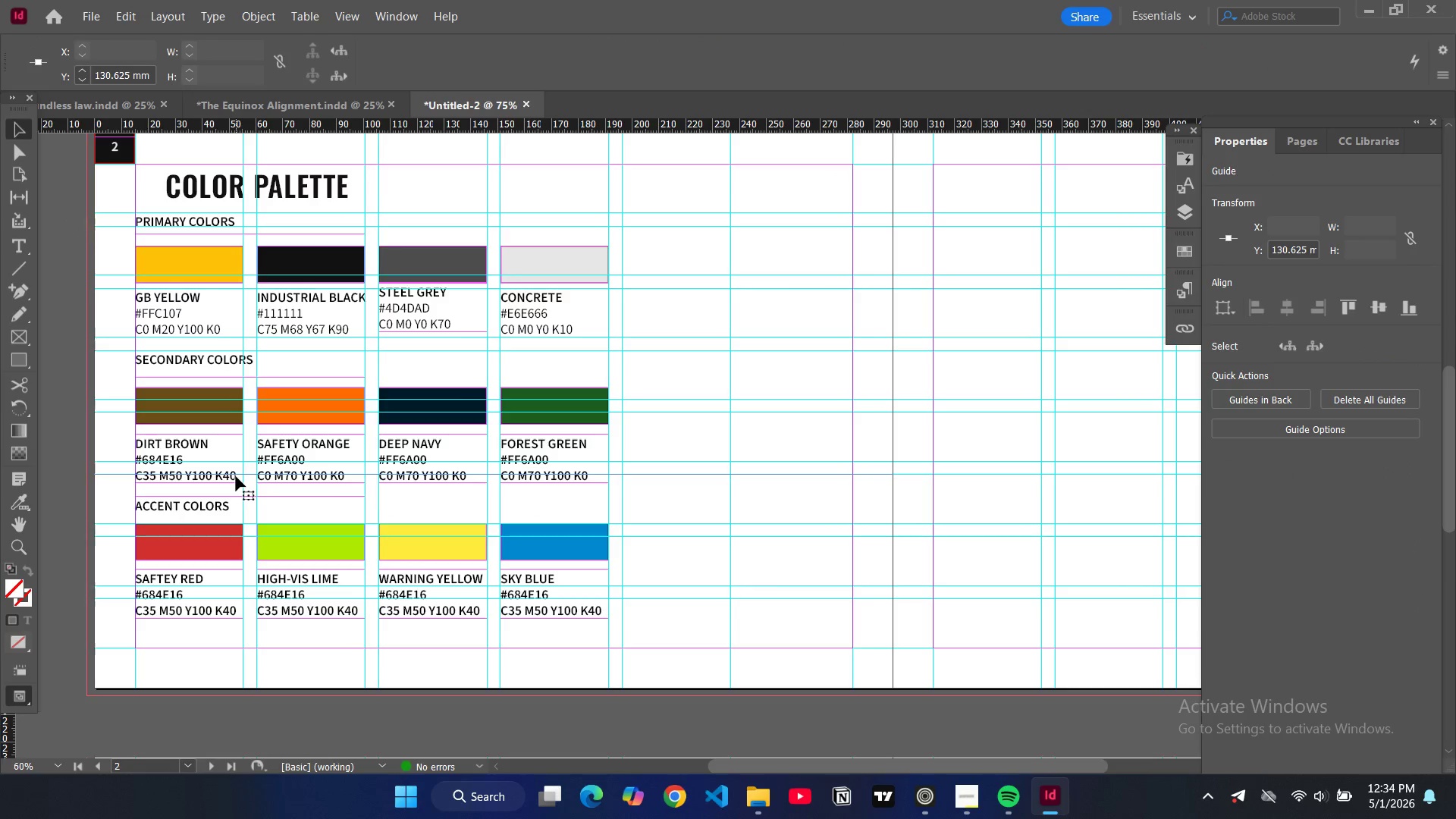 
double_click([234, 478])
 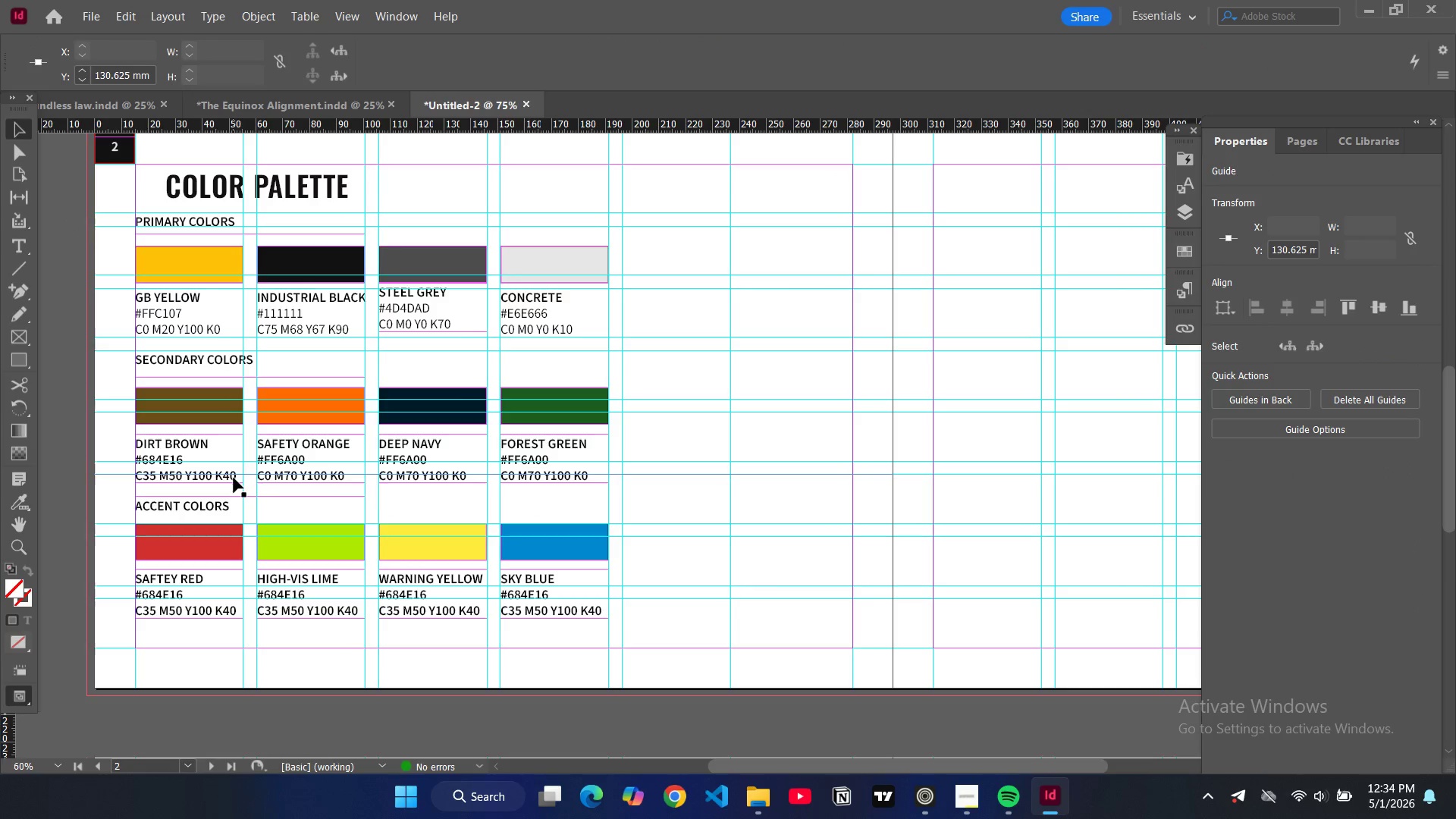 
triple_click([234, 478])
 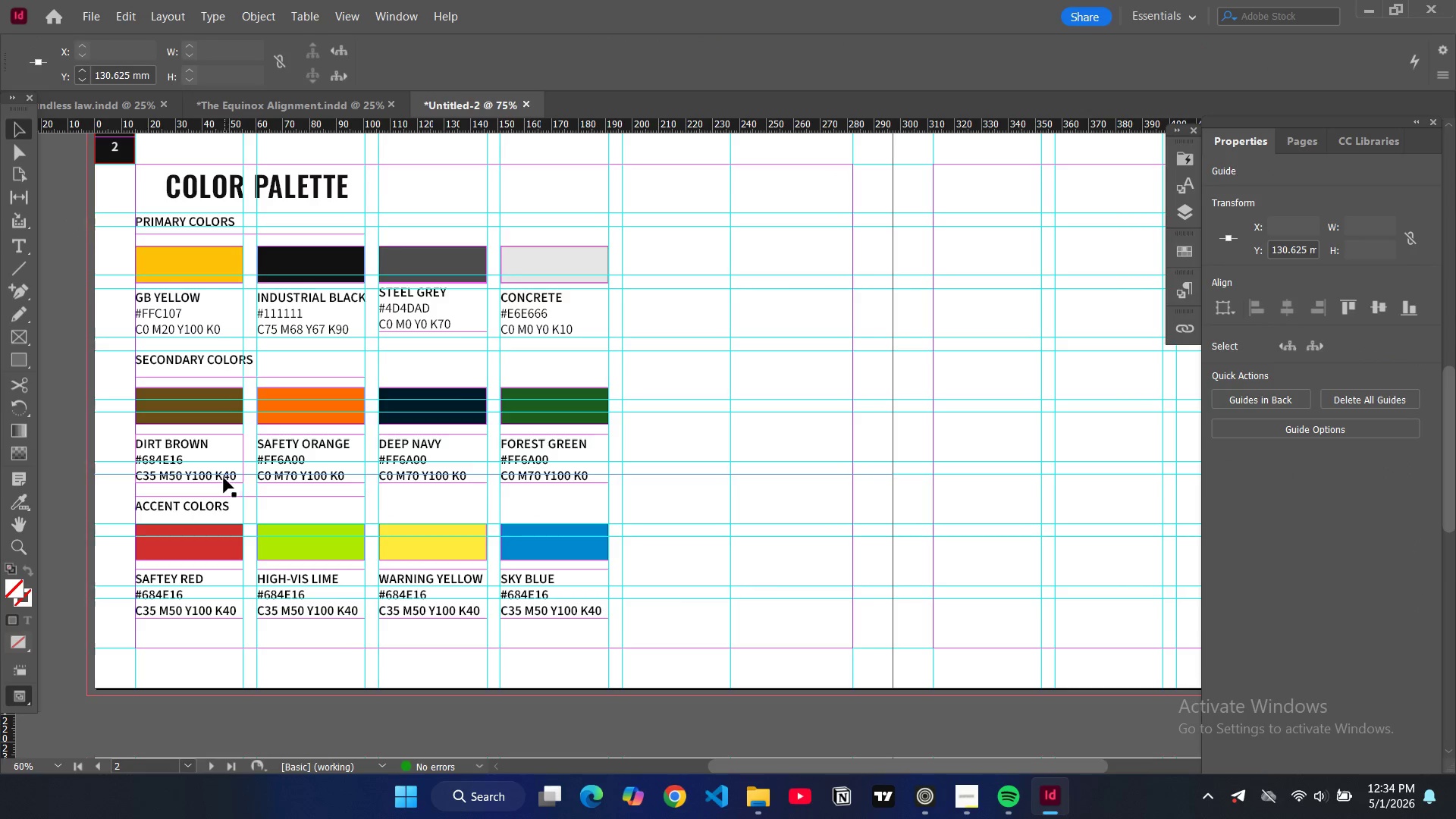 
triple_click([224, 478])
 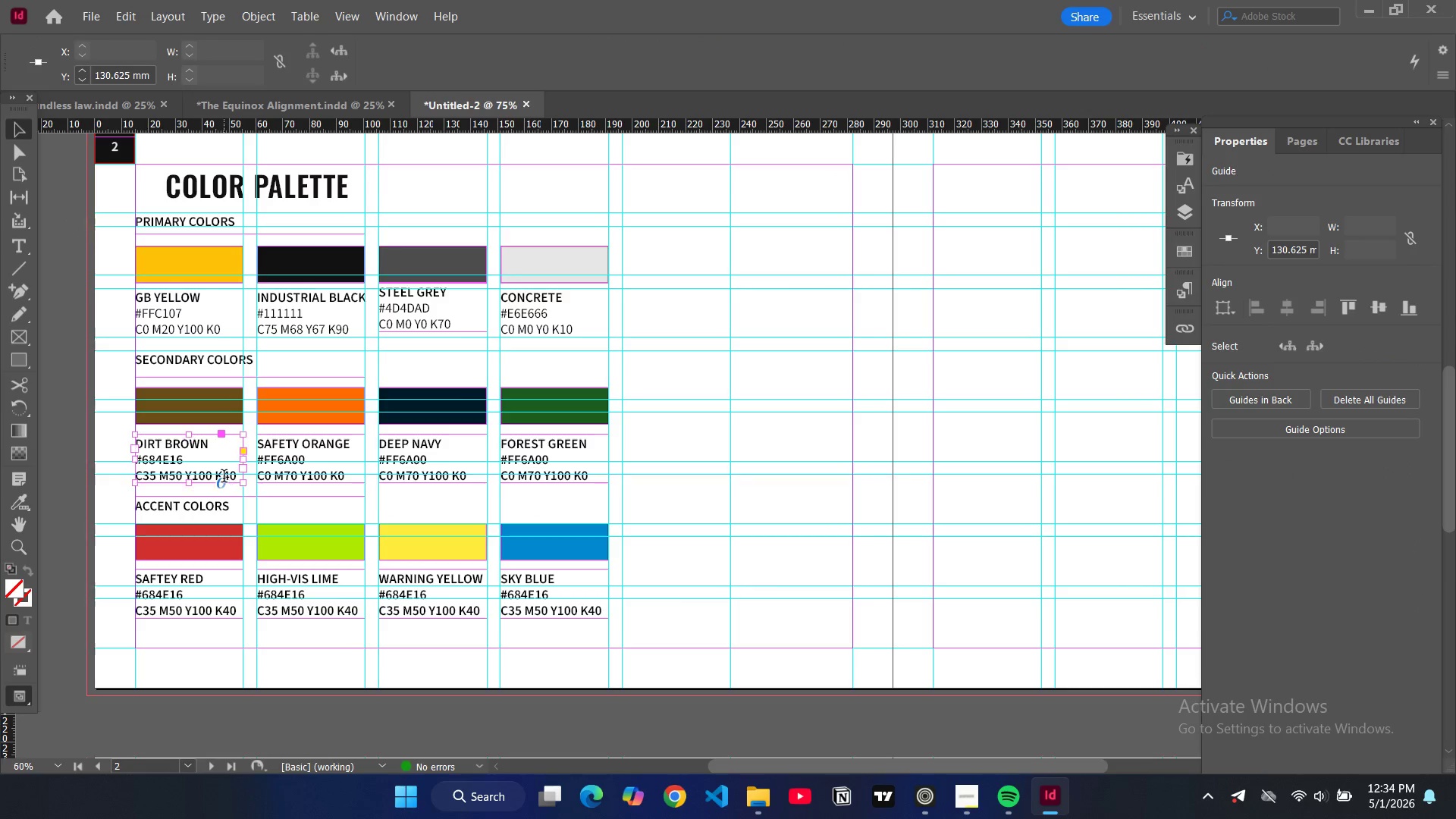 
triple_click([224, 478])
 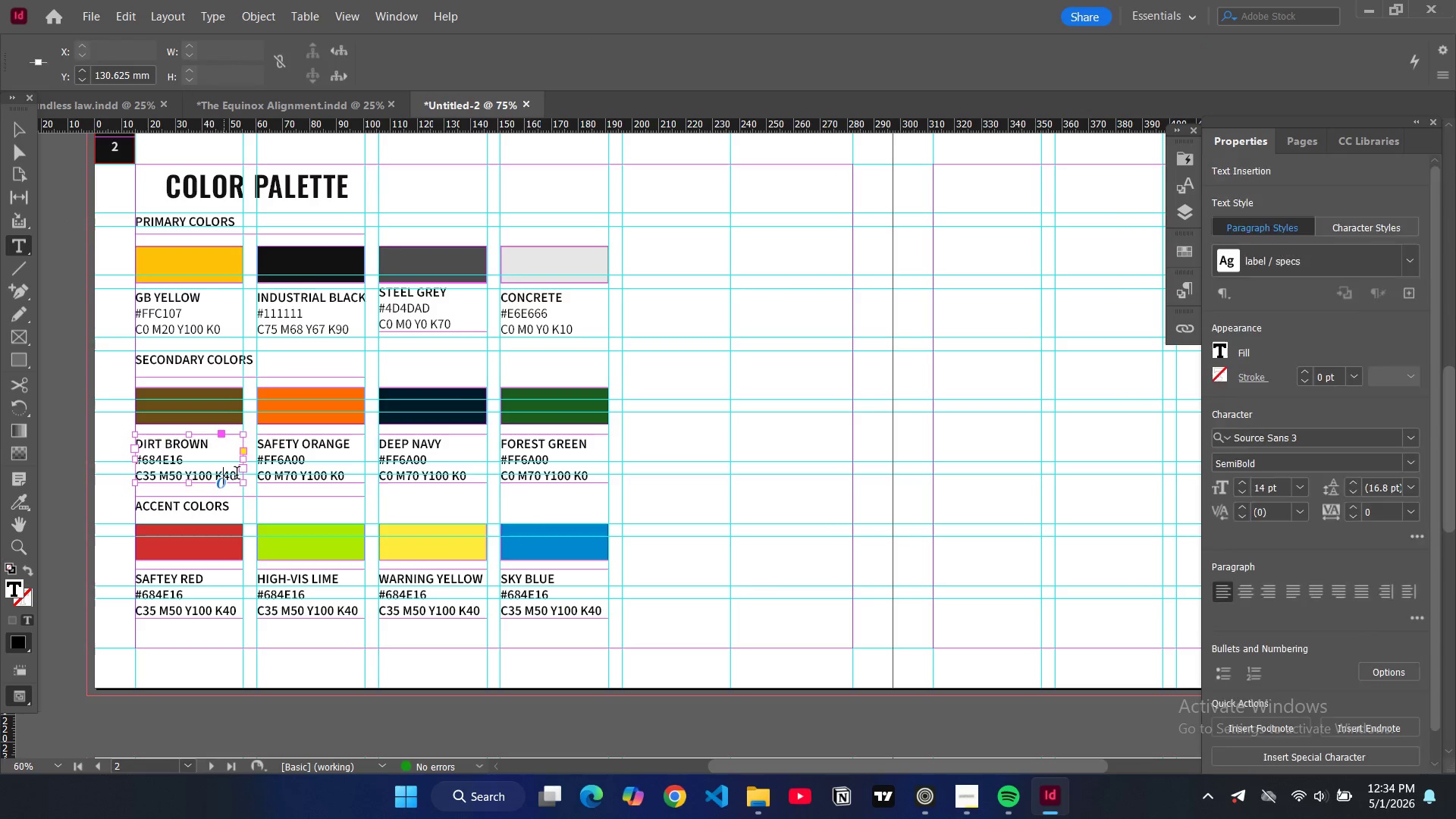 
left_click_drag(start_coordinate=[237, 475], to_coordinate=[147, 462])
 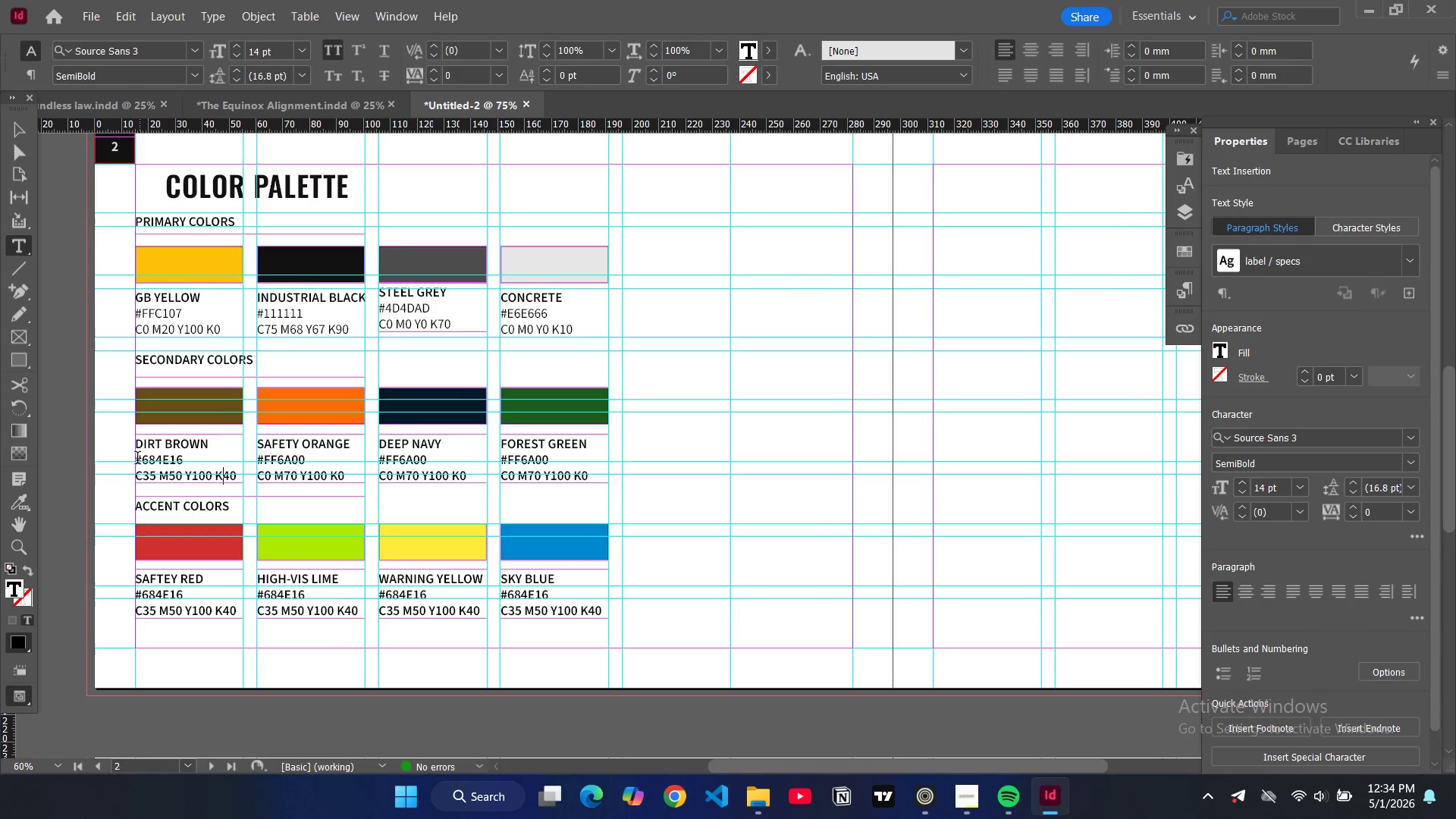 
left_click_drag(start_coordinate=[136, 460], to_coordinate=[242, 476])
 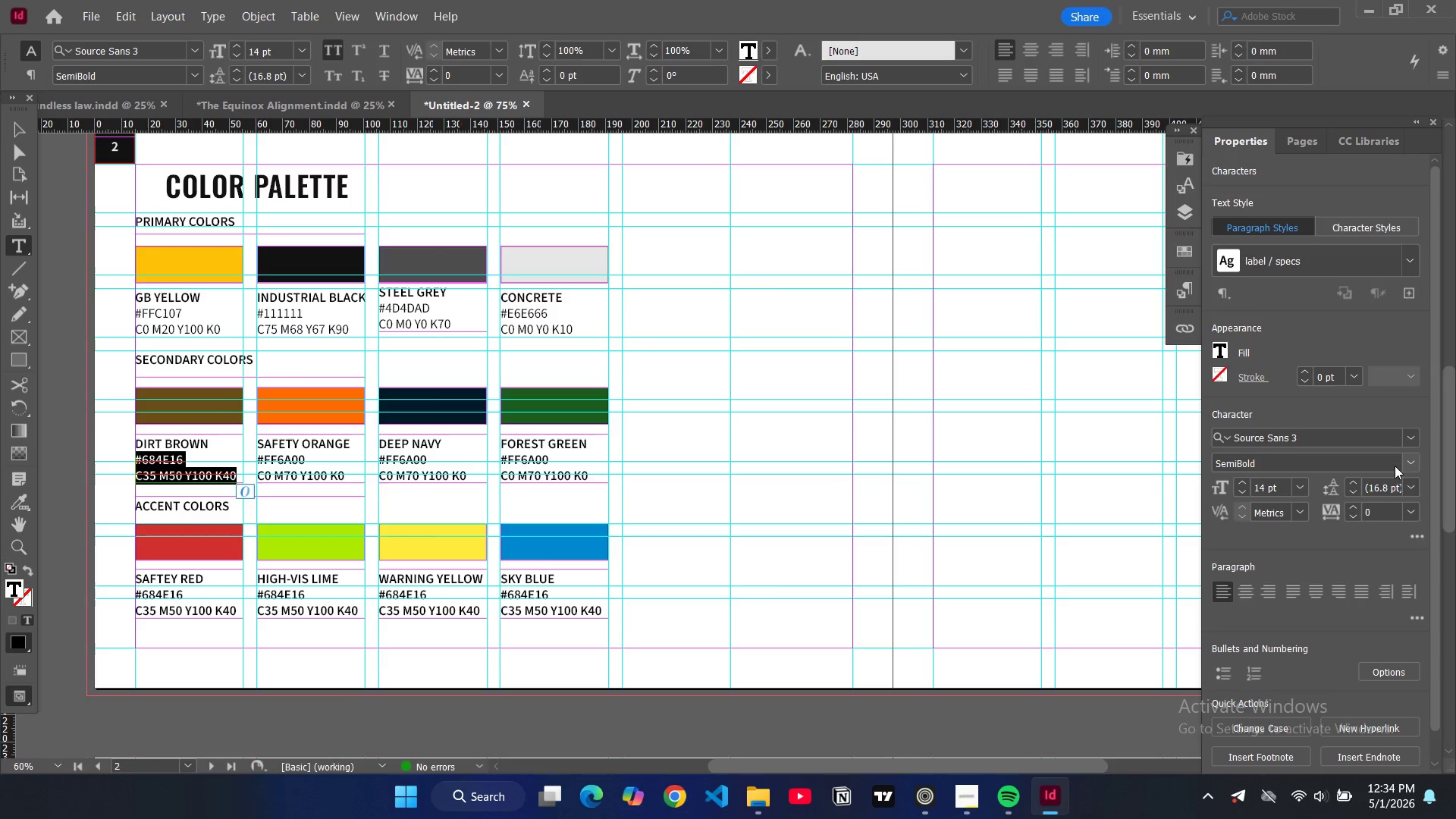 
left_click([1411, 463])
 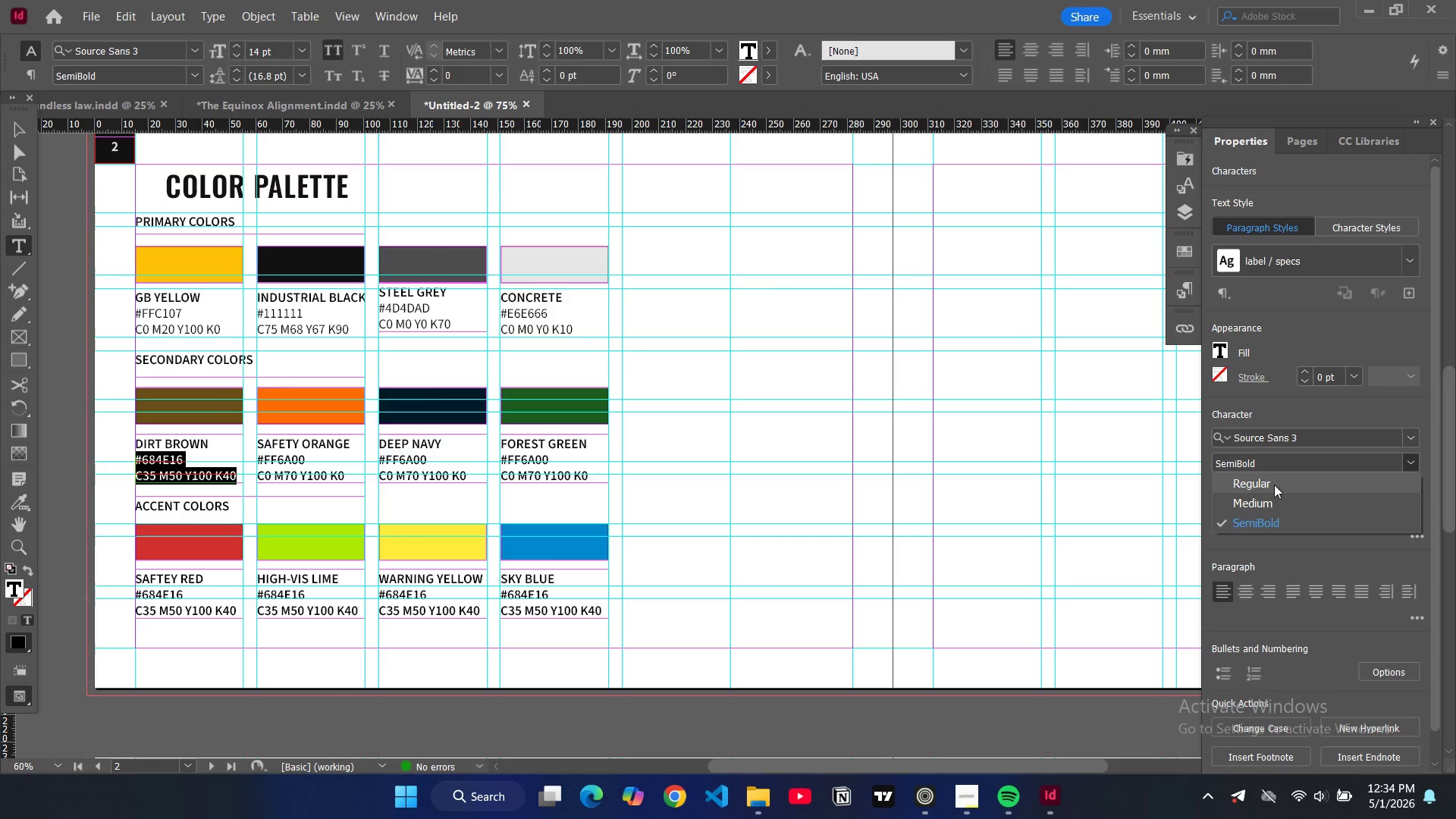 
left_click([1272, 482])
 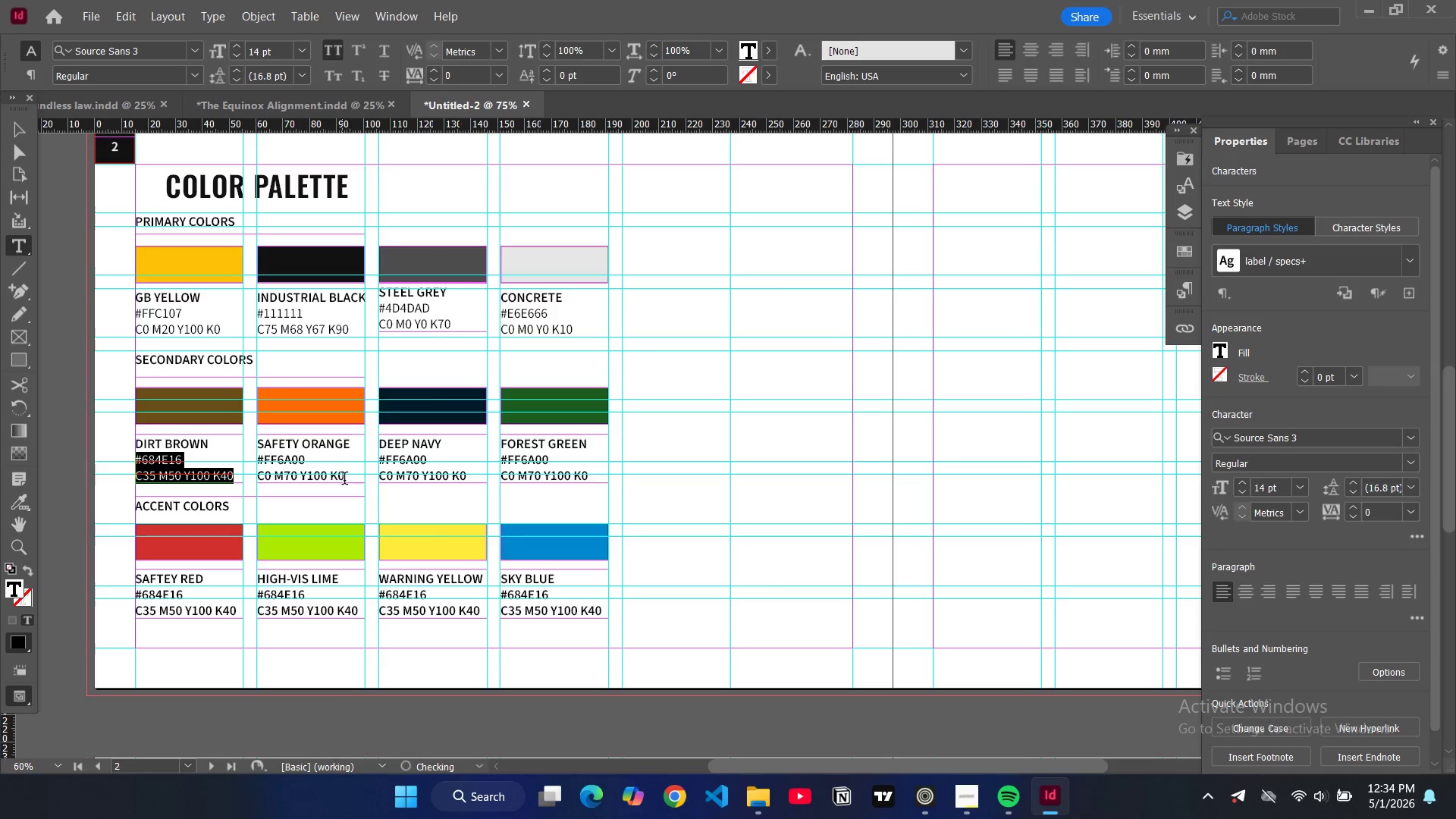 
left_click_drag(start_coordinate=[348, 478], to_coordinate=[256, 458])
 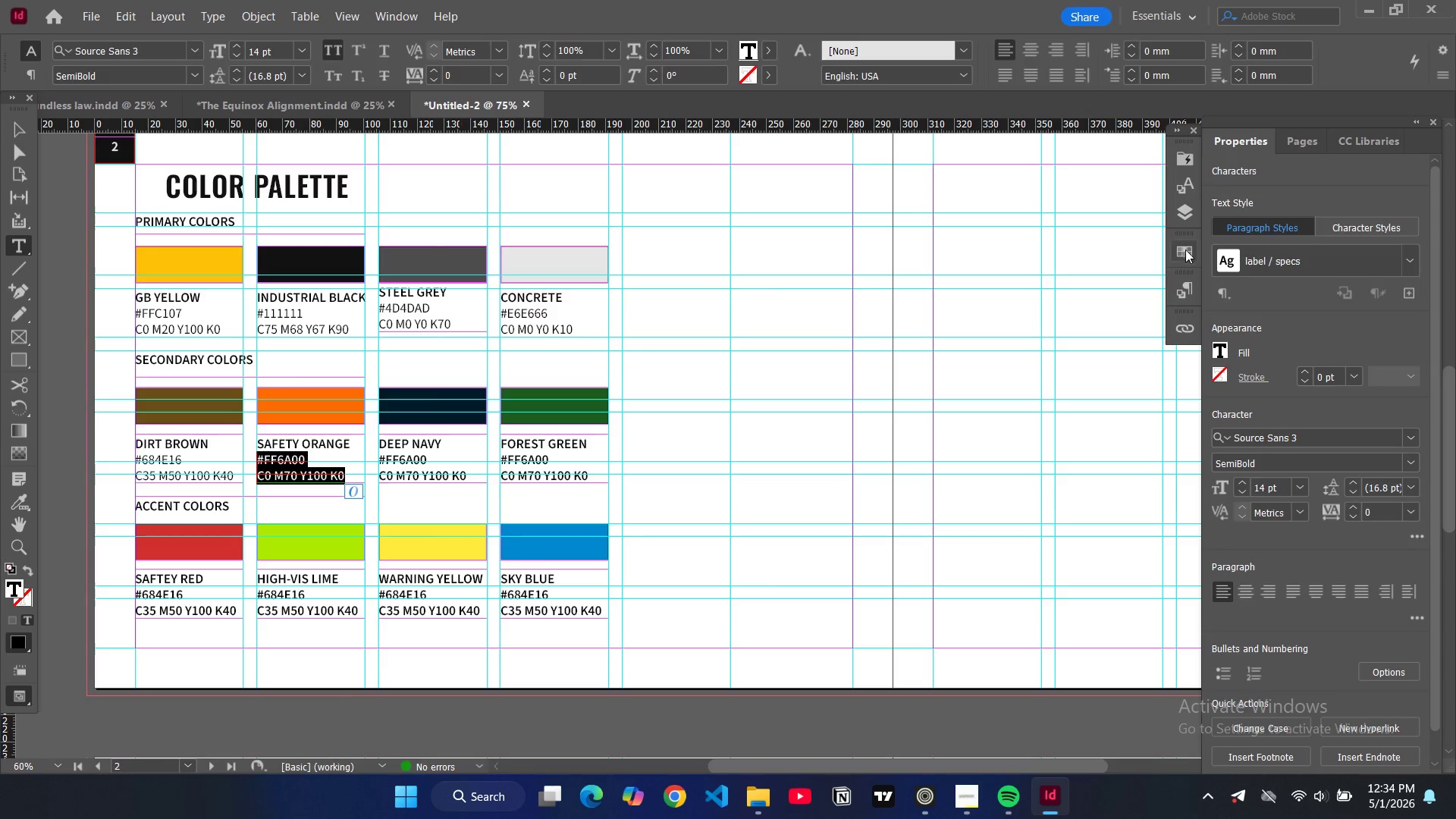 
left_click([1185, 292])
 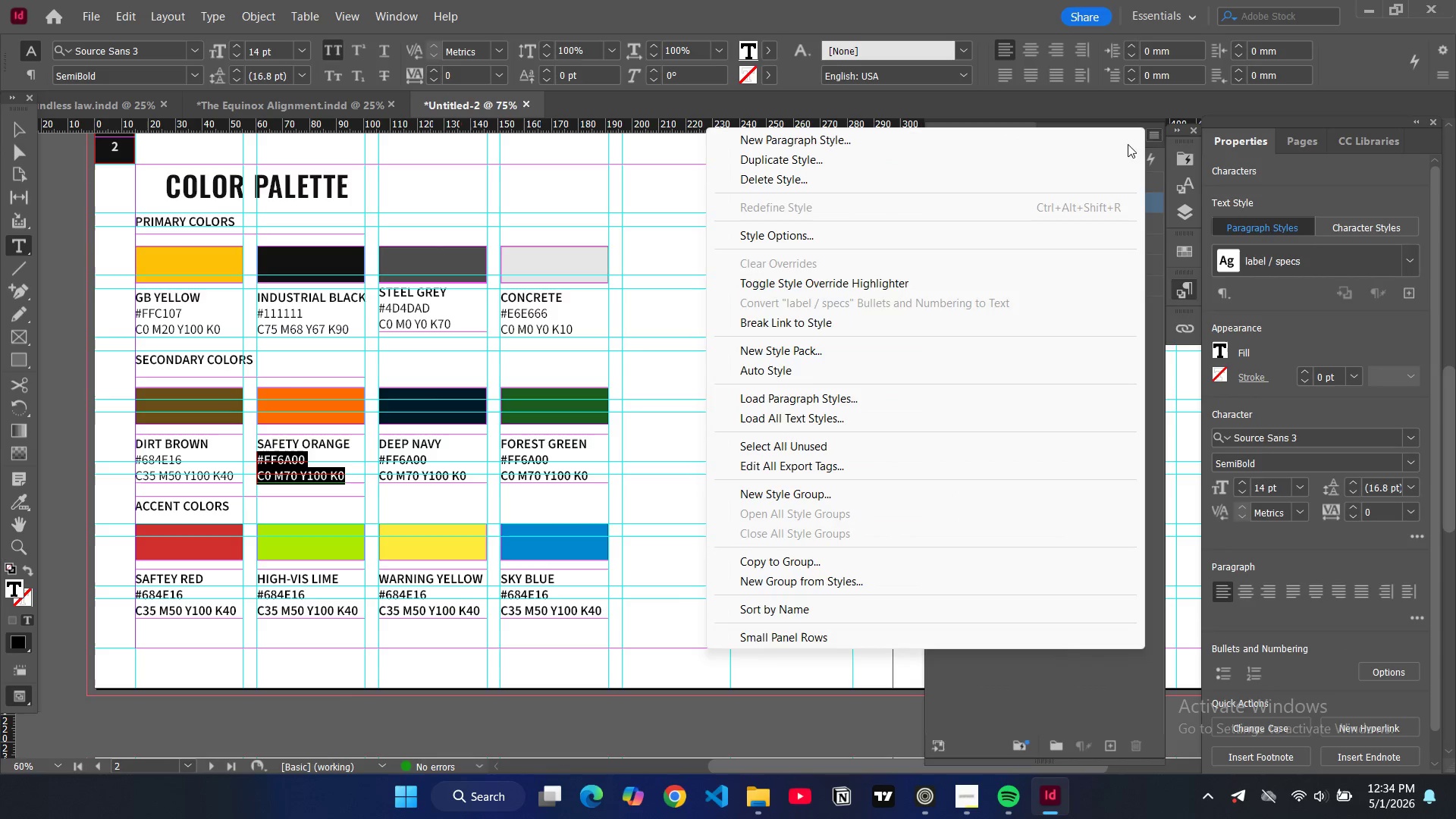 
left_click([993, 143])
 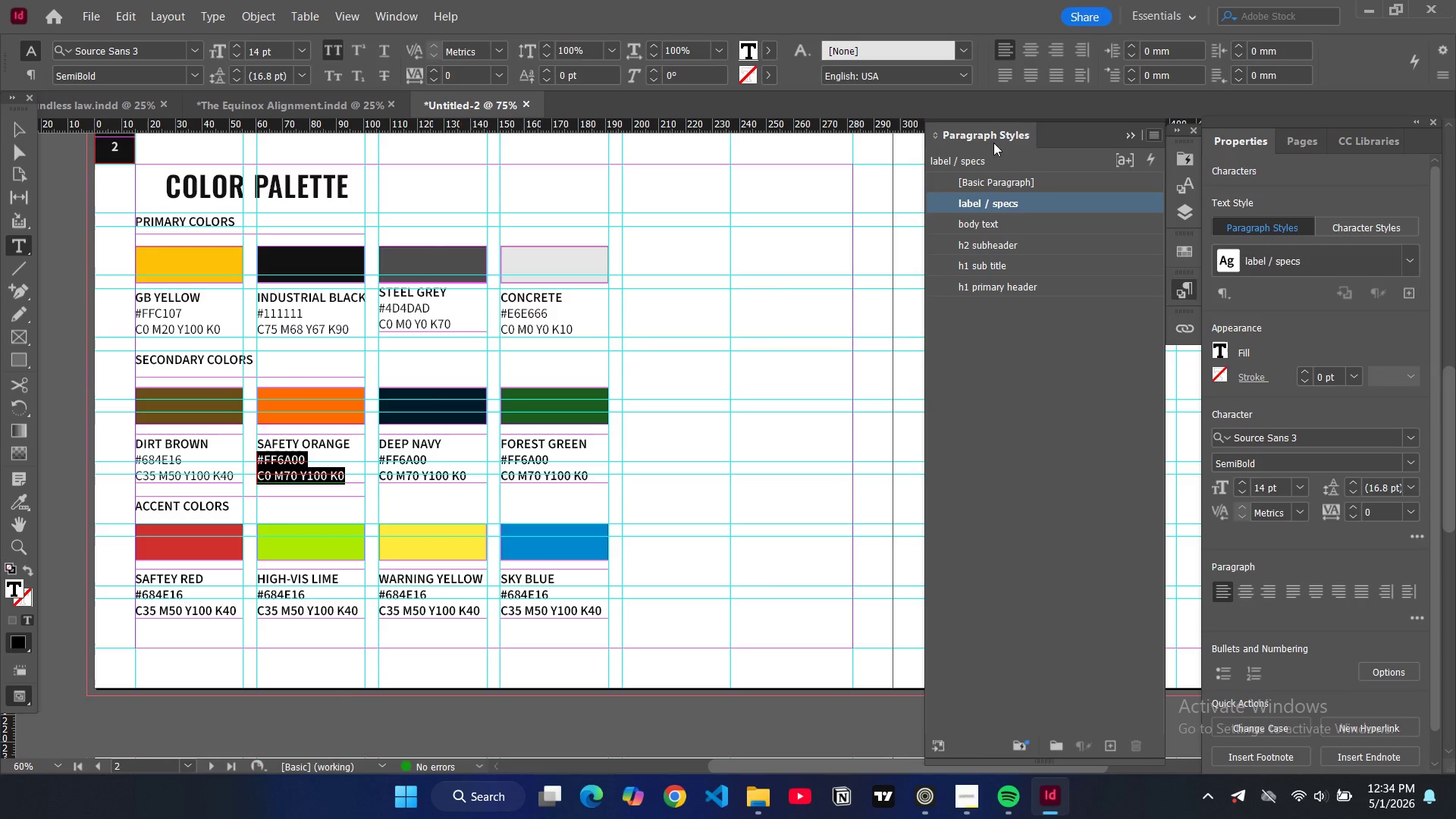 
type(COLO)
 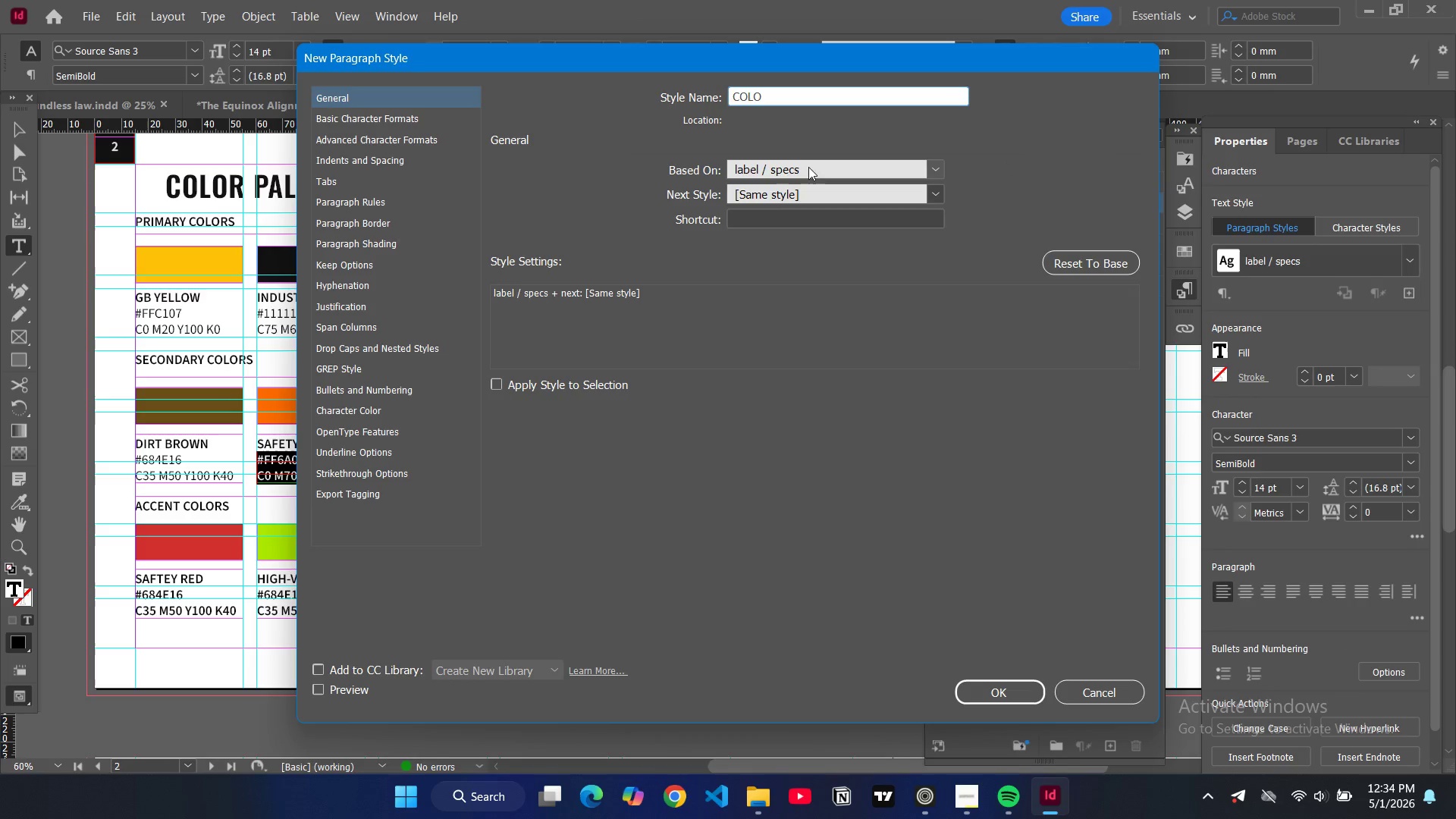 
type(R INDICATORS)
 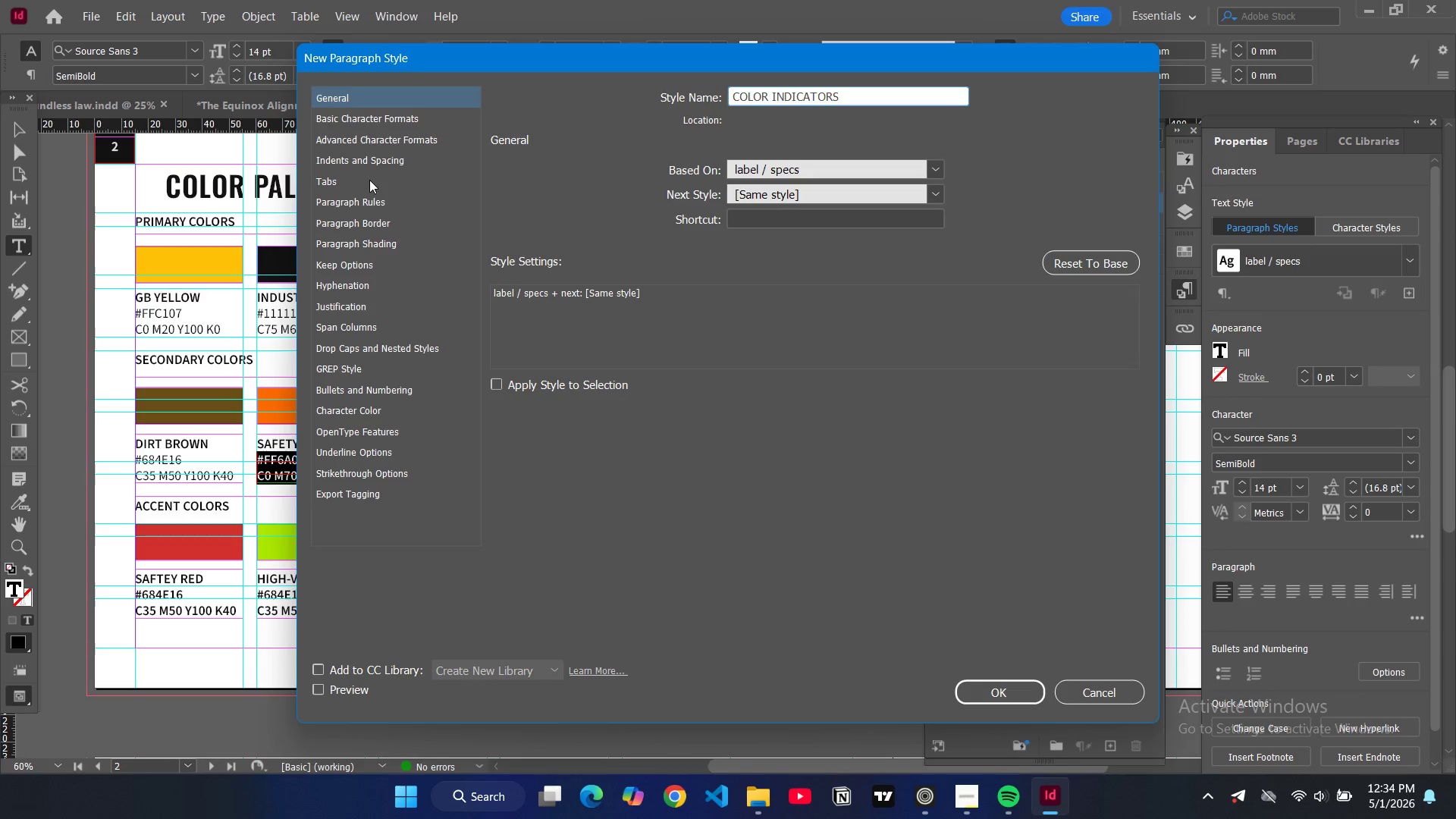 
left_click([388, 155])
 